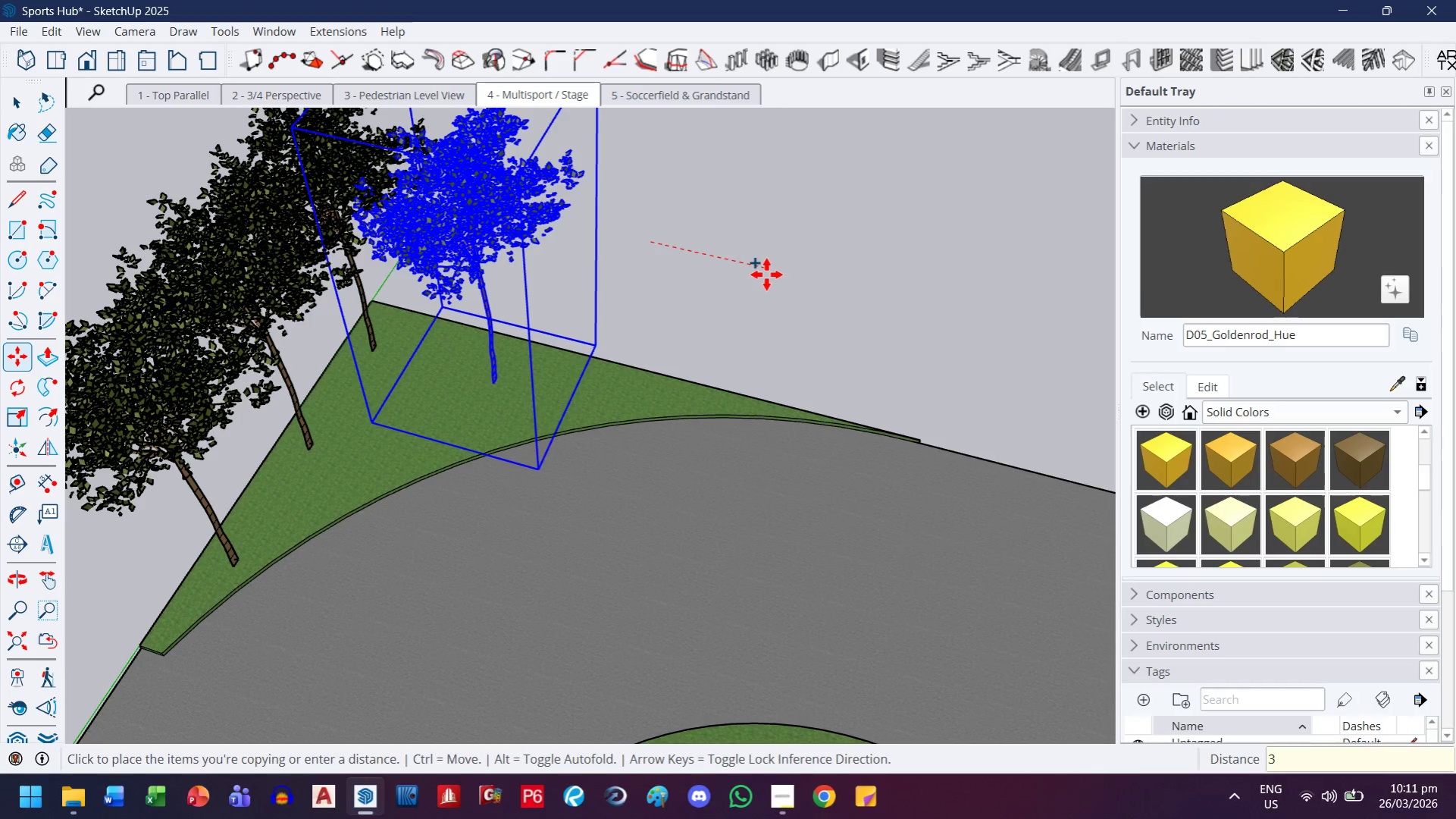 
key(Space)
 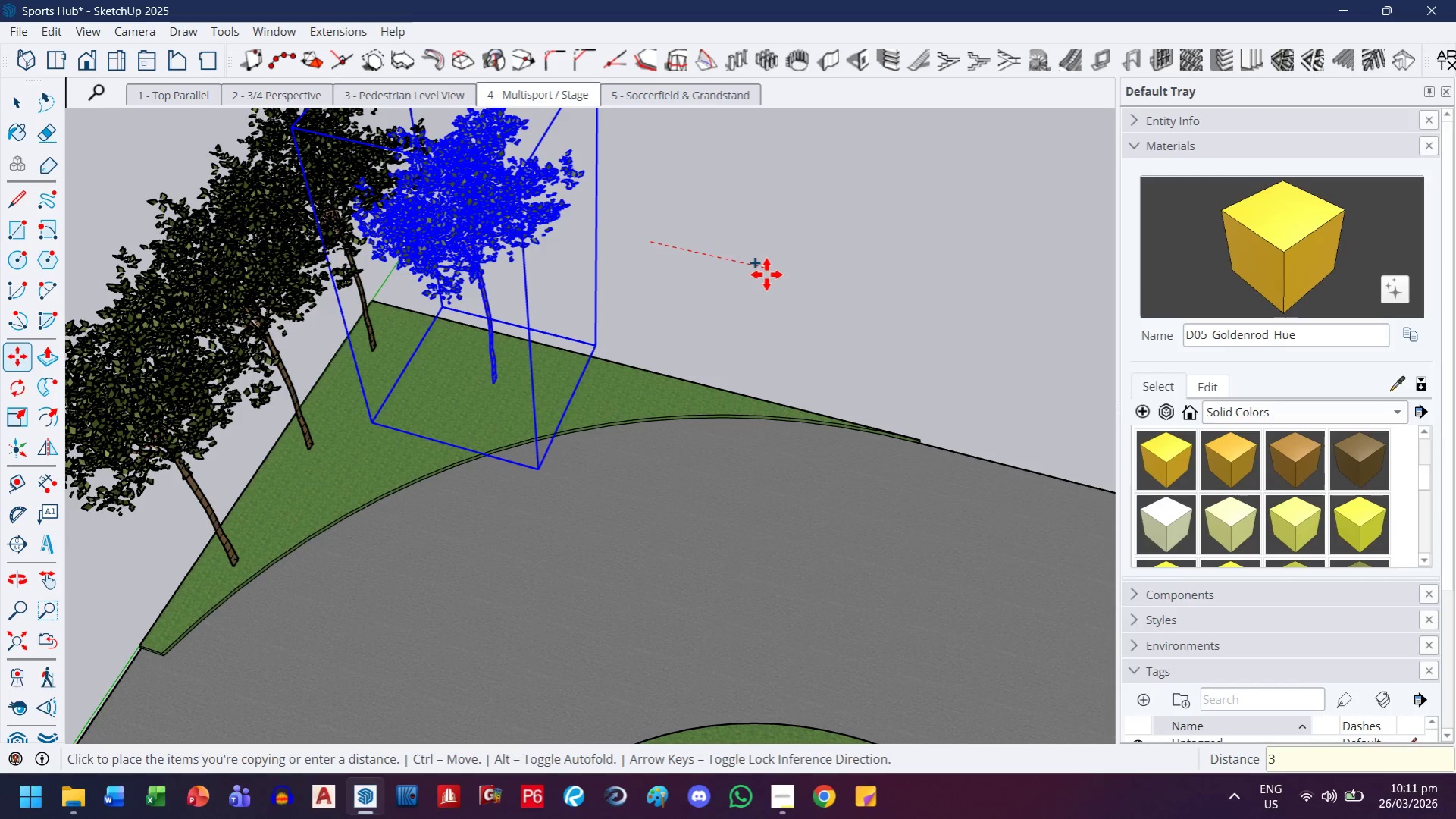 
key(Backspace)
 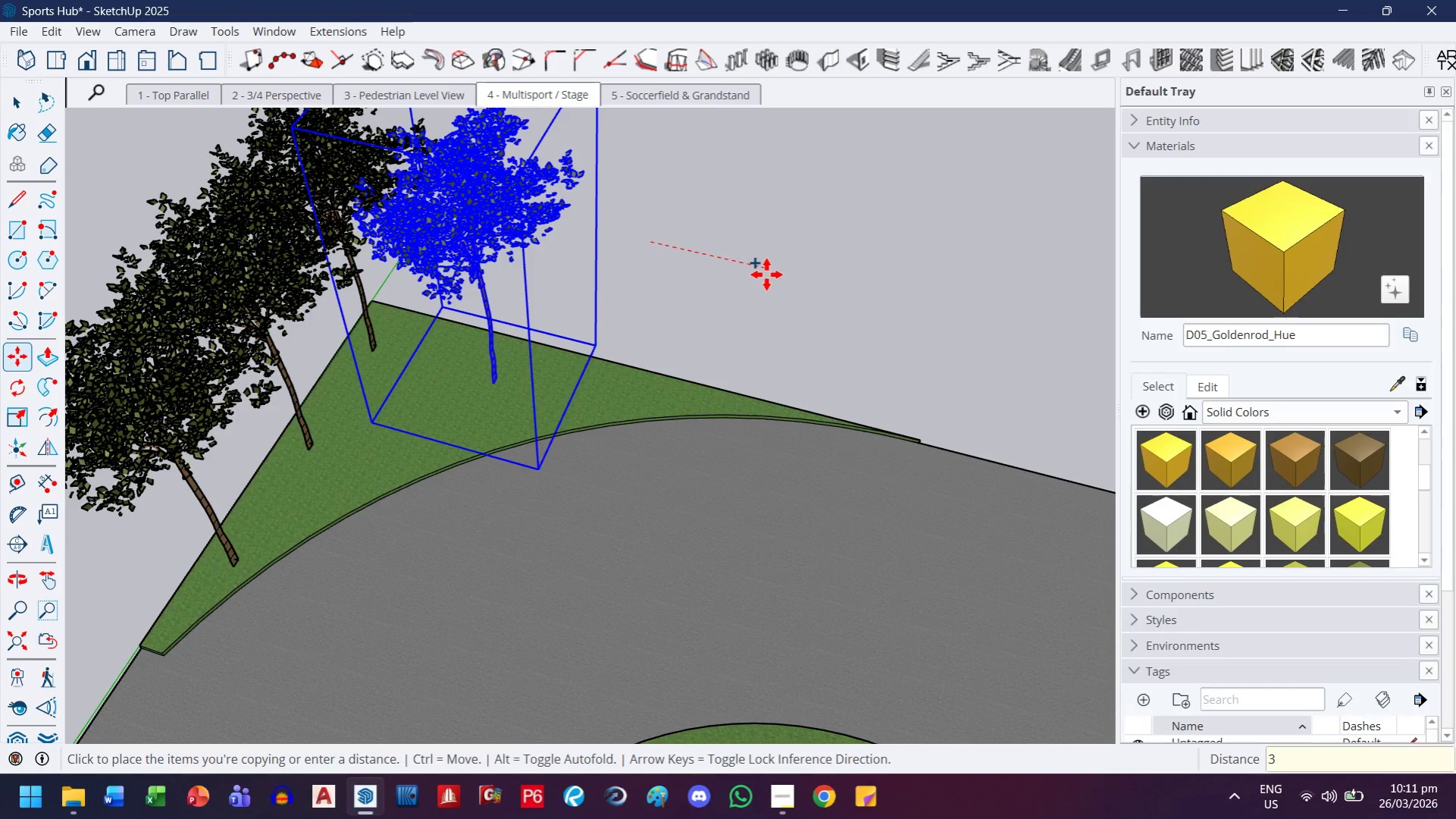 
key(Enter)
 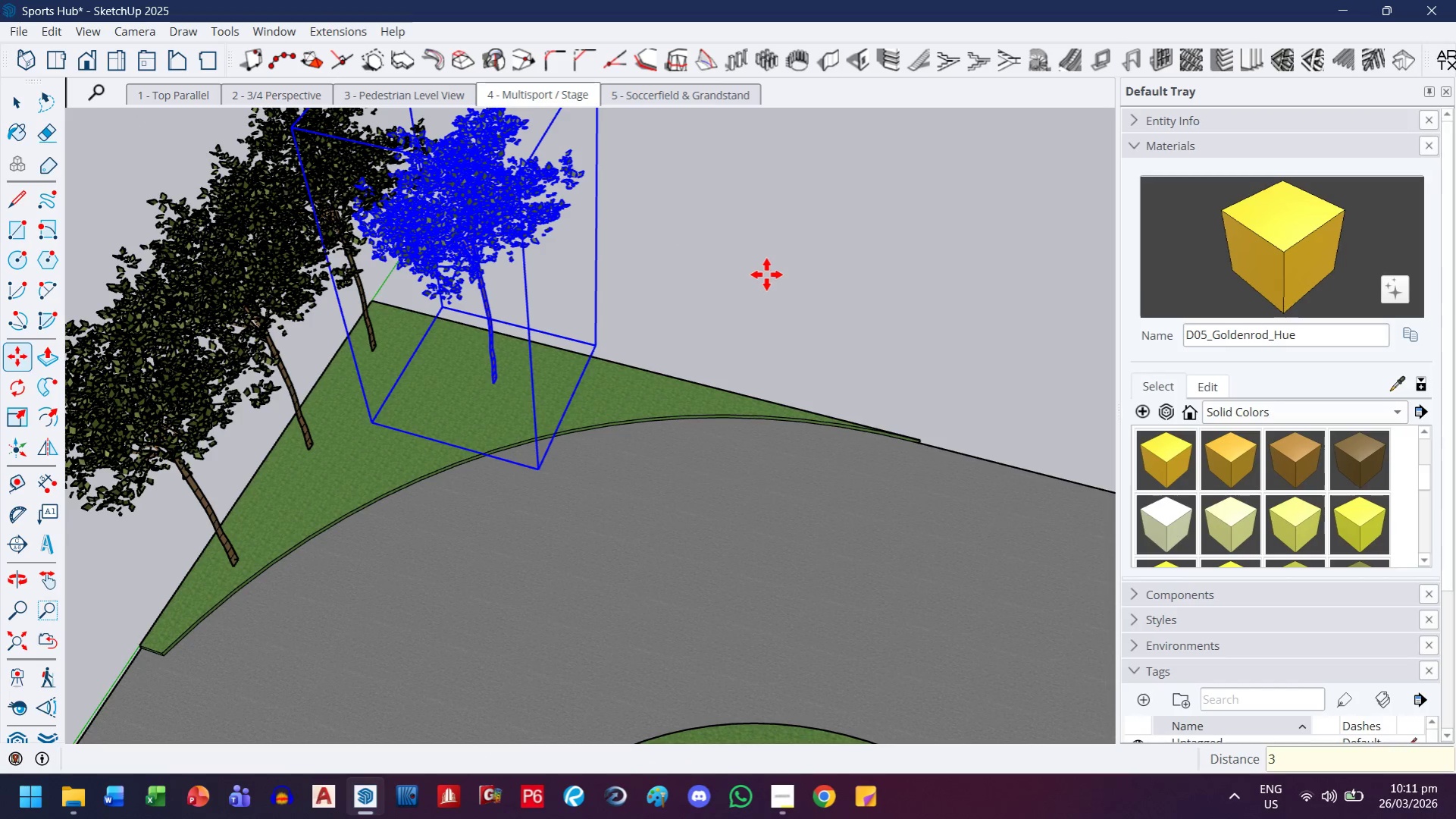 
type(x3)
 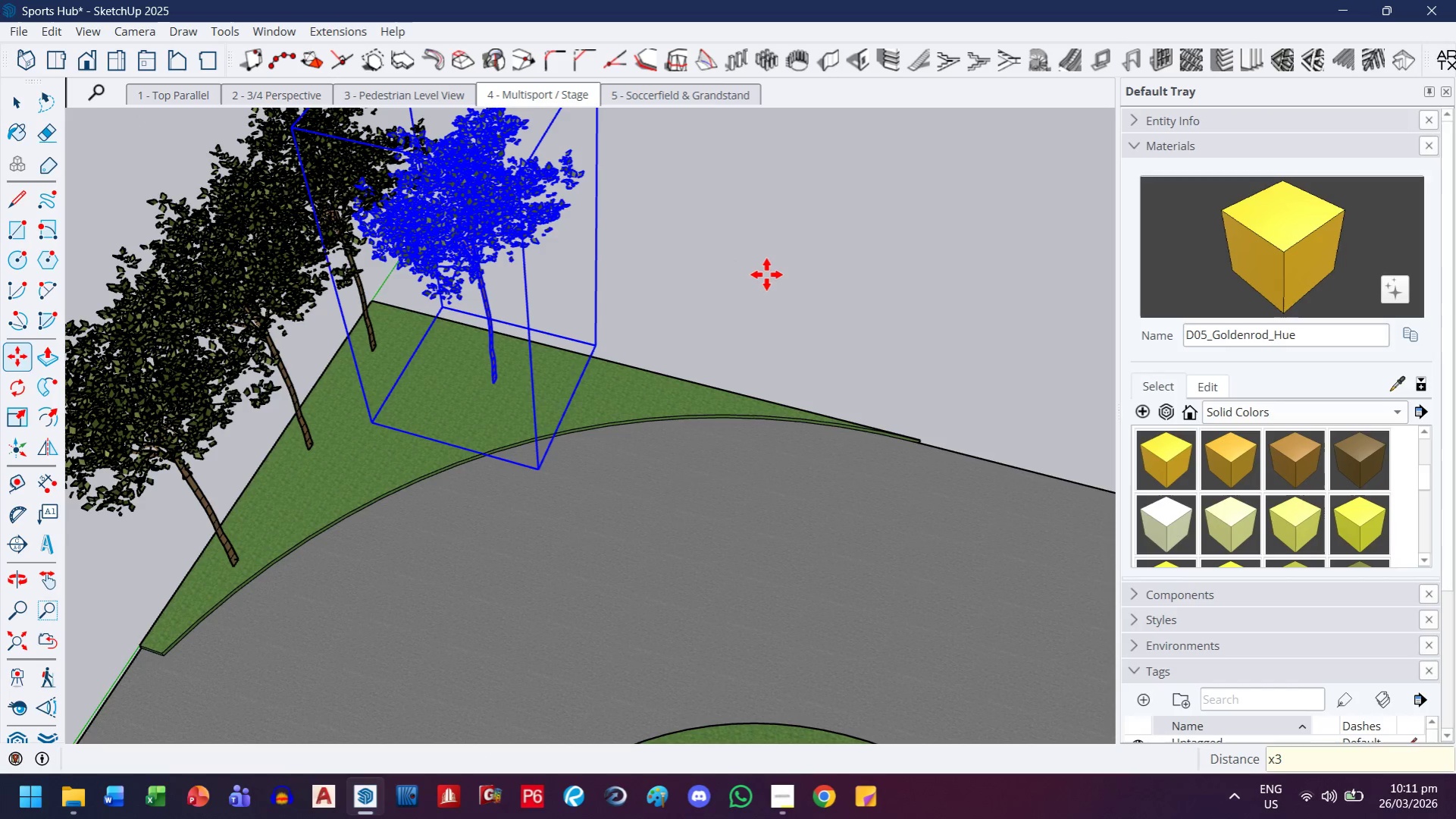 
key(Enter)
 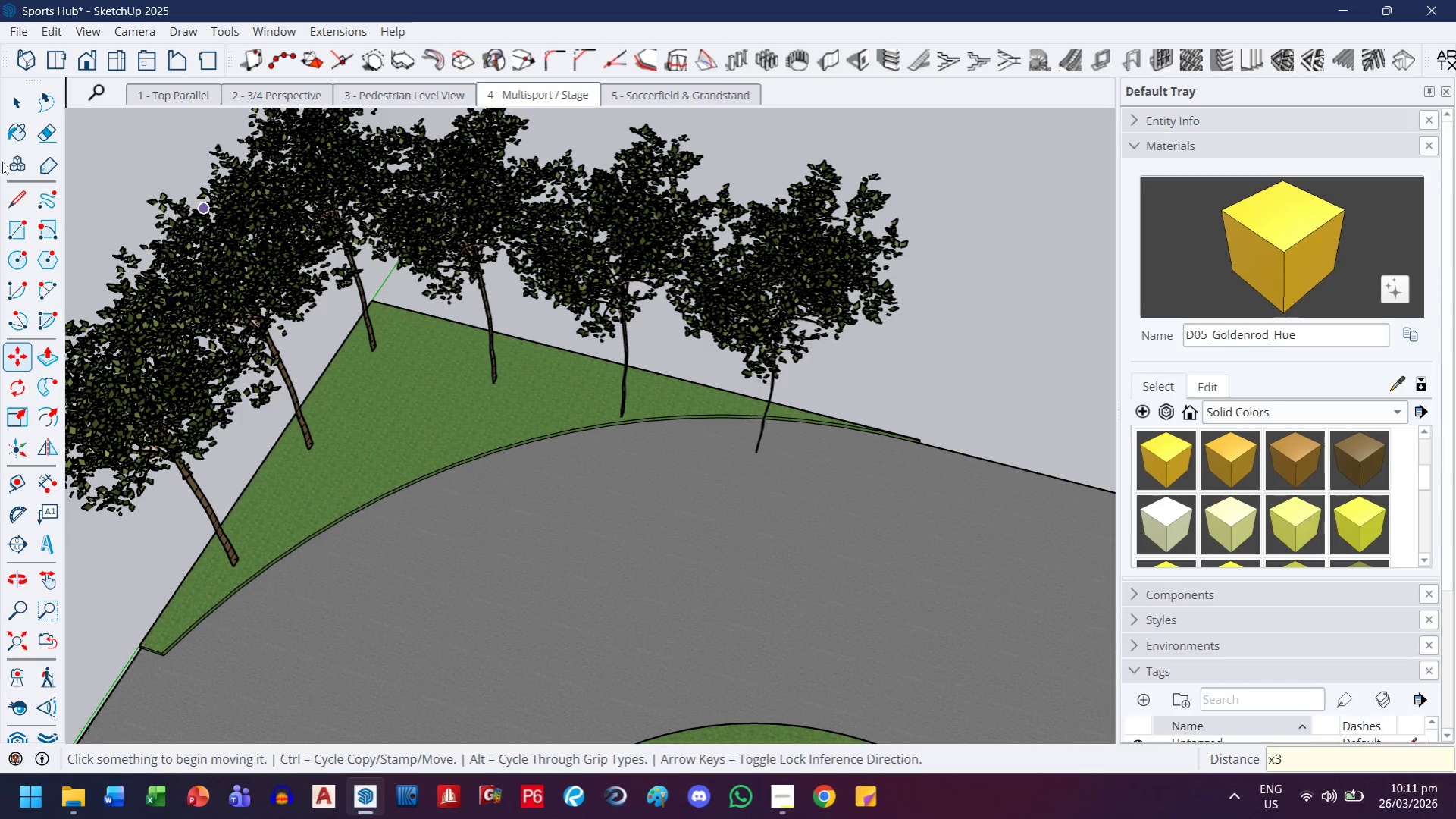 
left_click([19, 105])
 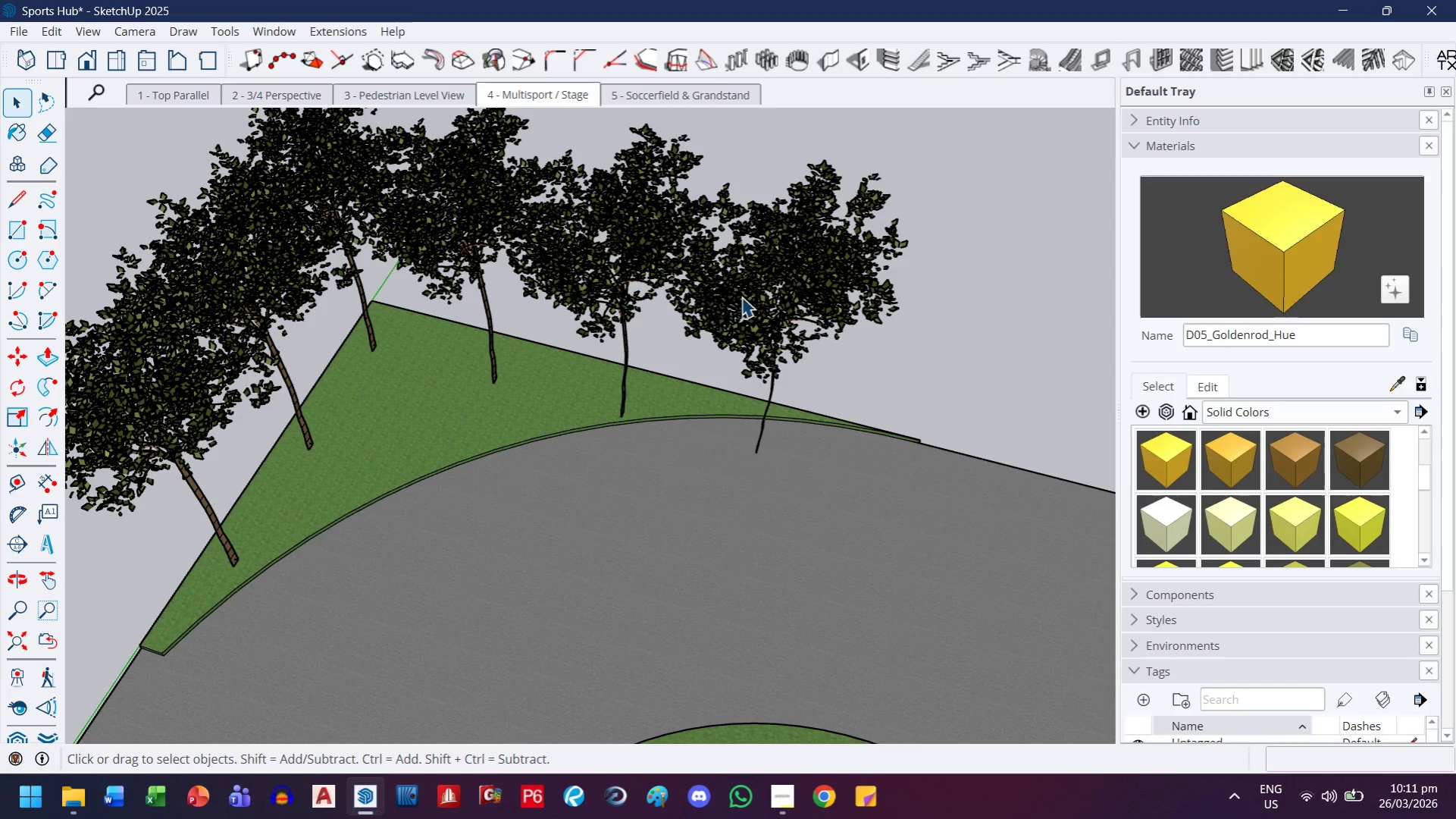 
left_click([763, 279])
 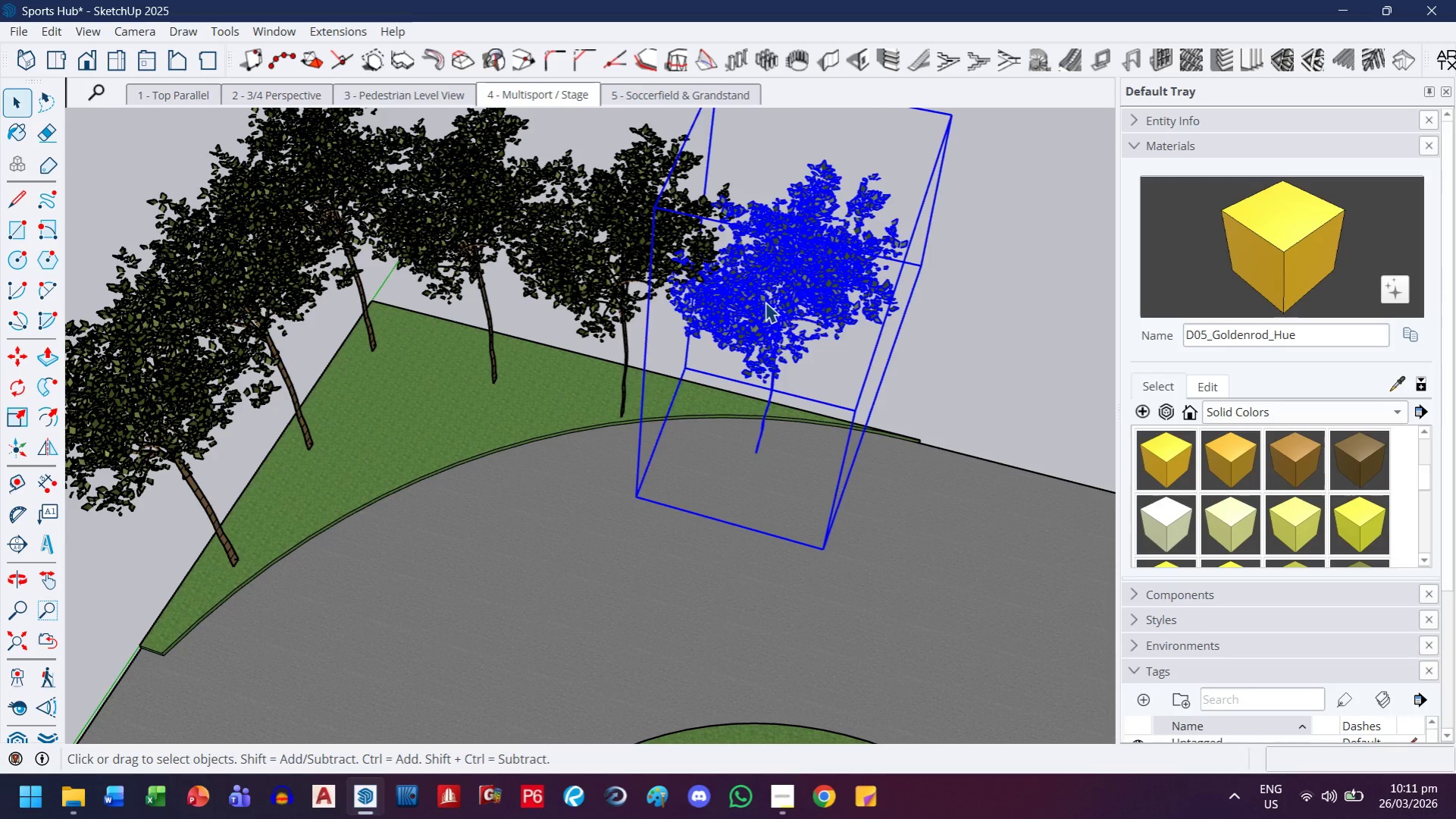 
key(Delete)
 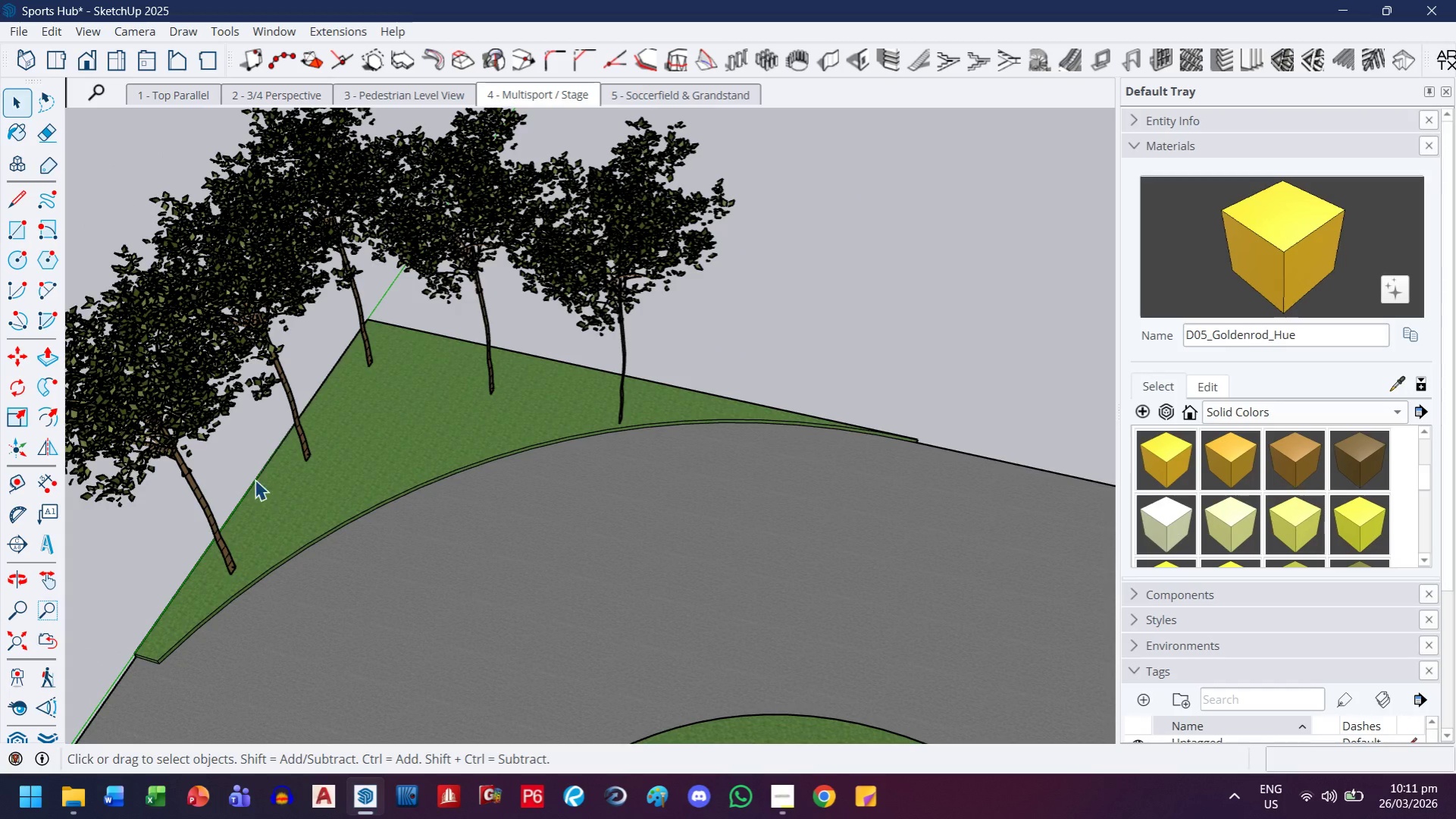 
left_click([316, 443])
 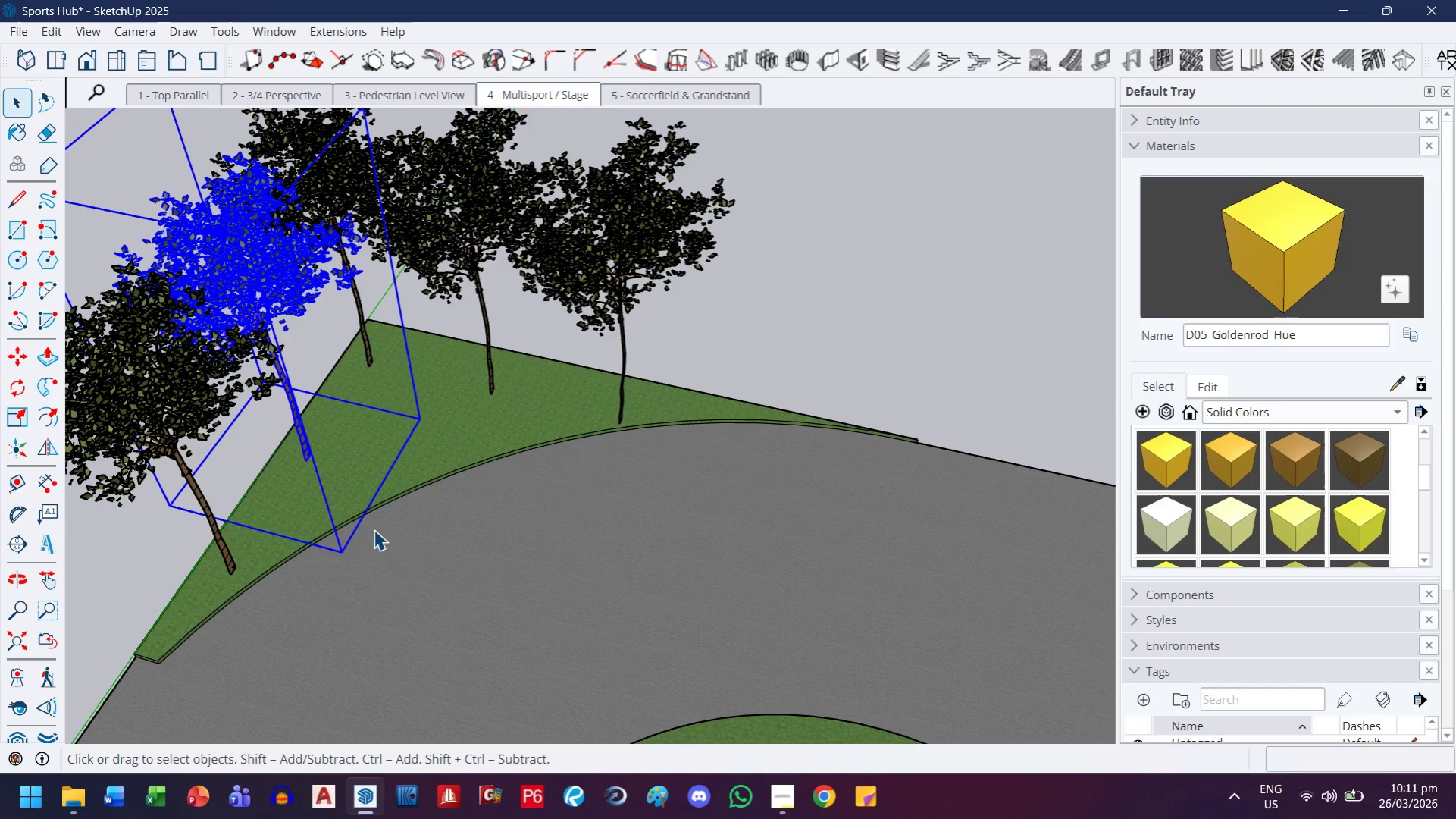 
key(M)
 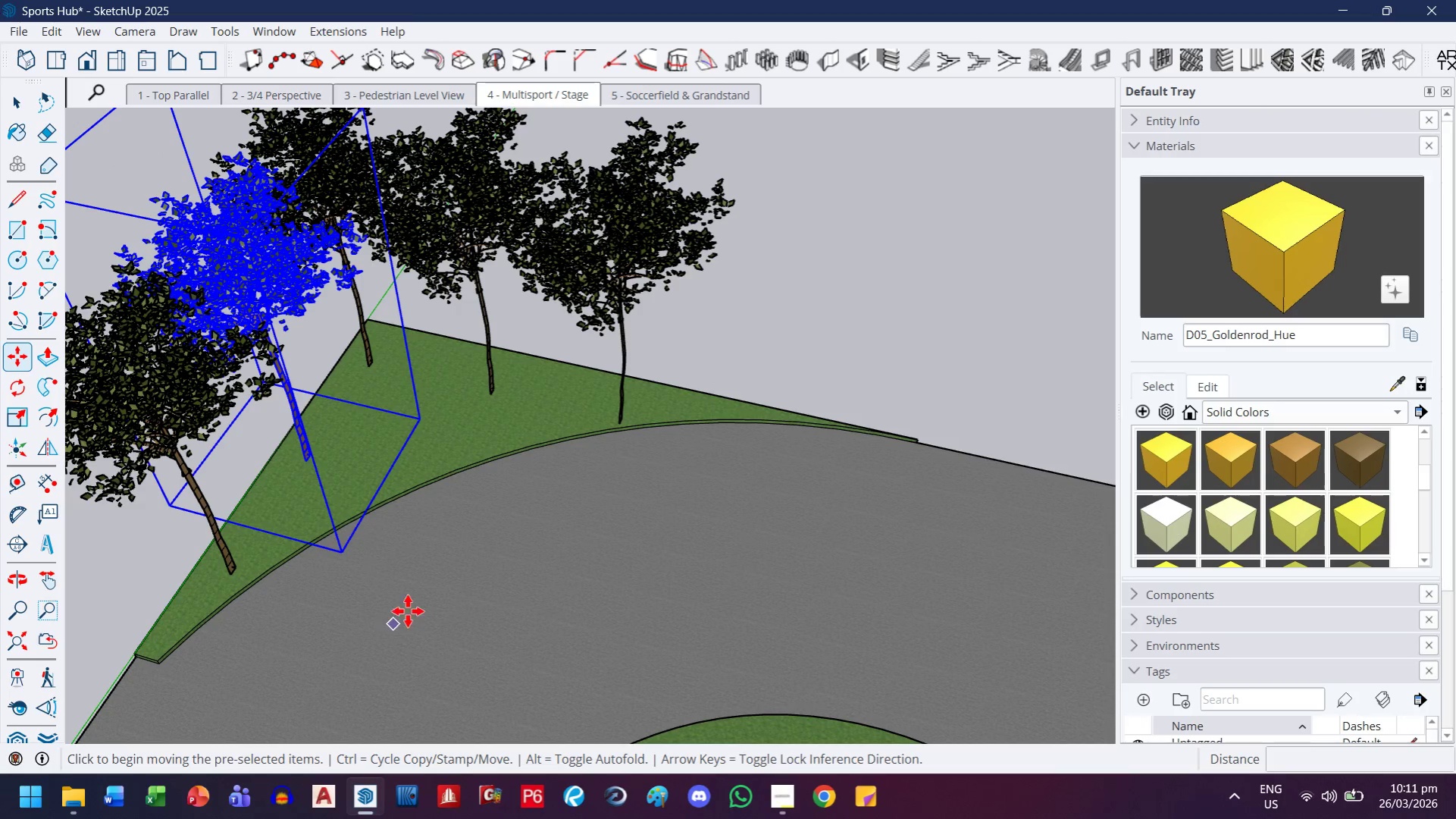 
key(Control+ControlLeft)
 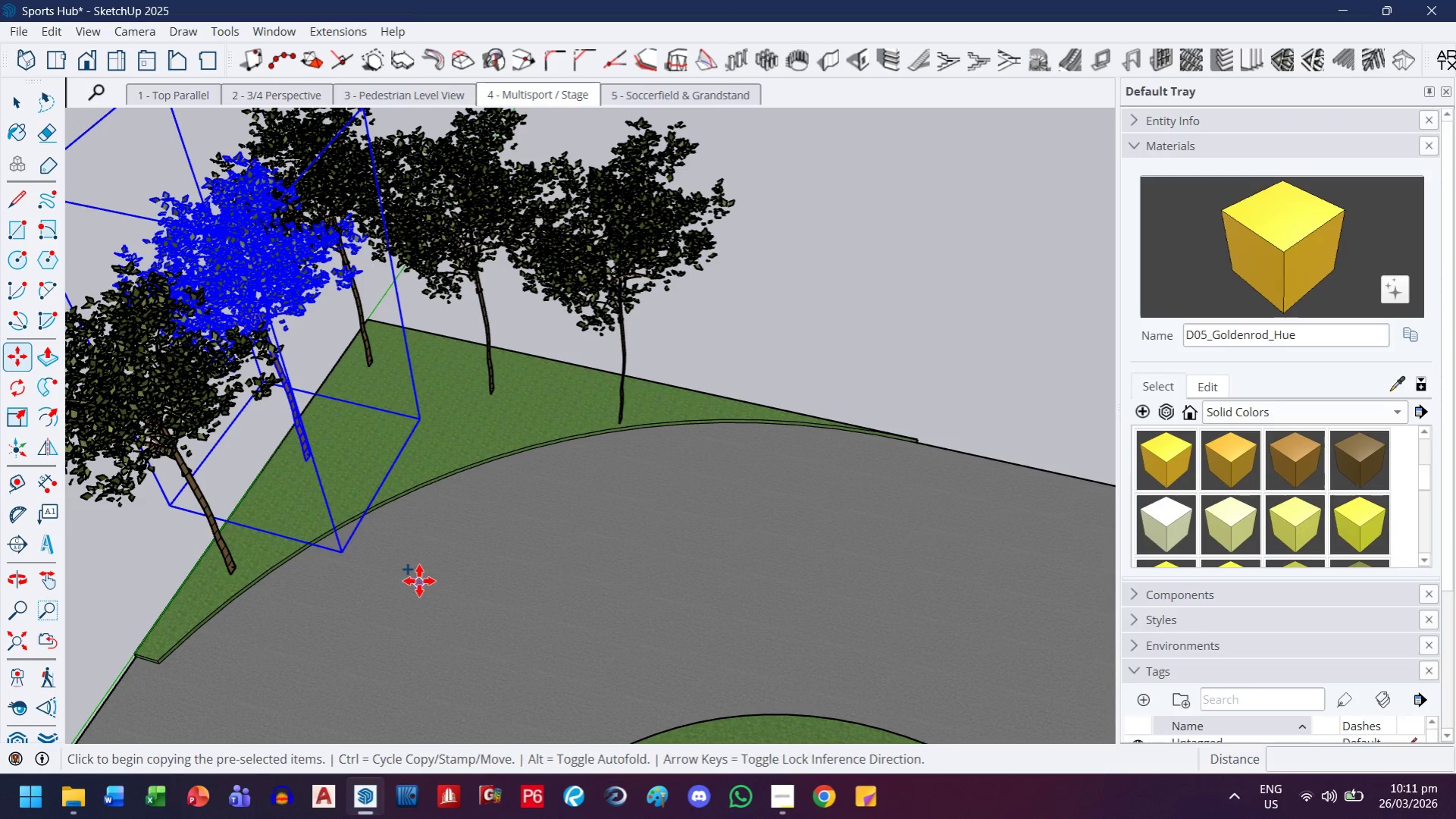 
left_click([419, 580])
 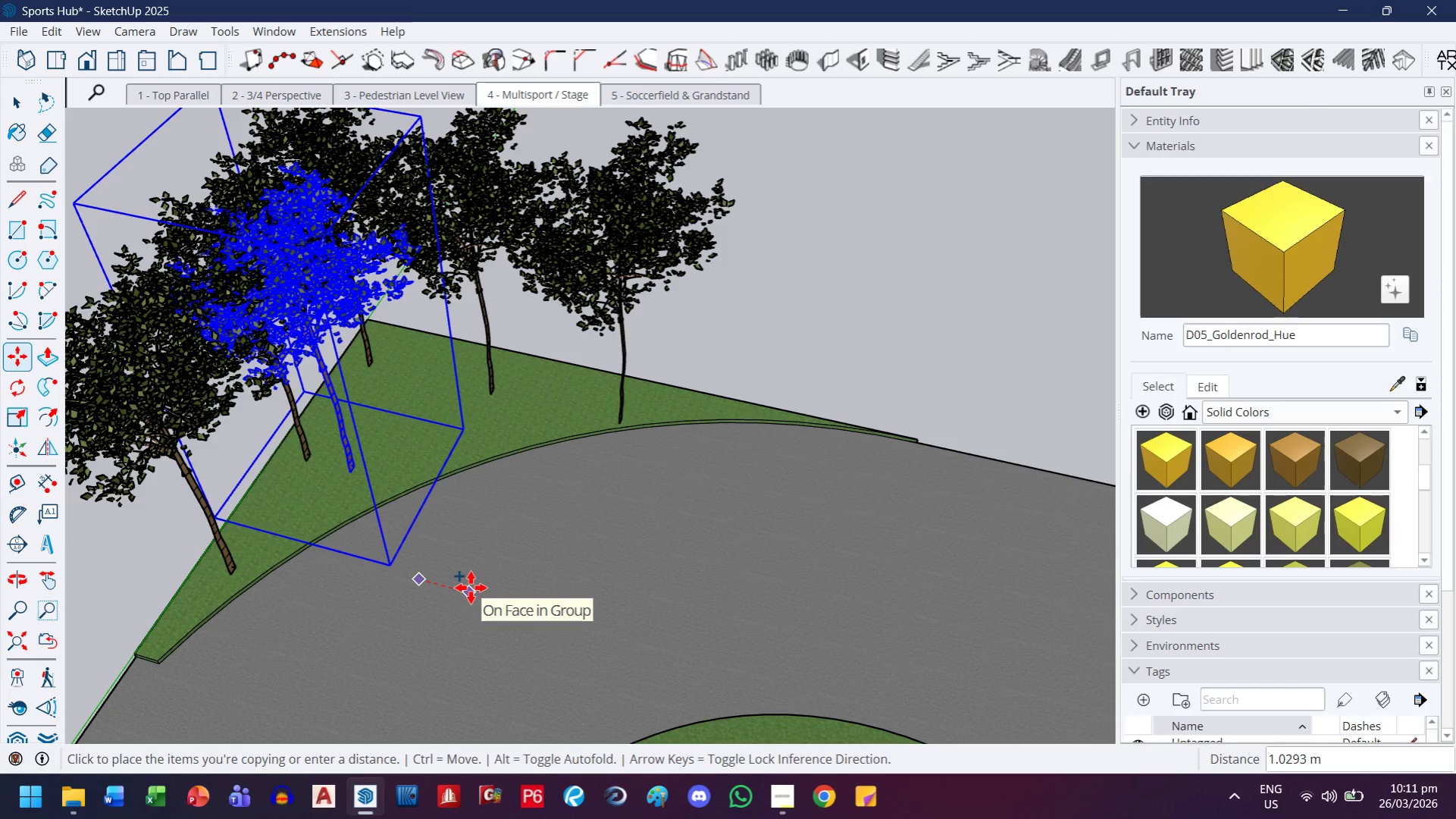 
key(3)
 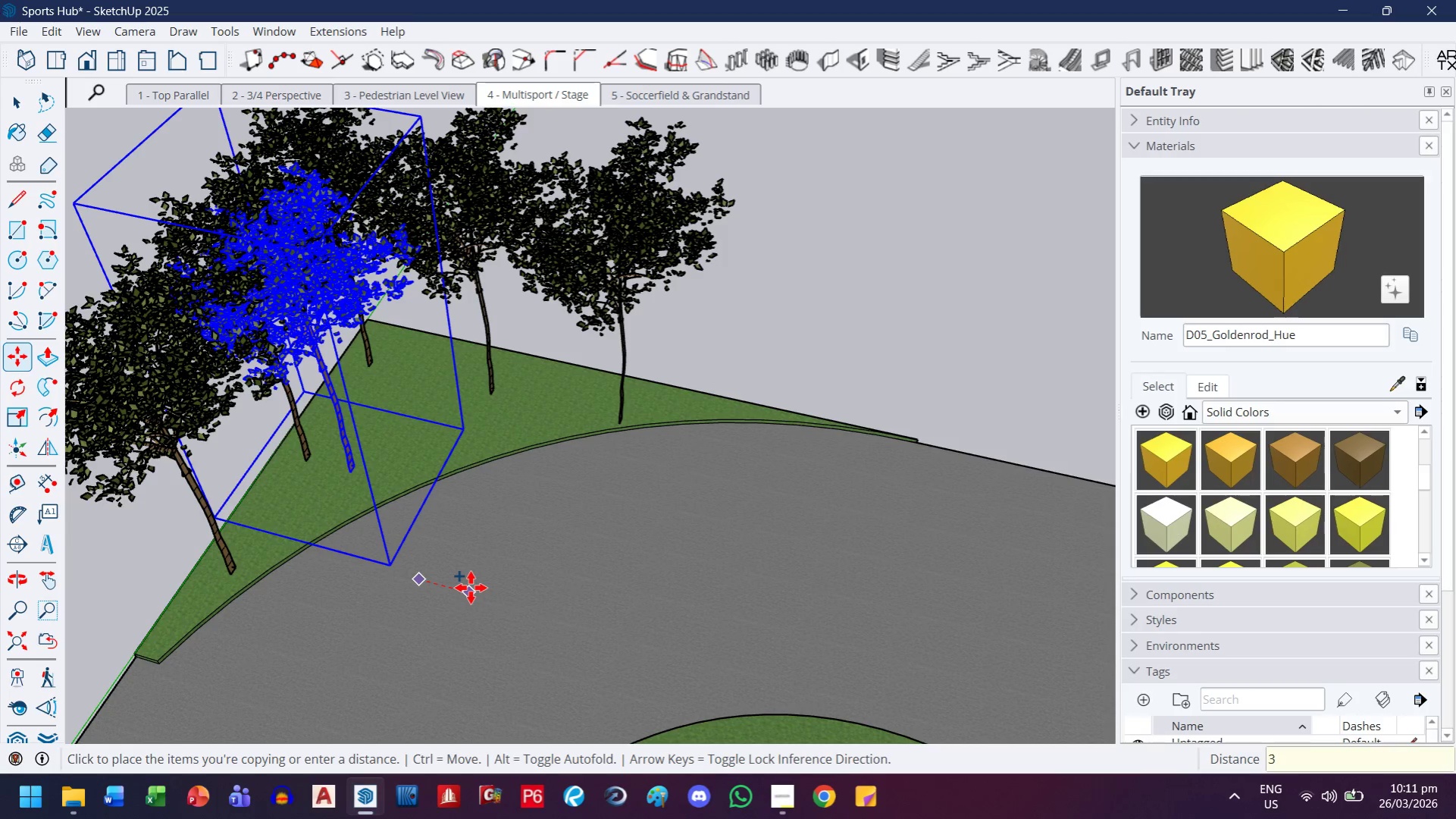 
key(Enter)
 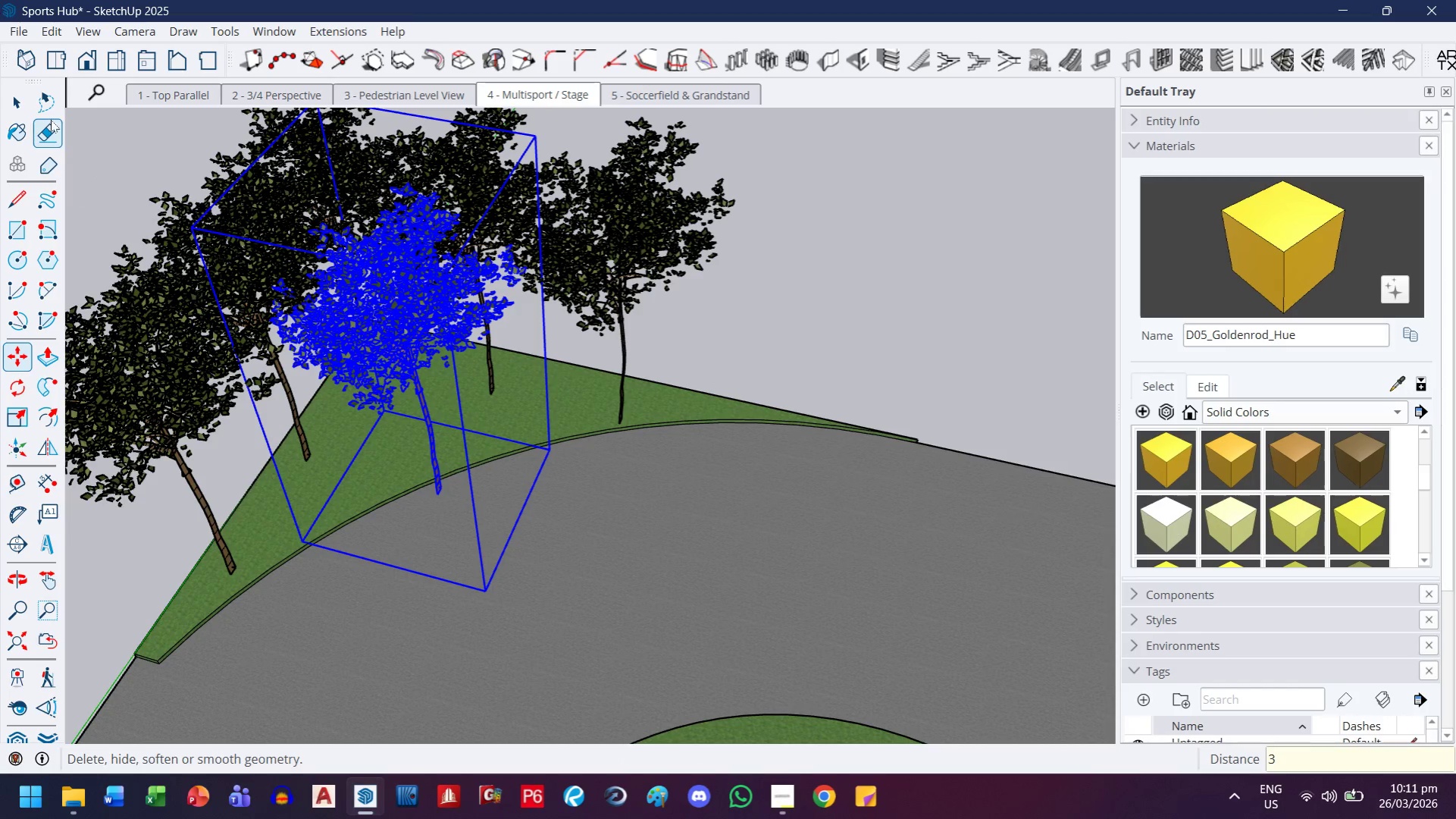 
left_click([2, 106])
 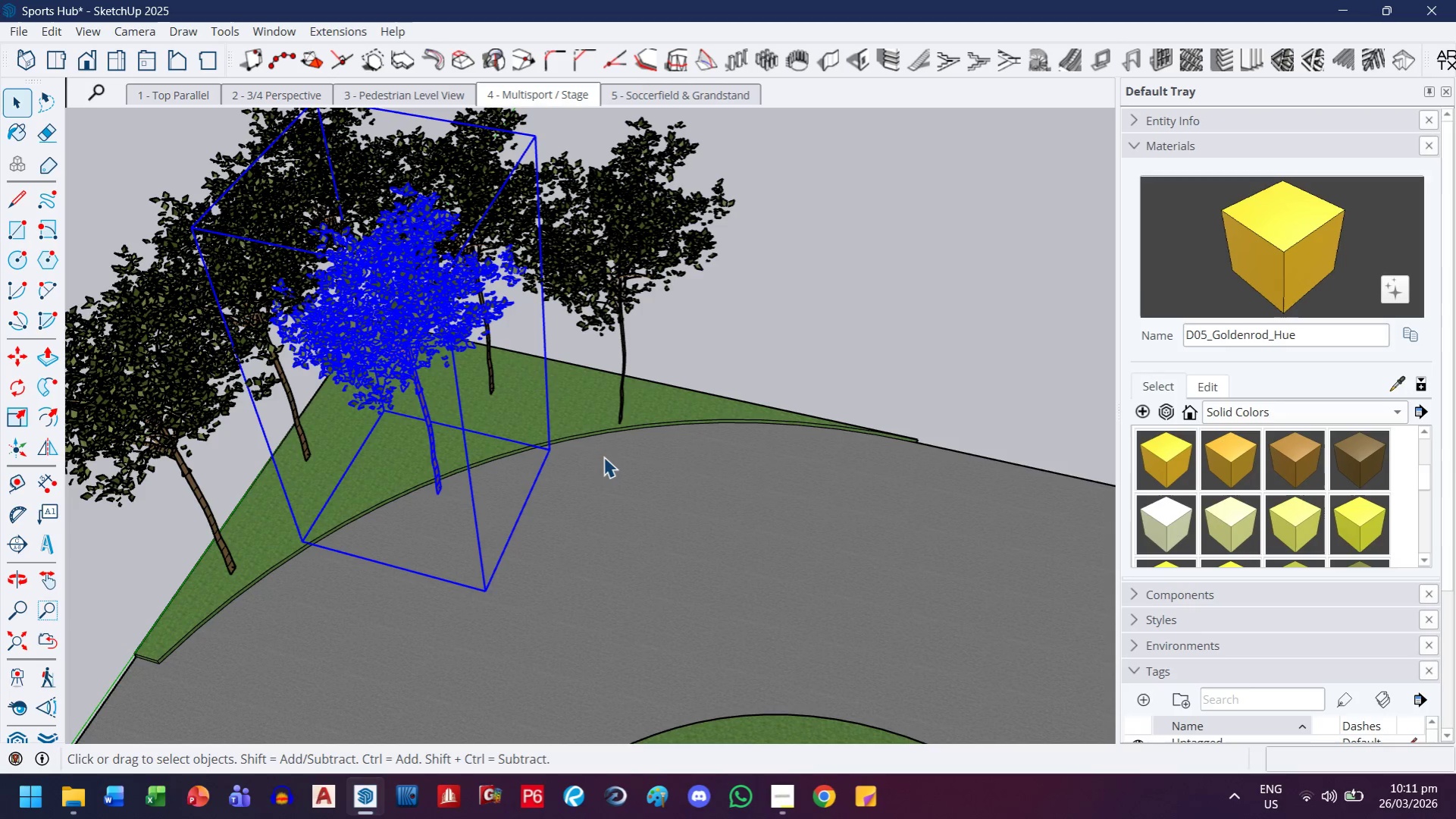 
key(M)
 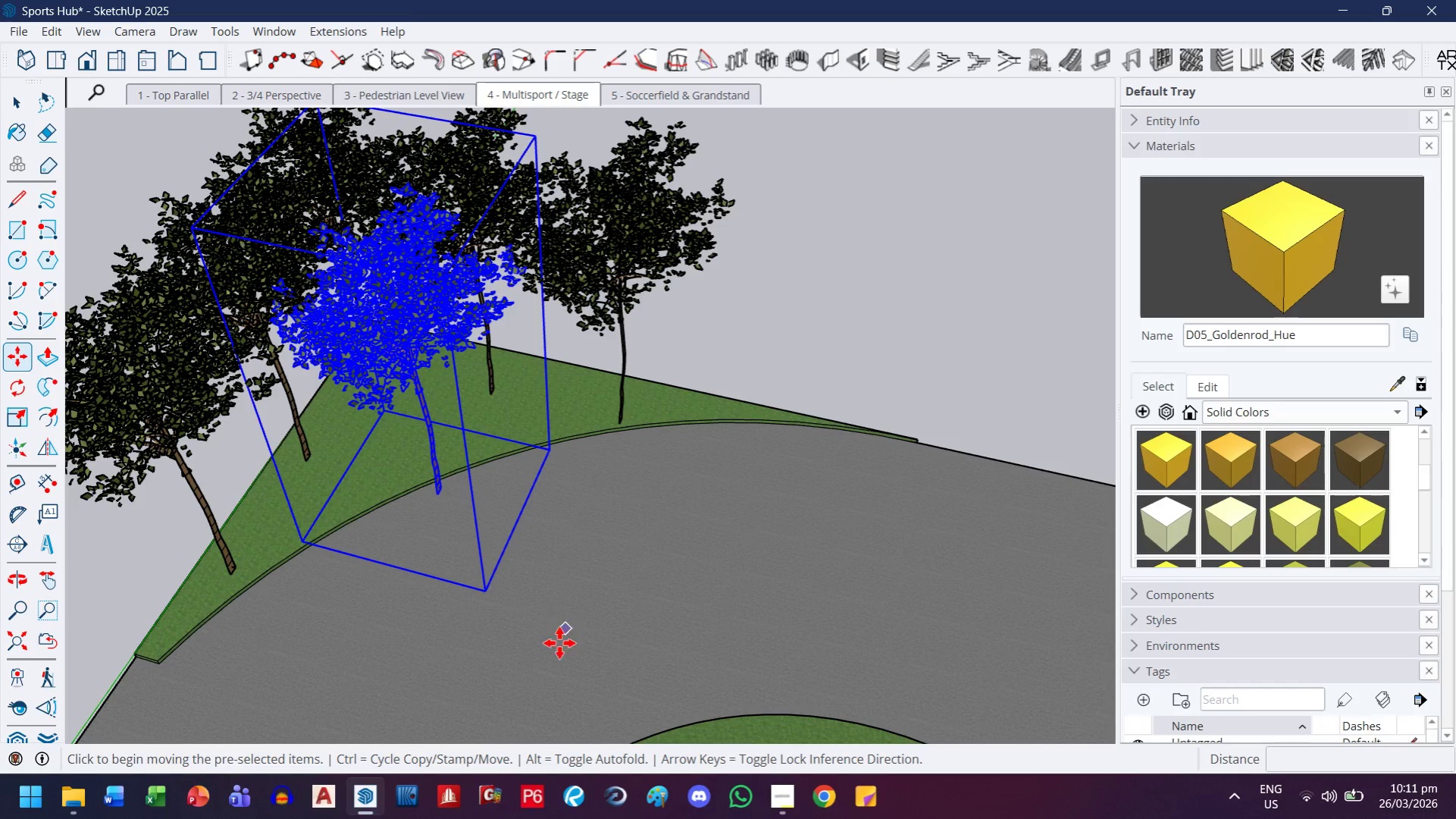 
left_click([575, 635])
 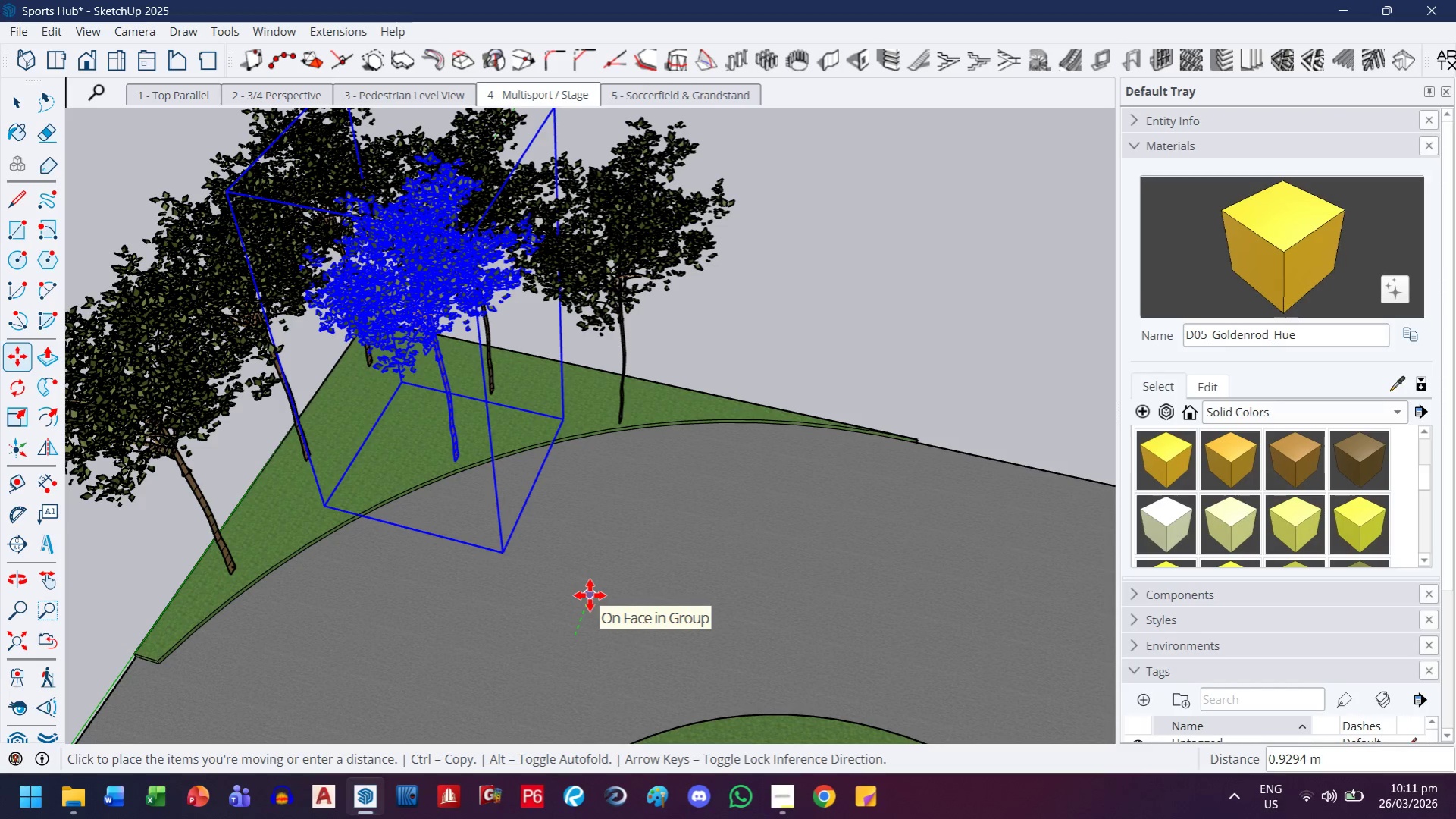 
key(1)
 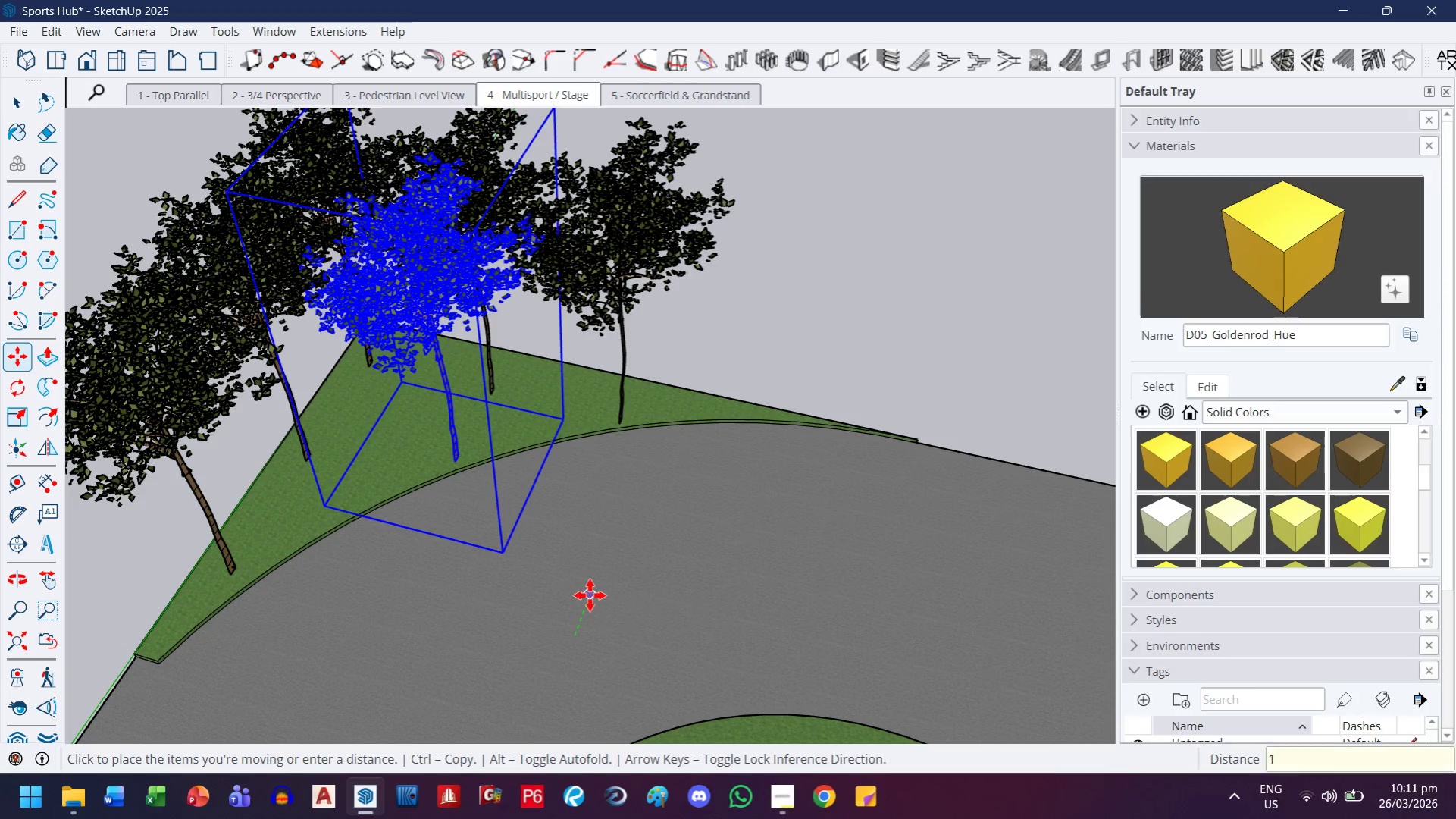 
key(Enter)
 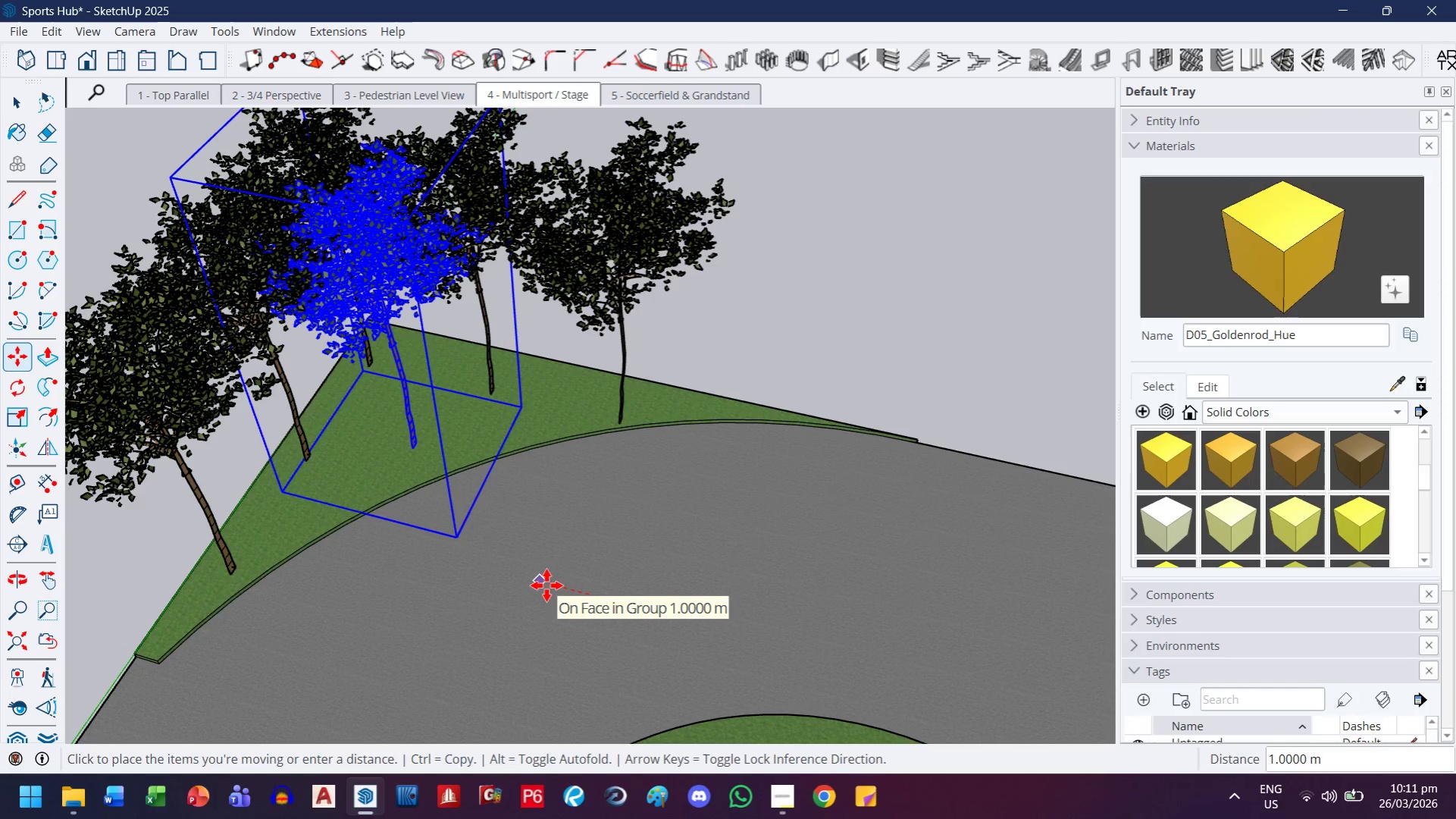 
key(1)
 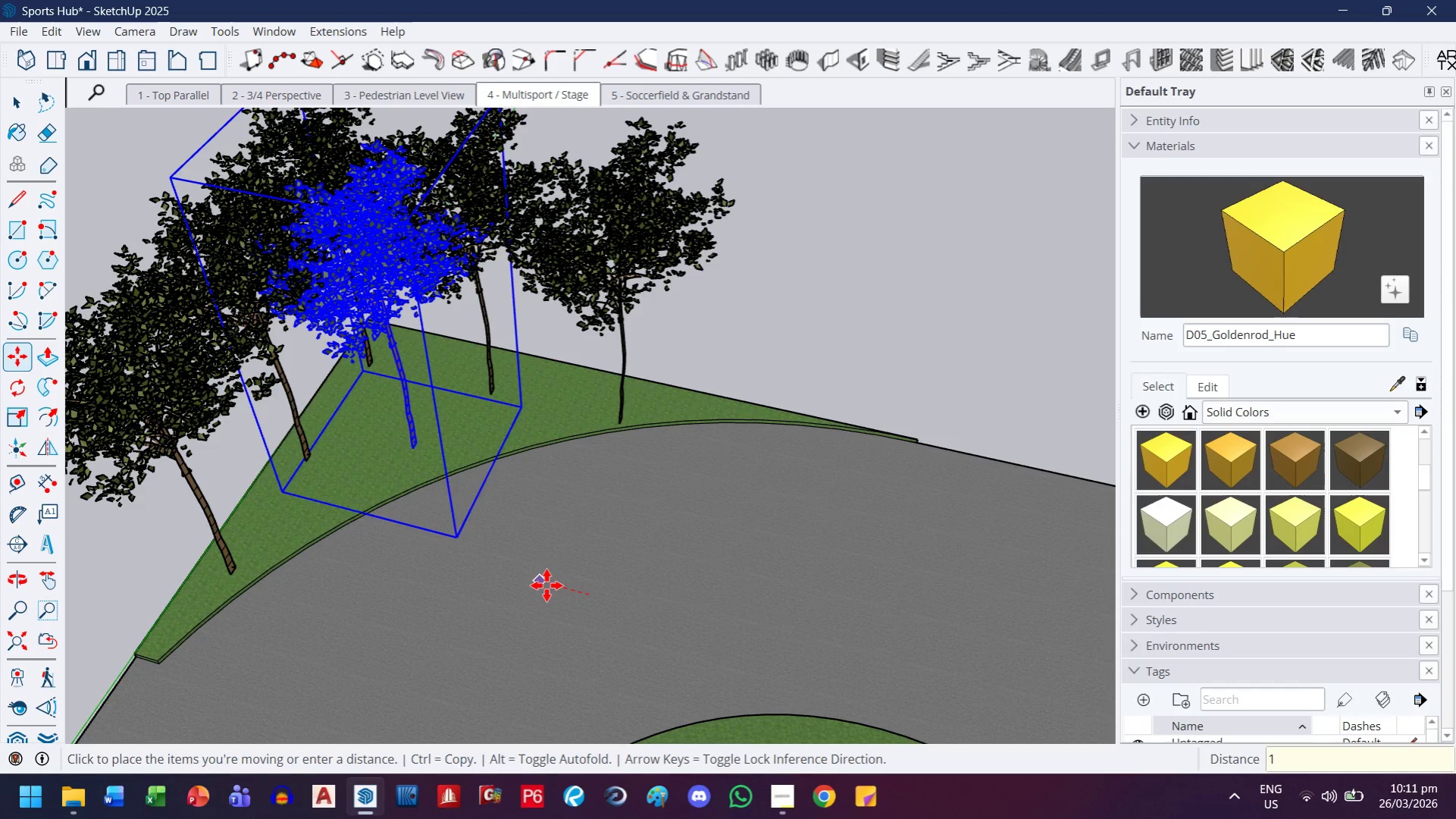 
key(Enter)
 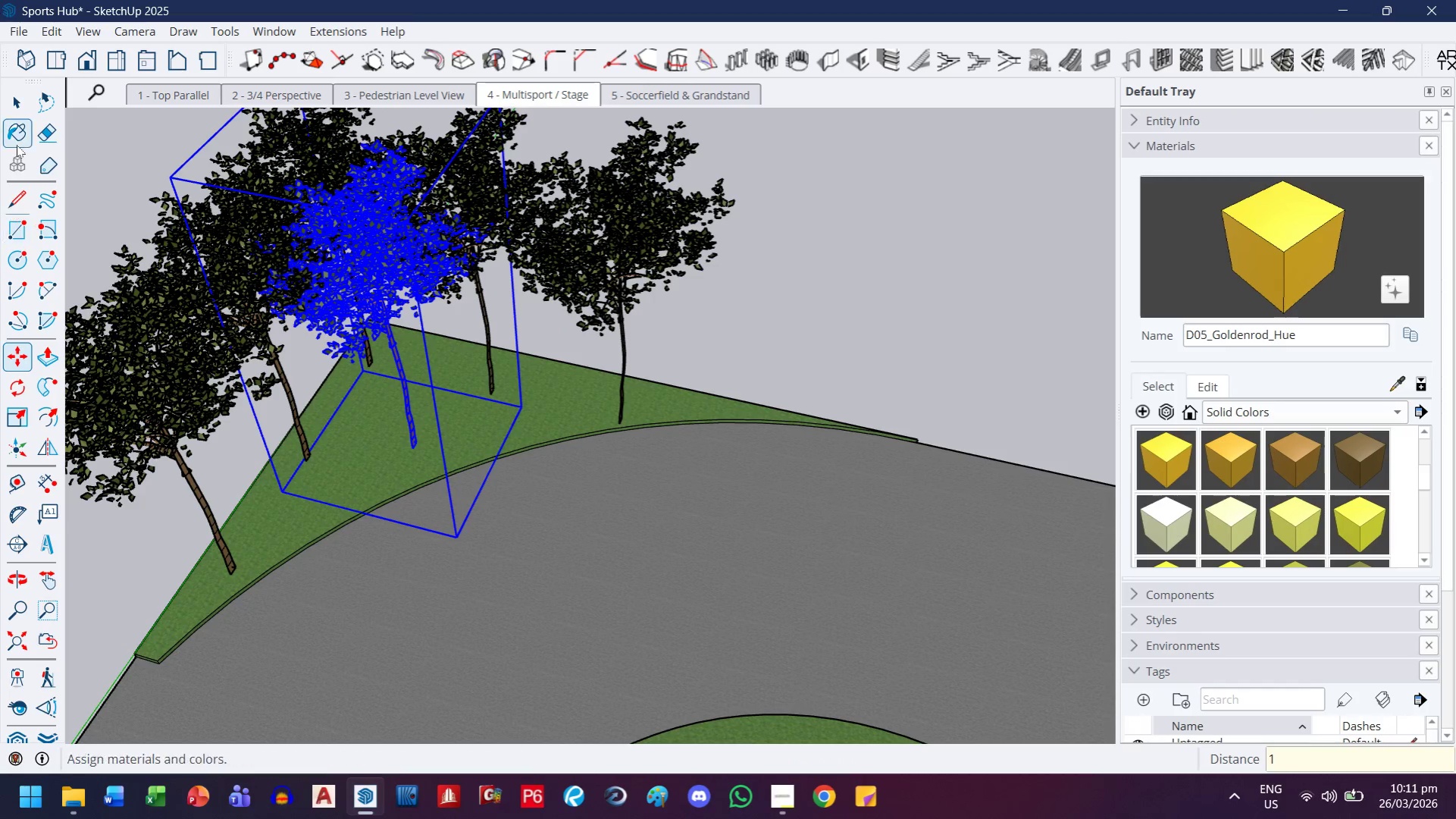 
left_click([18, 104])
 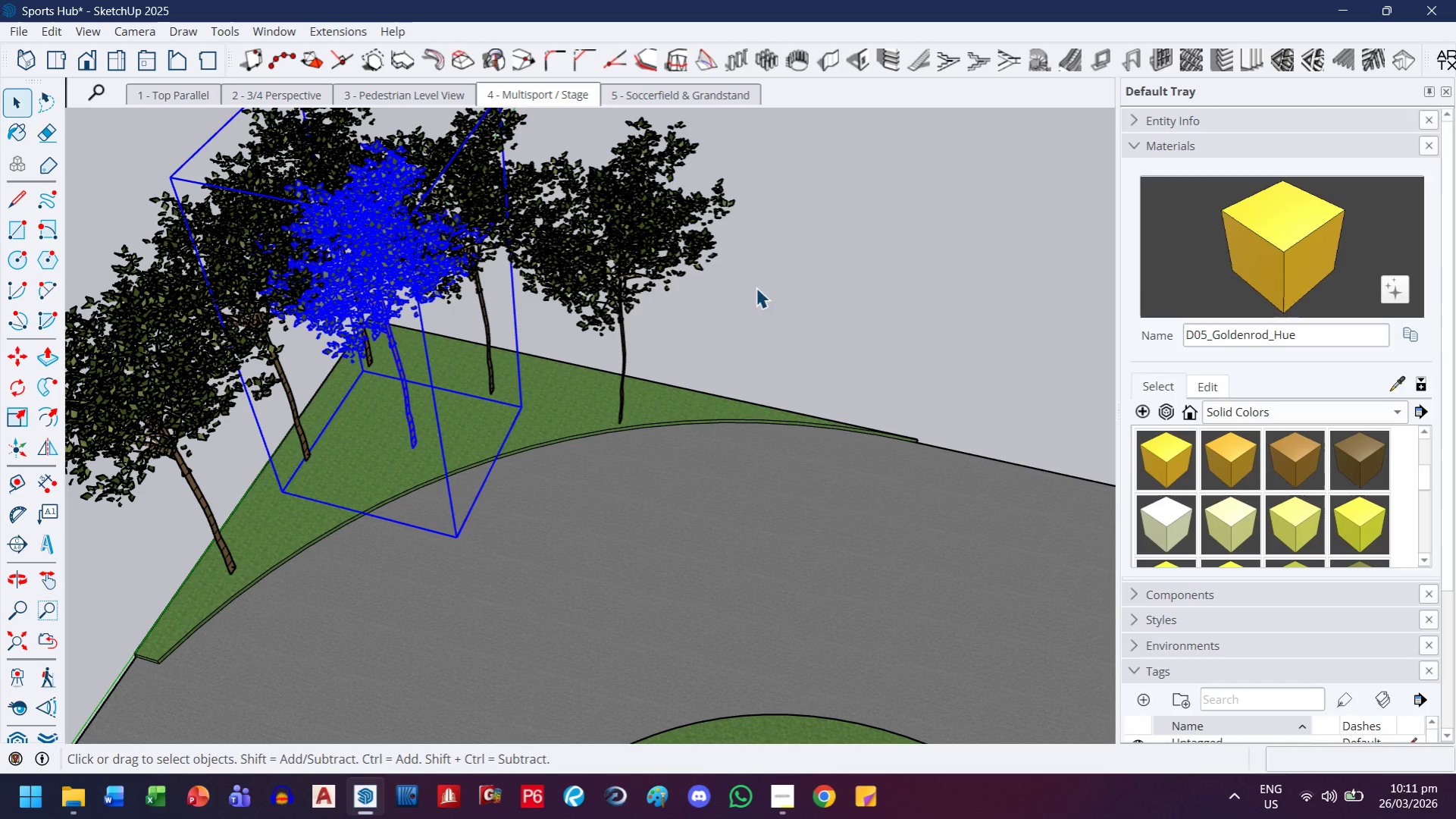 
left_click([779, 287])
 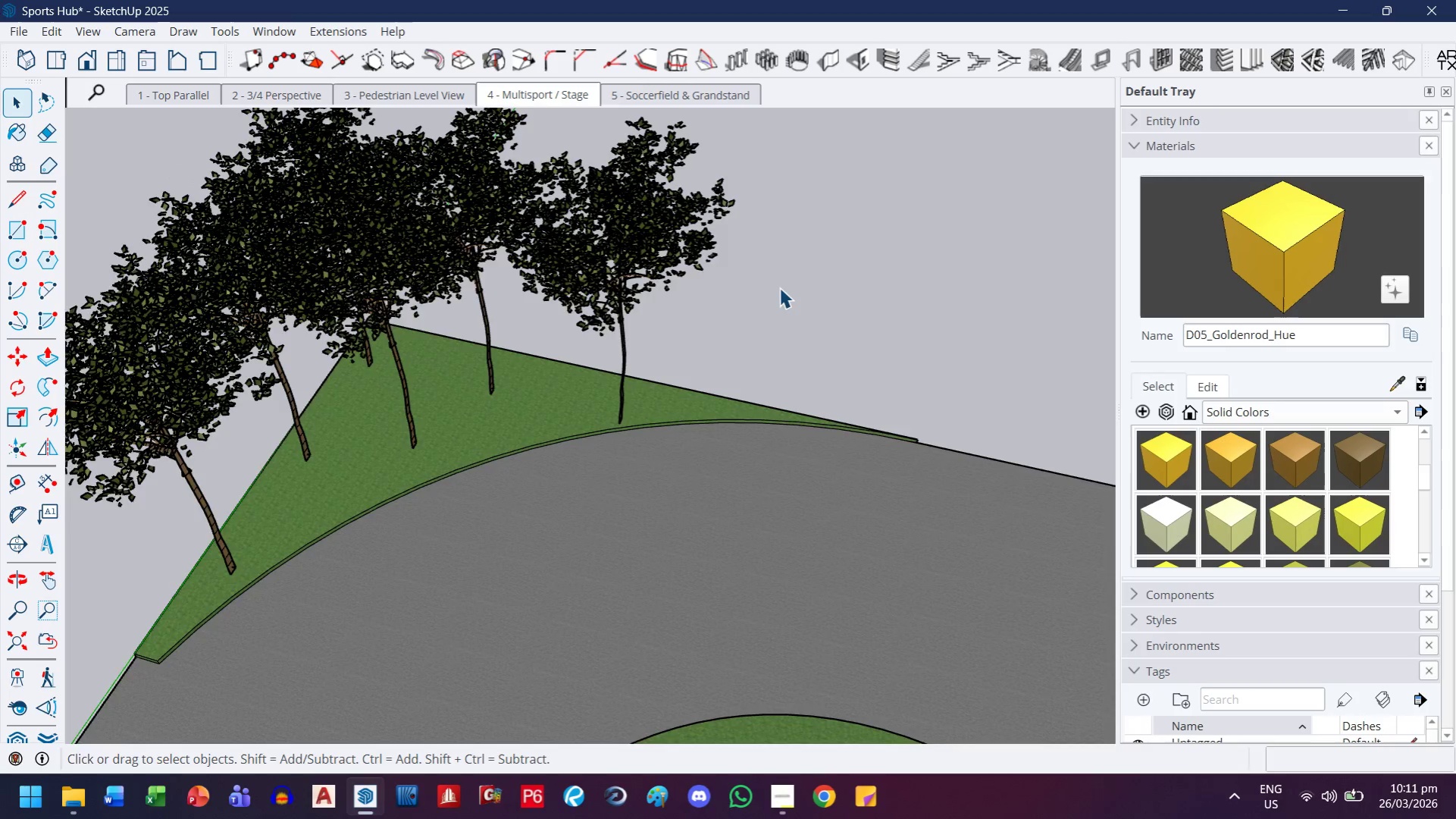 
scroll: coordinate [384, 365], scroll_direction: down, amount: 8.0
 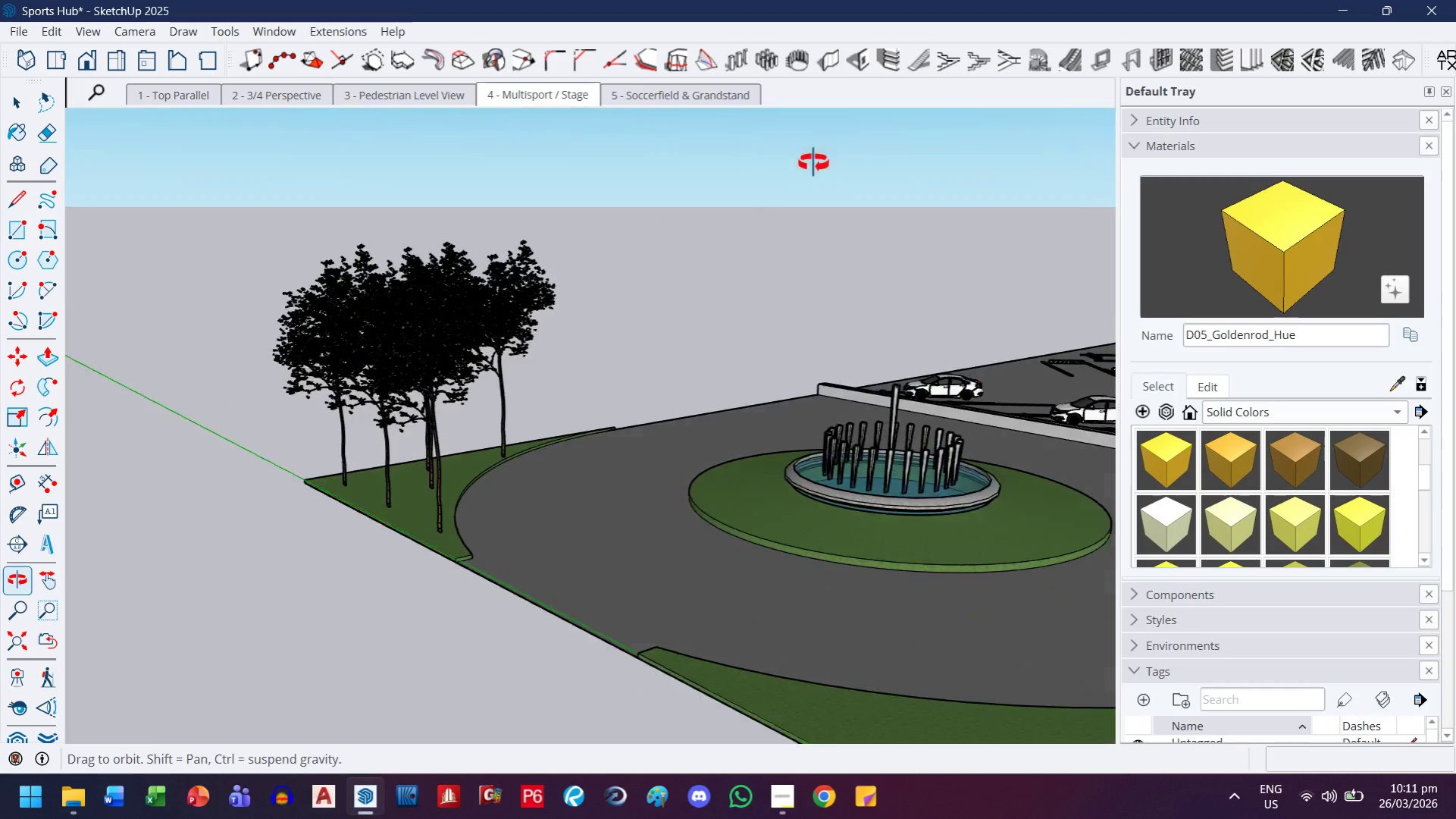 
scroll: coordinate [511, 415], scroll_direction: up, amount: 4.0
 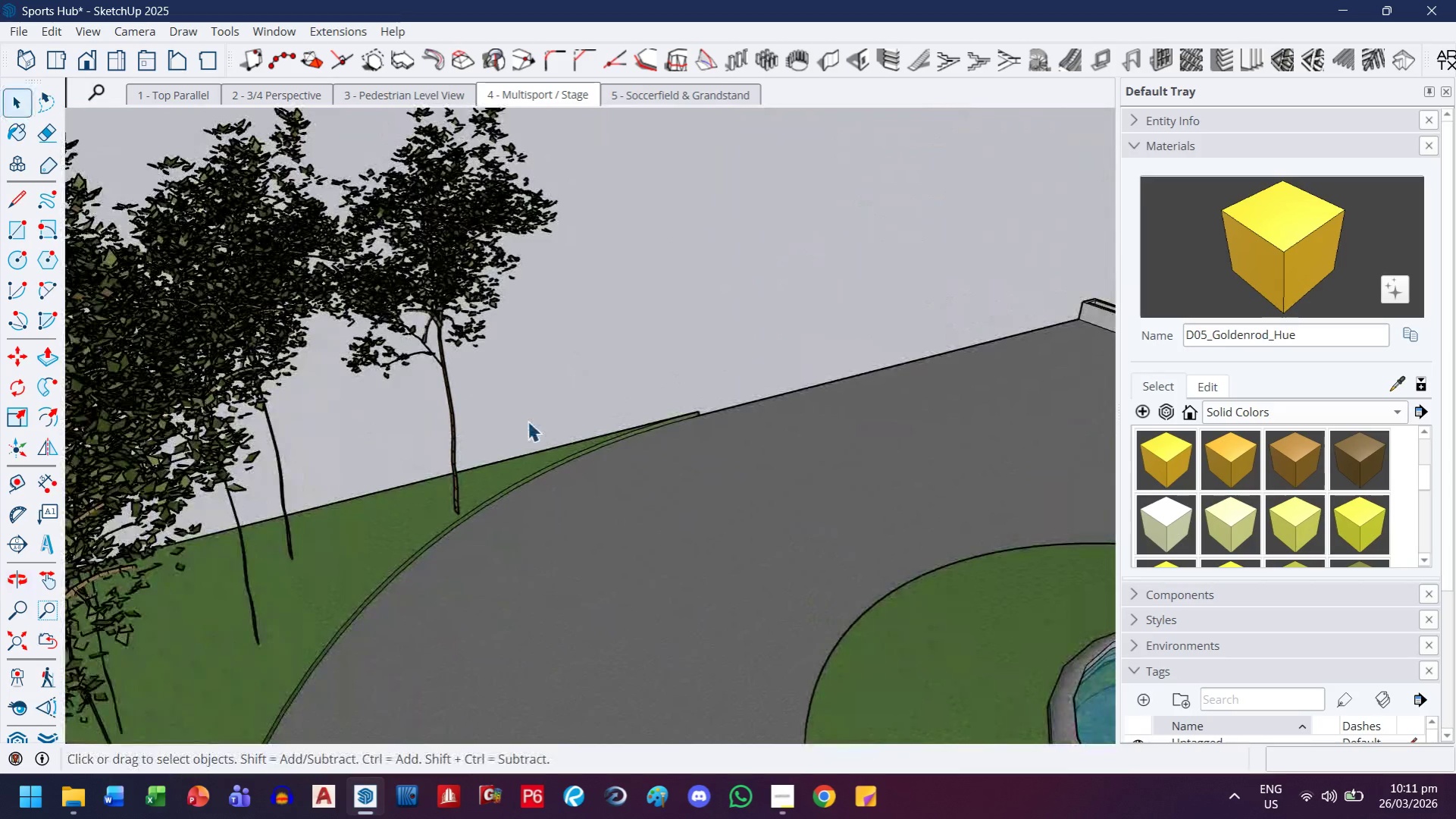 
left_click([456, 422])
 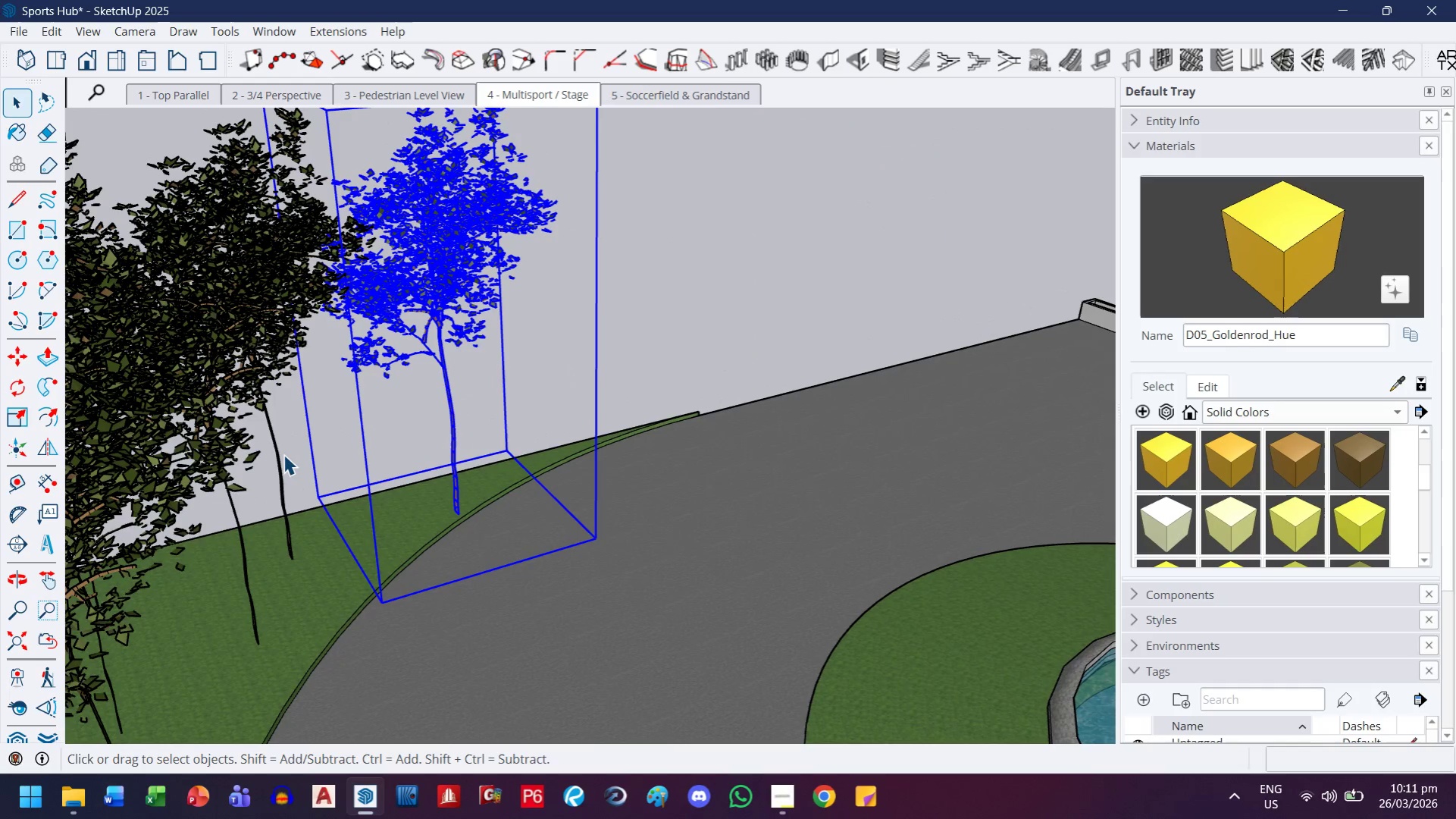 
hold_key(key=ShiftLeft, duration=0.39)
left_click([282, 458])
 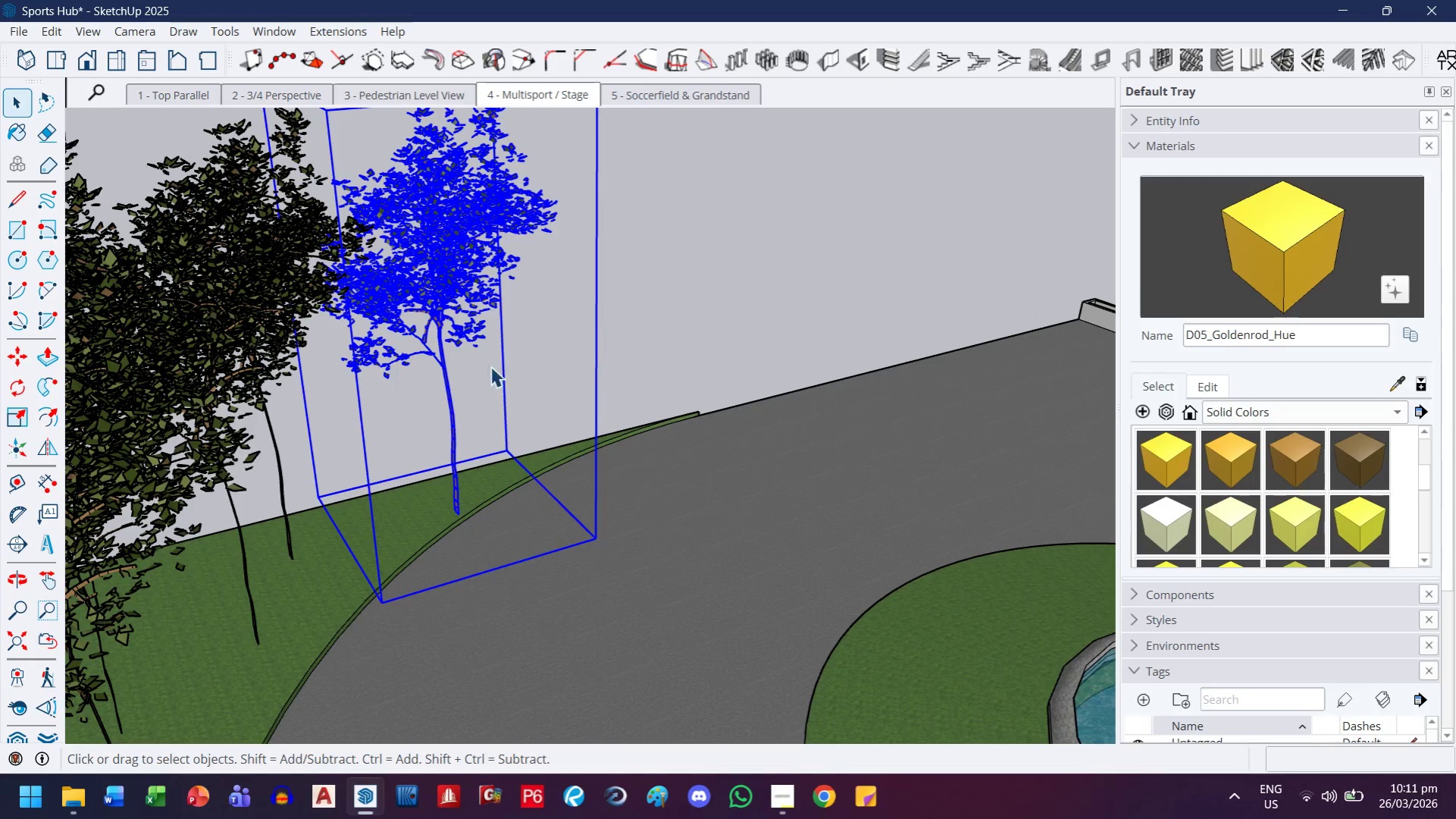 
hold_key(key=ControlLeft, duration=1.44)
left_click([277, 449])
 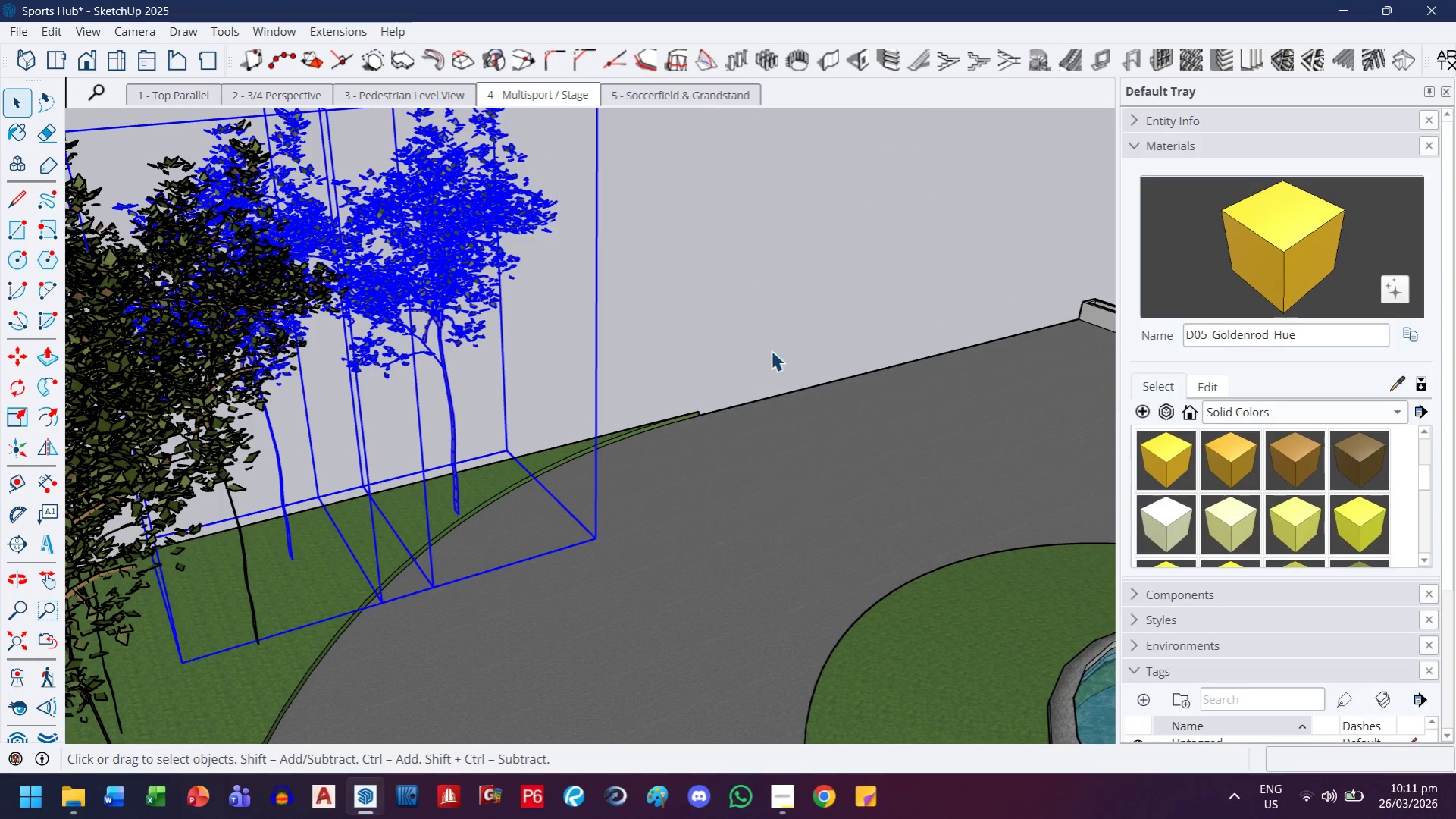 
key(M)
 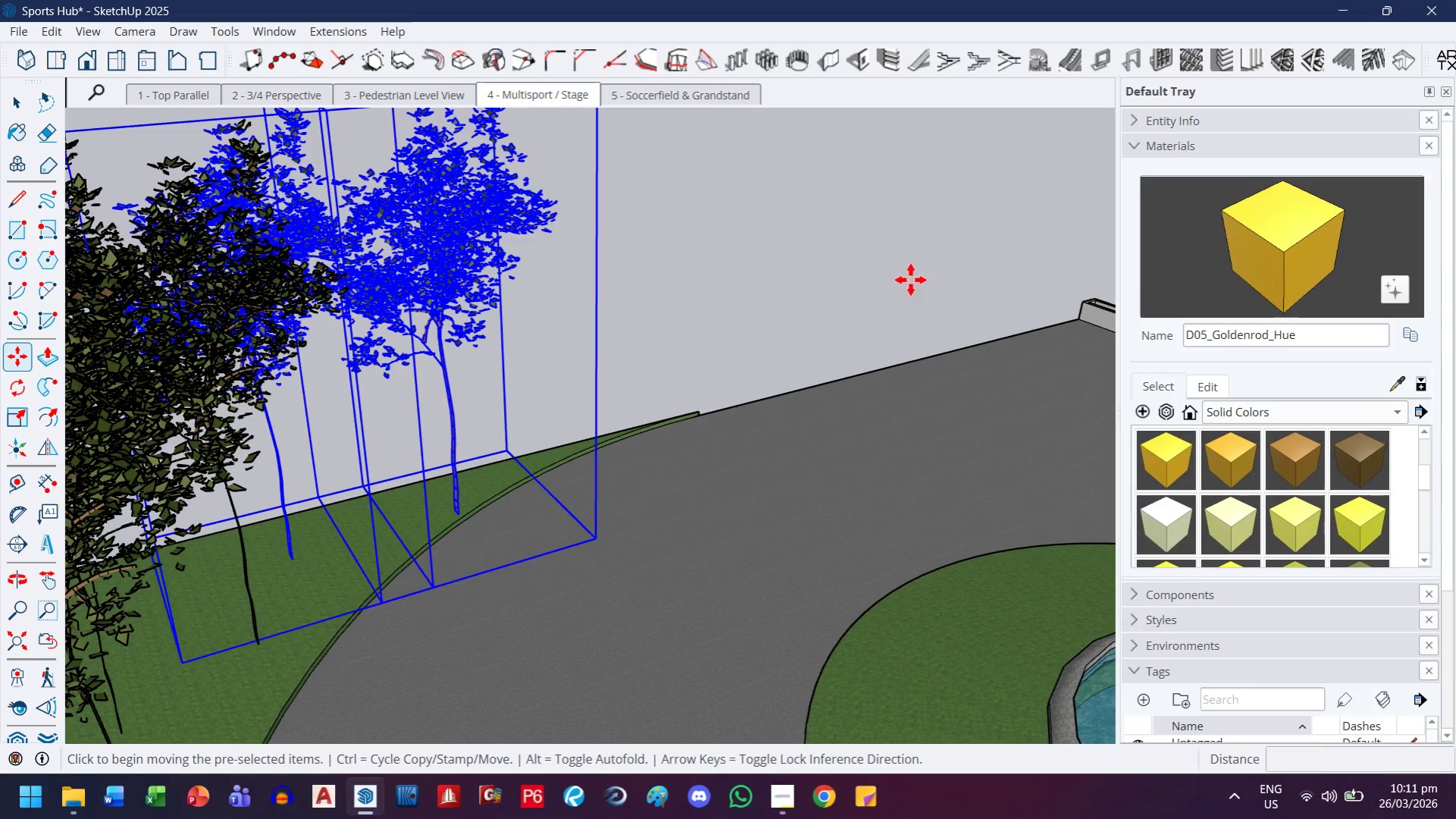 
left_click([910, 280])
 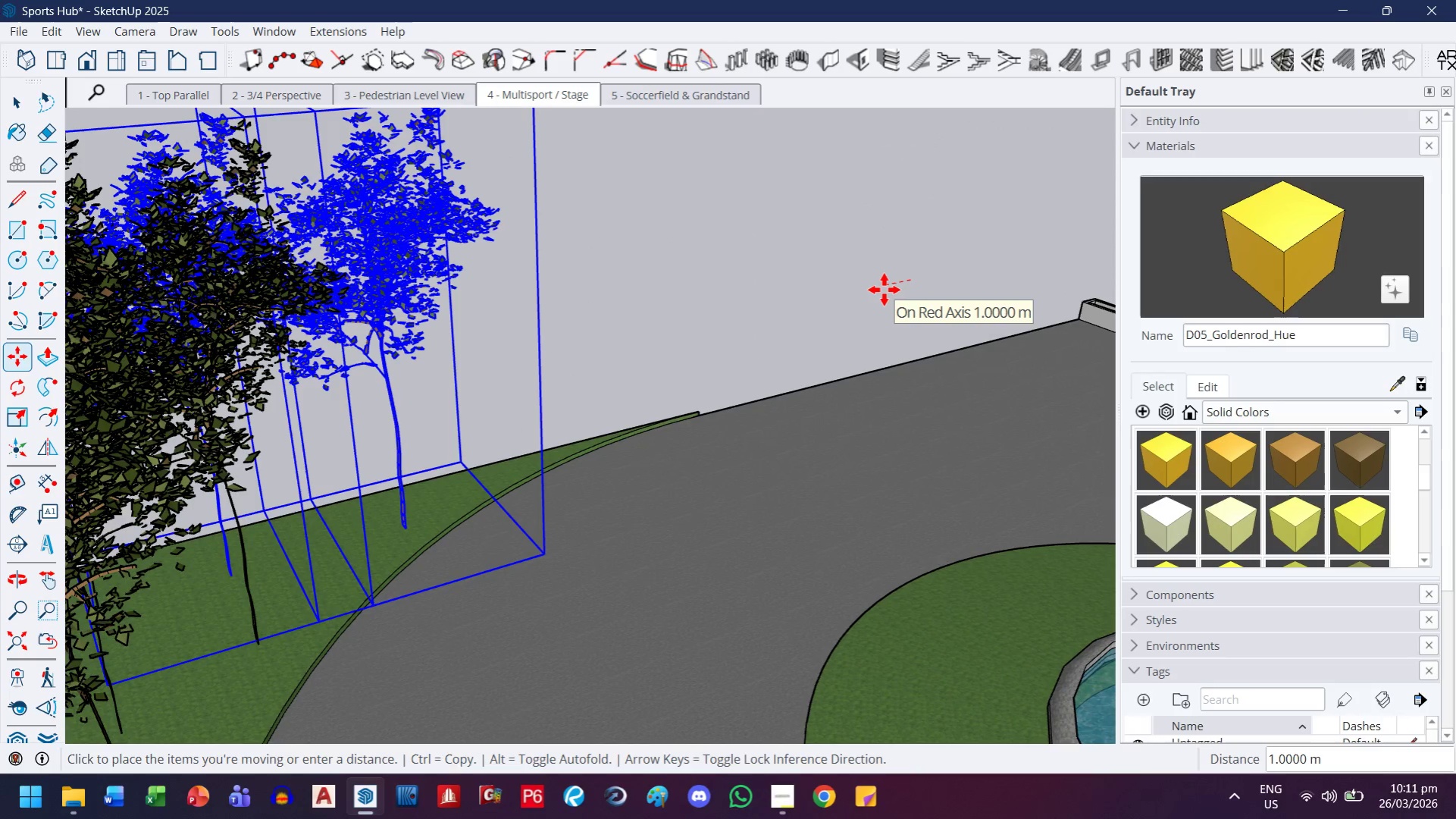 
key(1)
 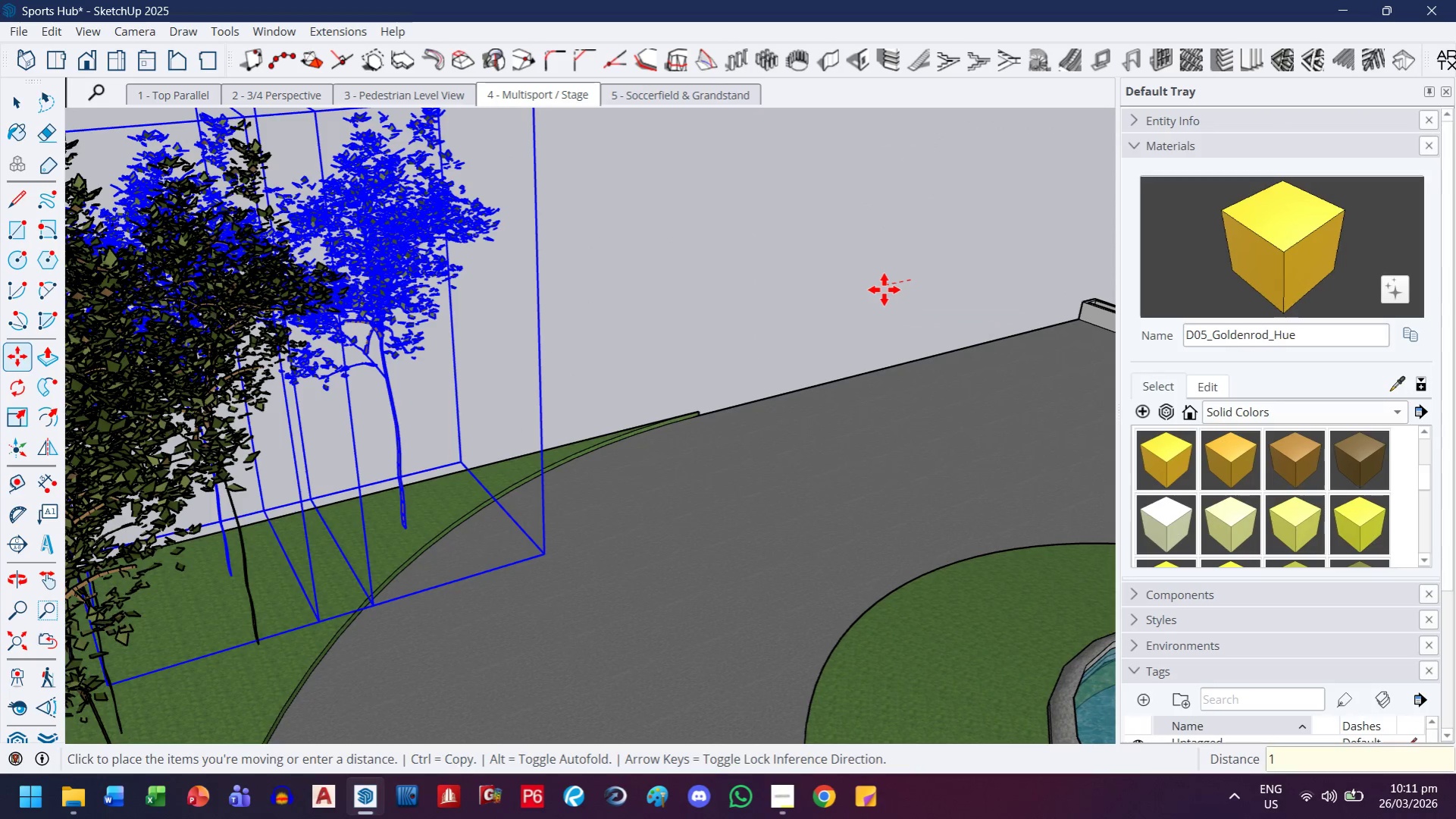 
key(Enter)
 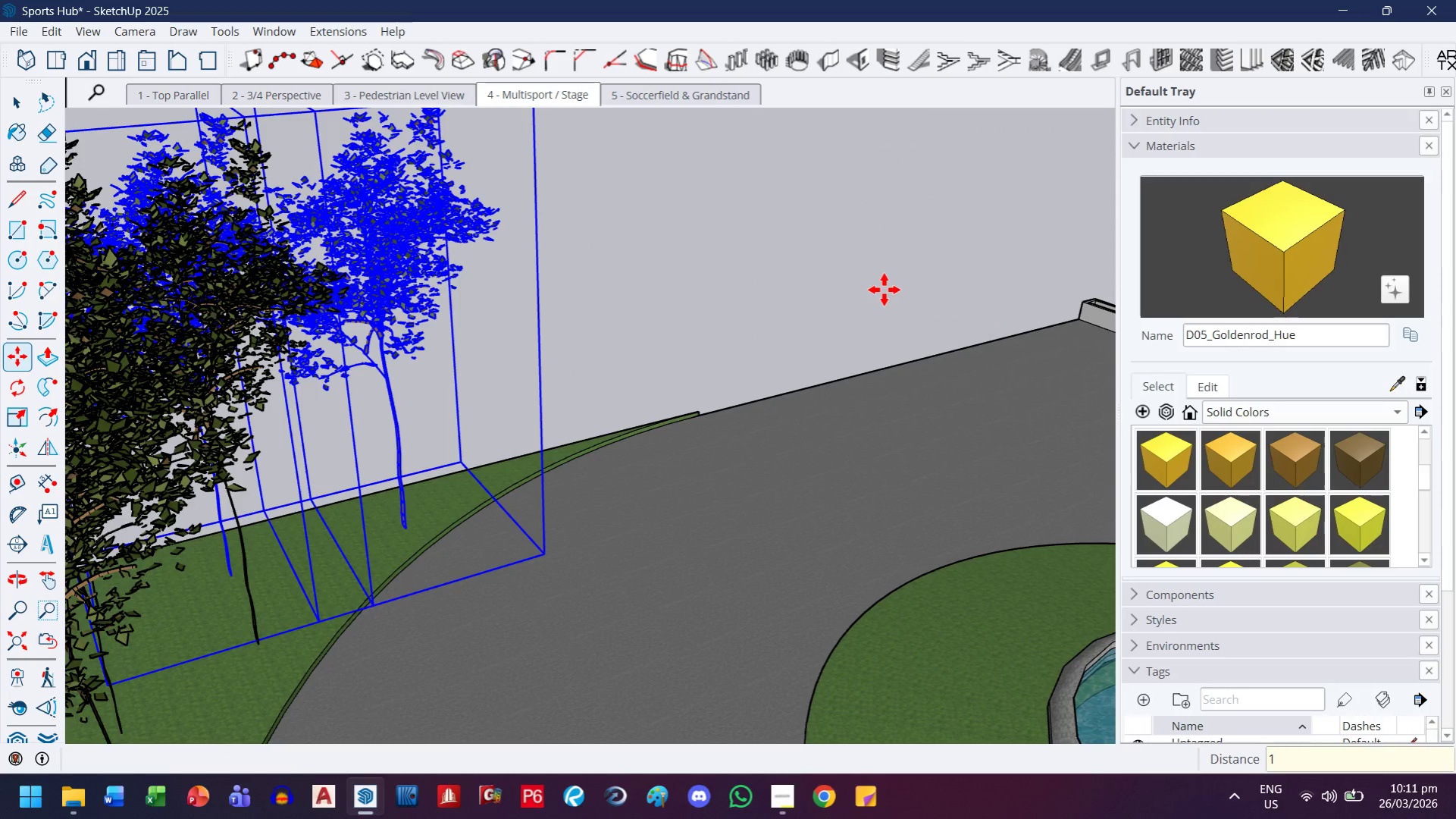 
key(Enter)
 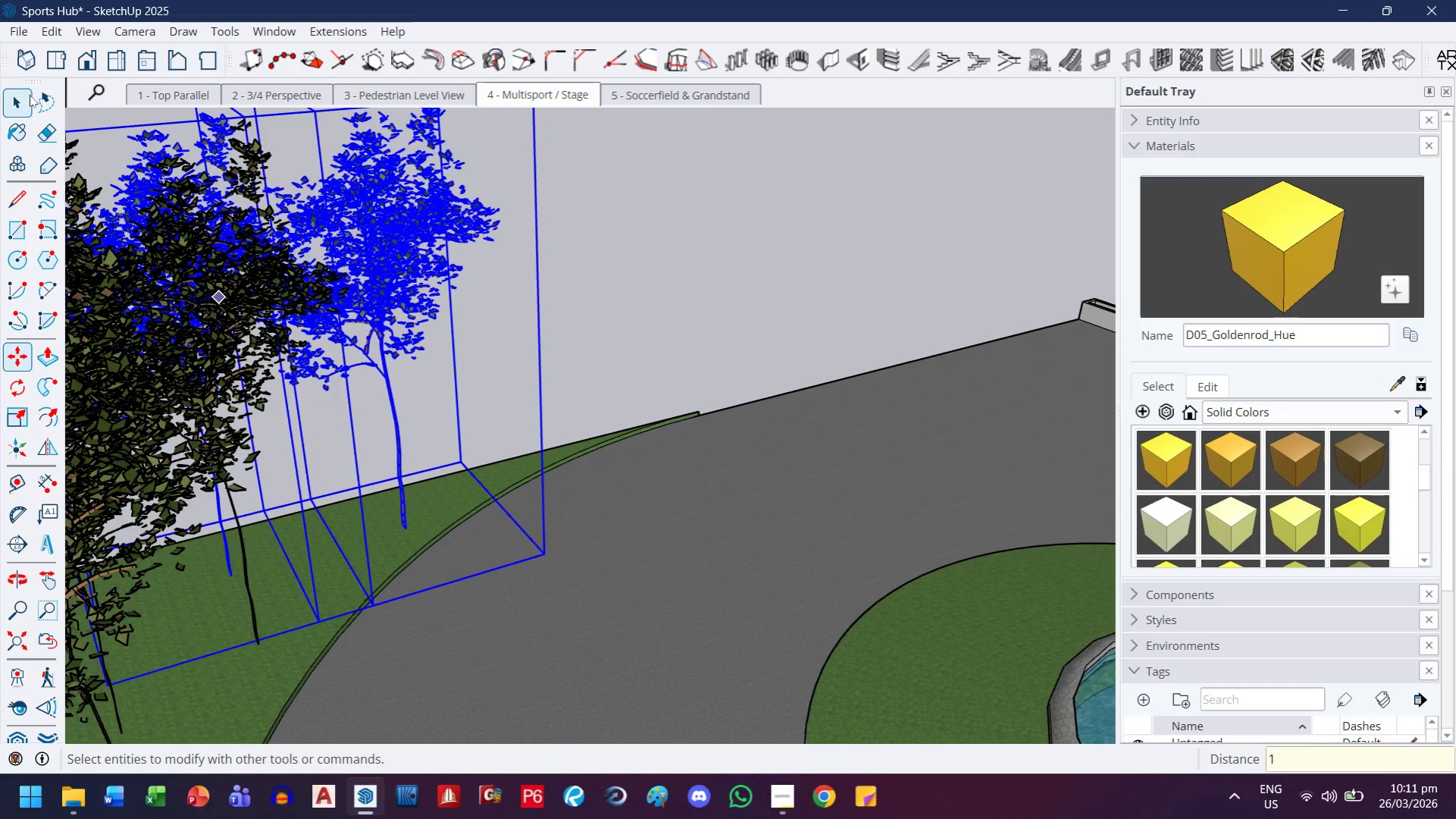 
double_click([683, 238])
 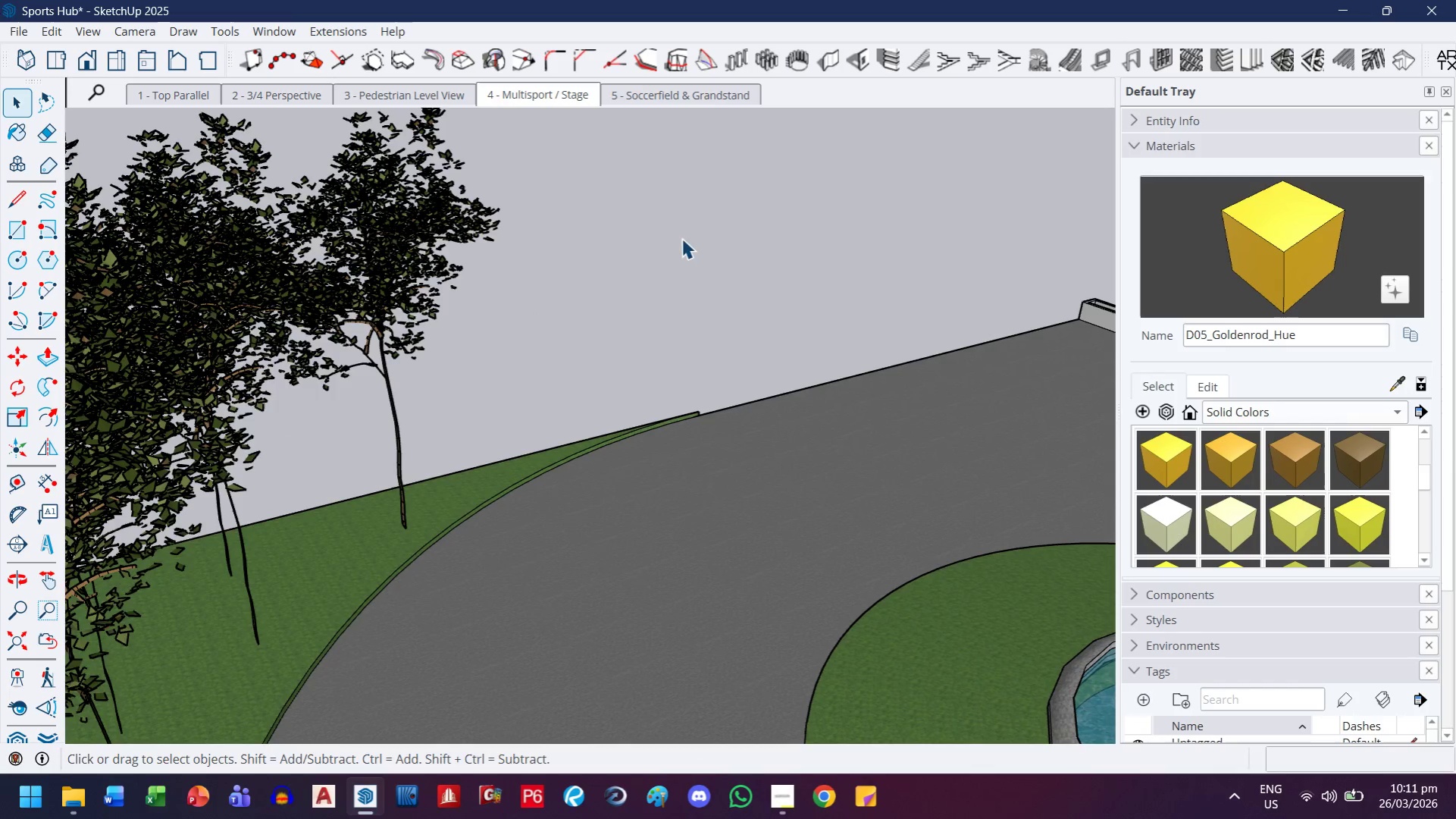 
scroll: coordinate [426, 449], scroll_direction: down, amount: 7.0
 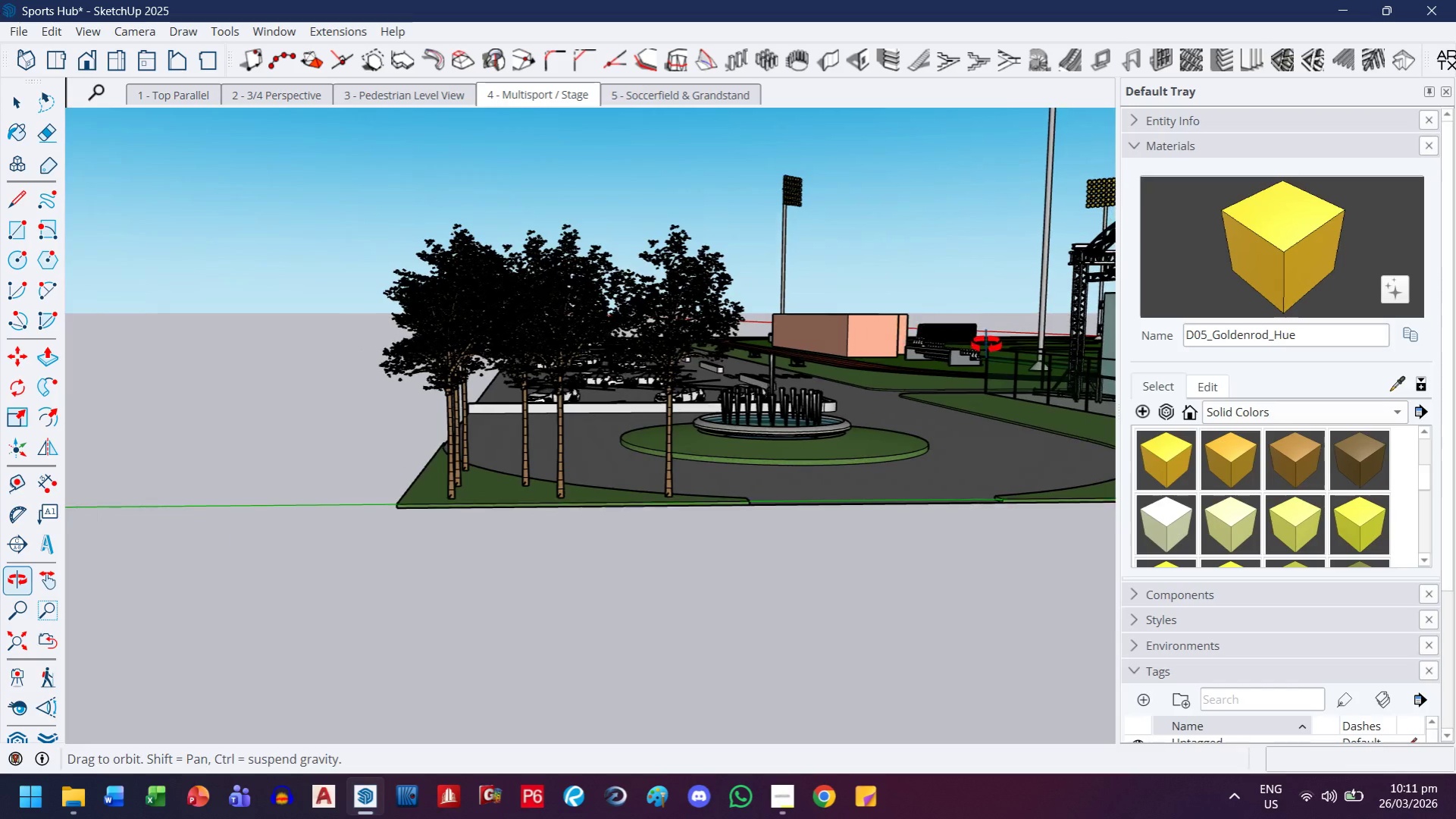 
scroll: coordinate [583, 548], scroll_direction: up, amount: 7.0
 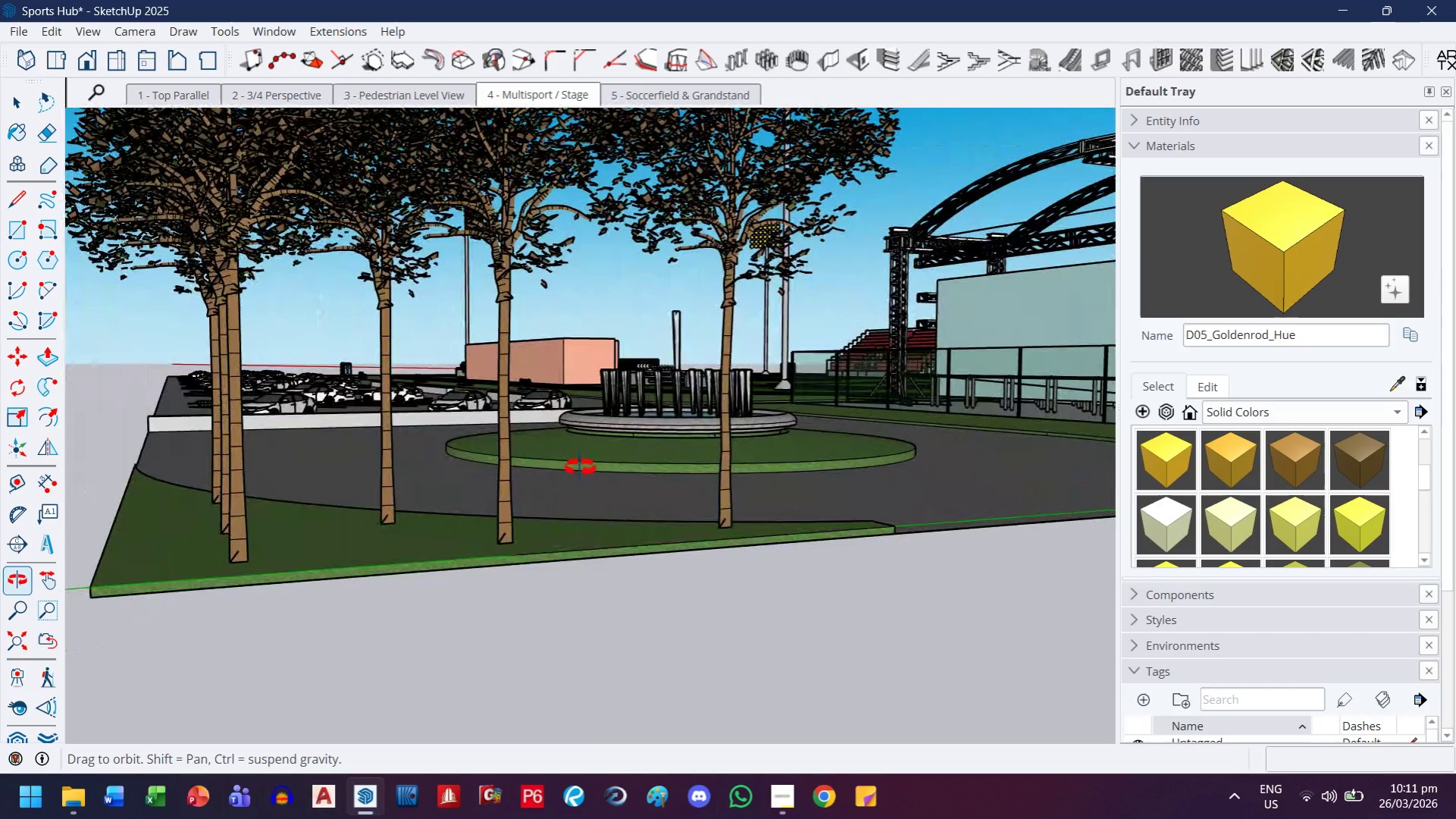 
scroll: coordinate [258, 597], scroll_direction: down, amount: 5.0
 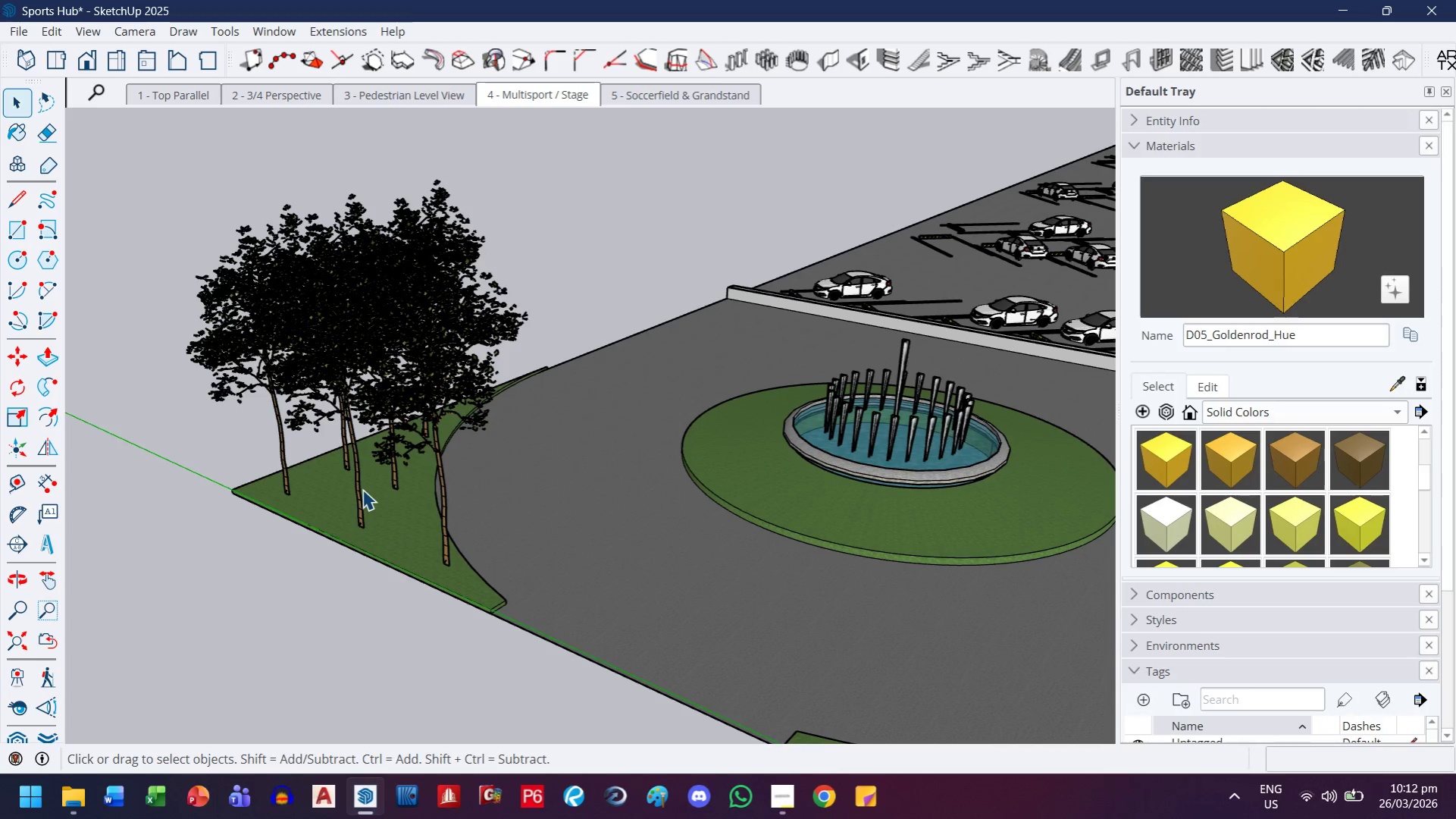 
wait(39.7)
 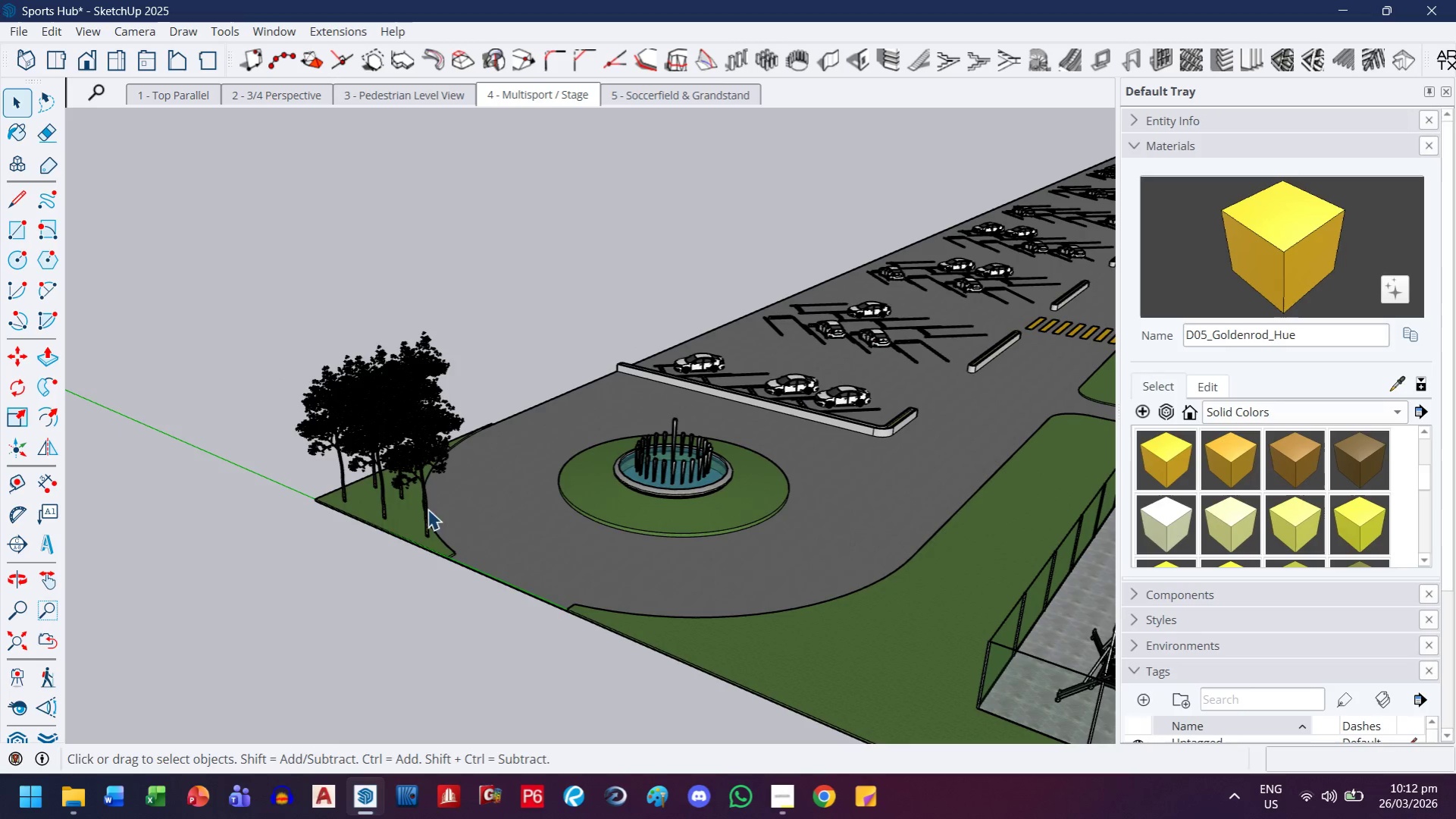 
key(H)
 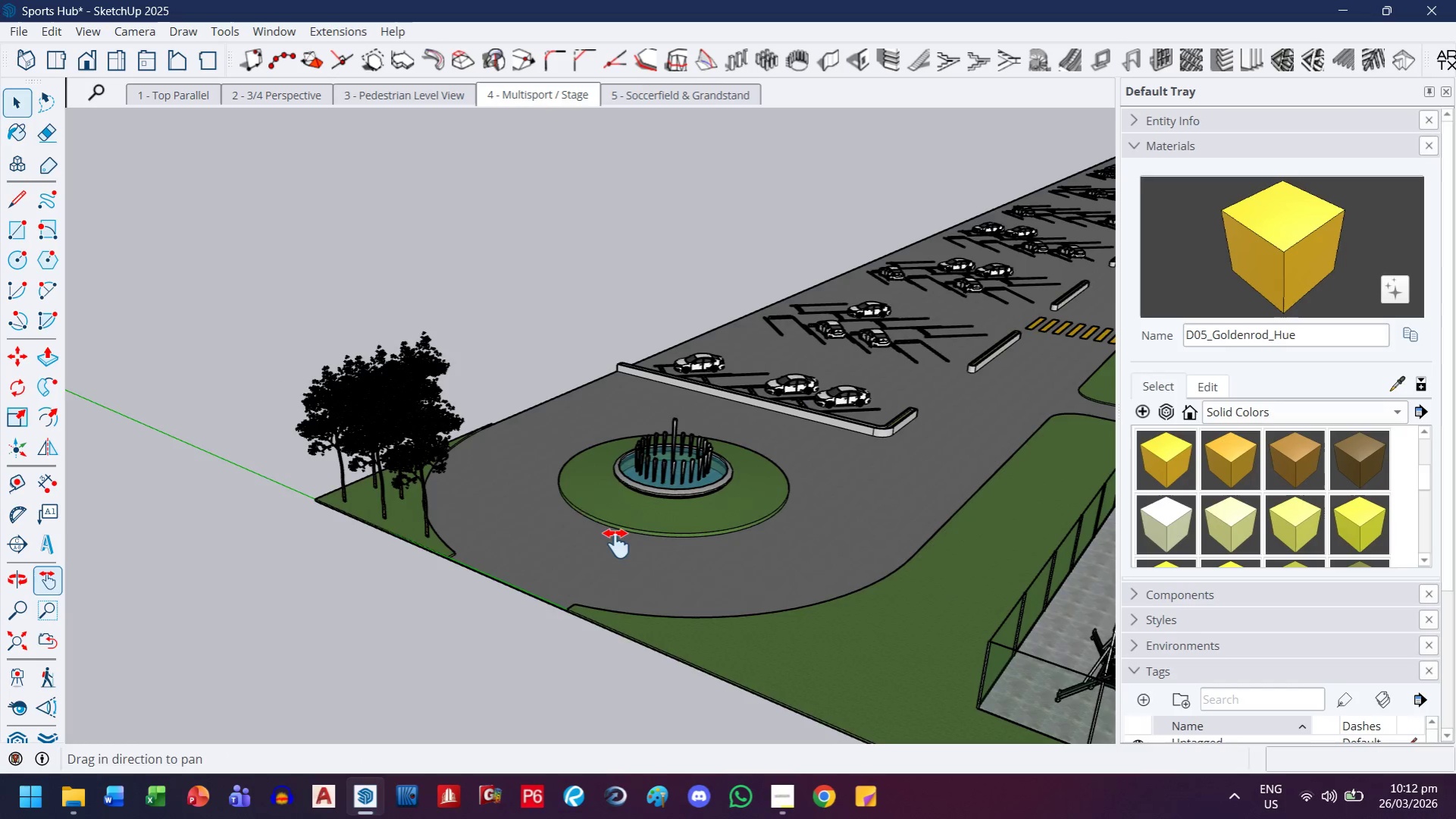 
scroll: coordinate [409, 510], scroll_direction: down, amount: 11.0
 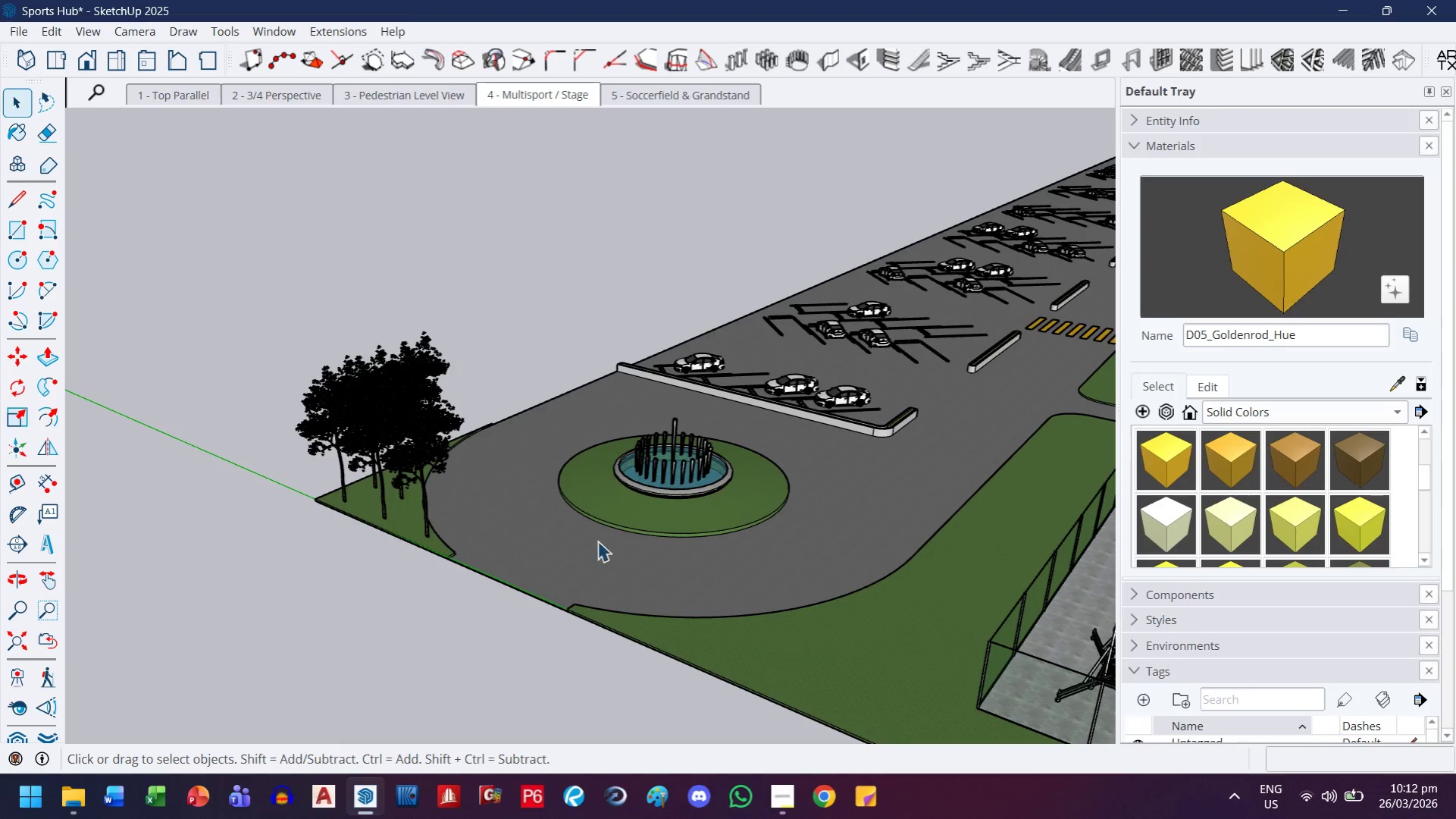 
left_click_drag(start_coordinate=[615, 544], to_coordinate=[437, 468])
 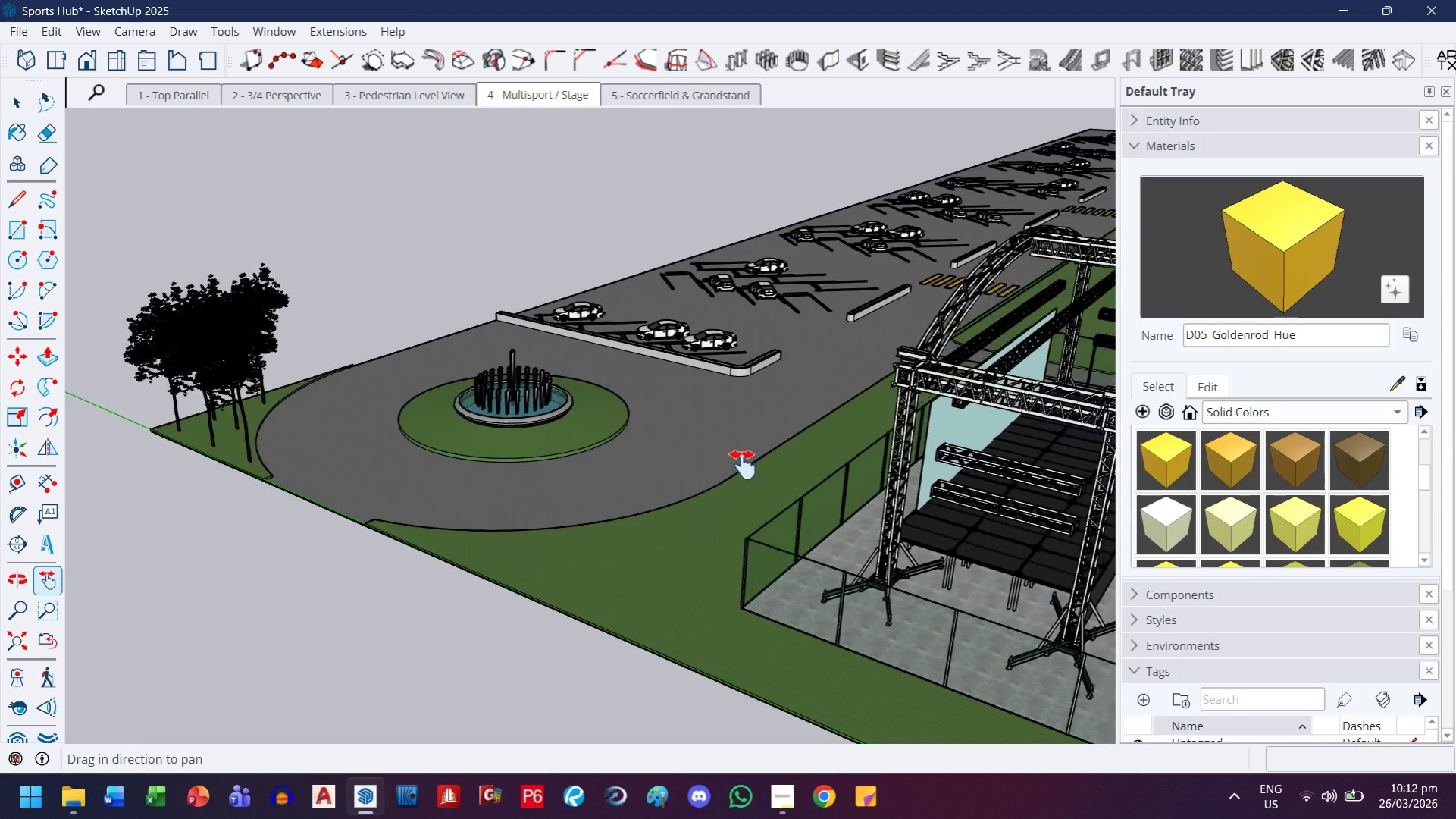 
scroll: coordinate [743, 465], scroll_direction: down, amount: 1.0
 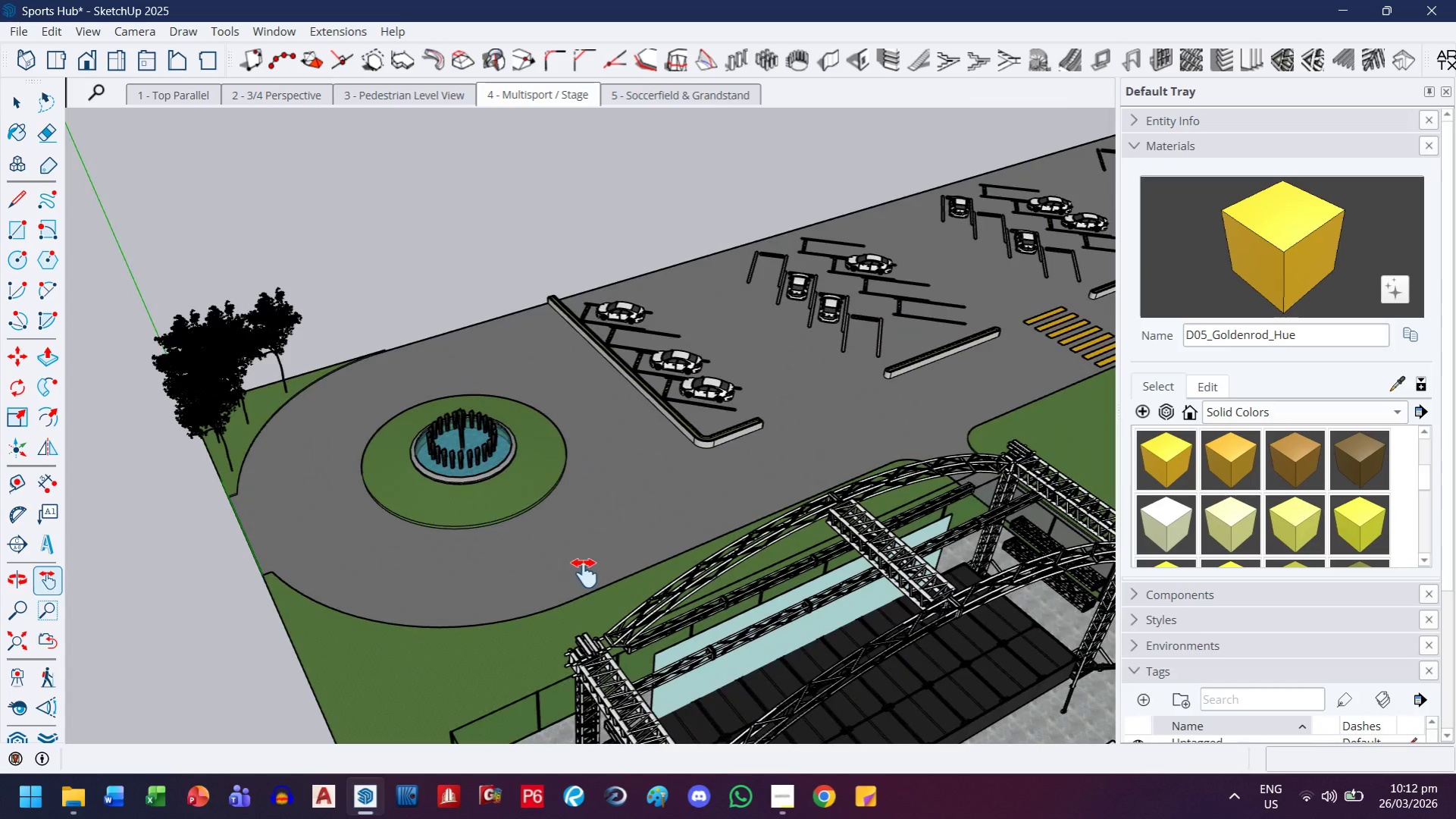 
left_click_drag(start_coordinate=[367, 573], to_coordinate=[338, 483])
 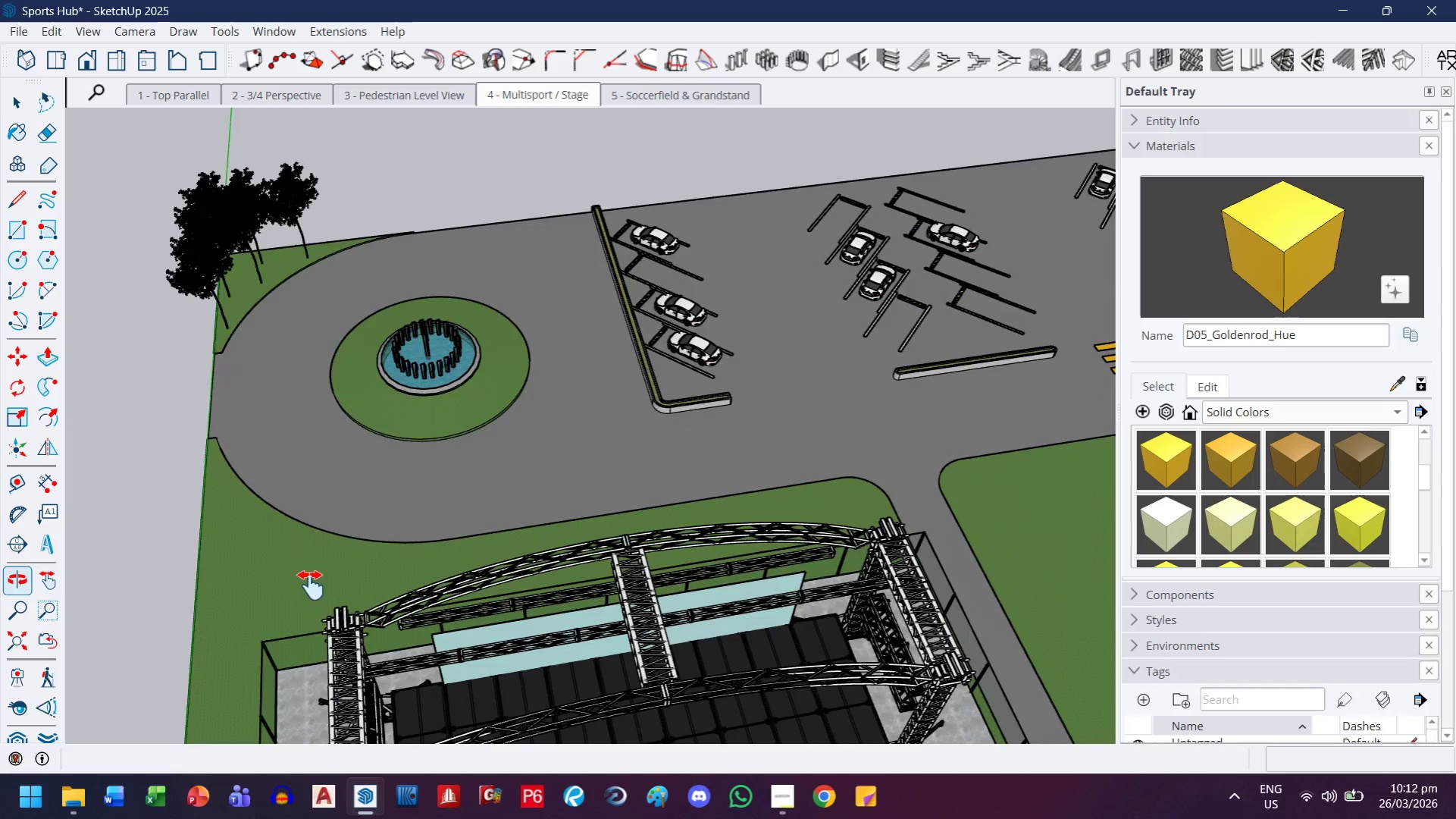 
scroll: coordinate [342, 568], scroll_direction: up, amount: 2.0
 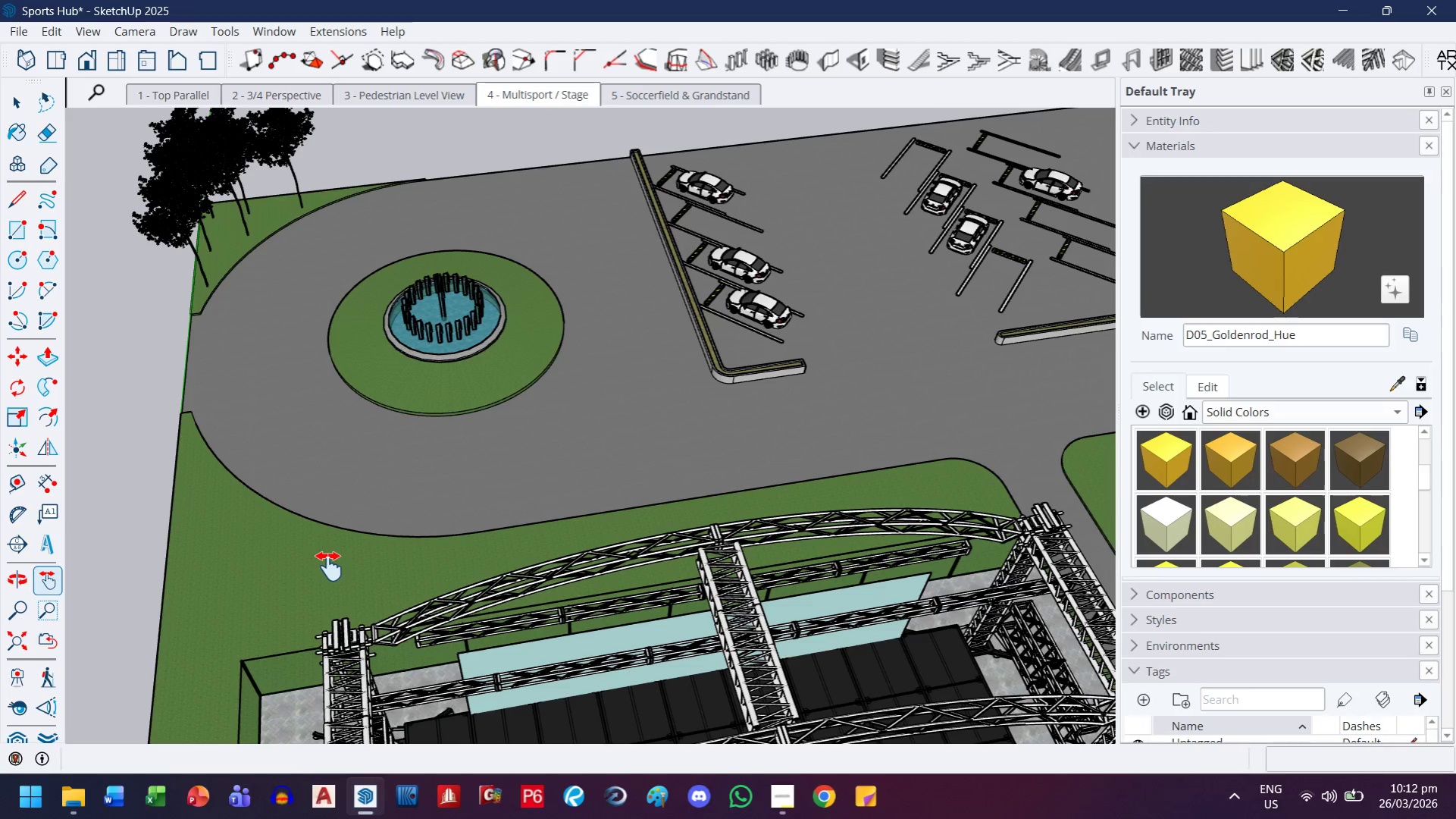 
wait(15.32)
 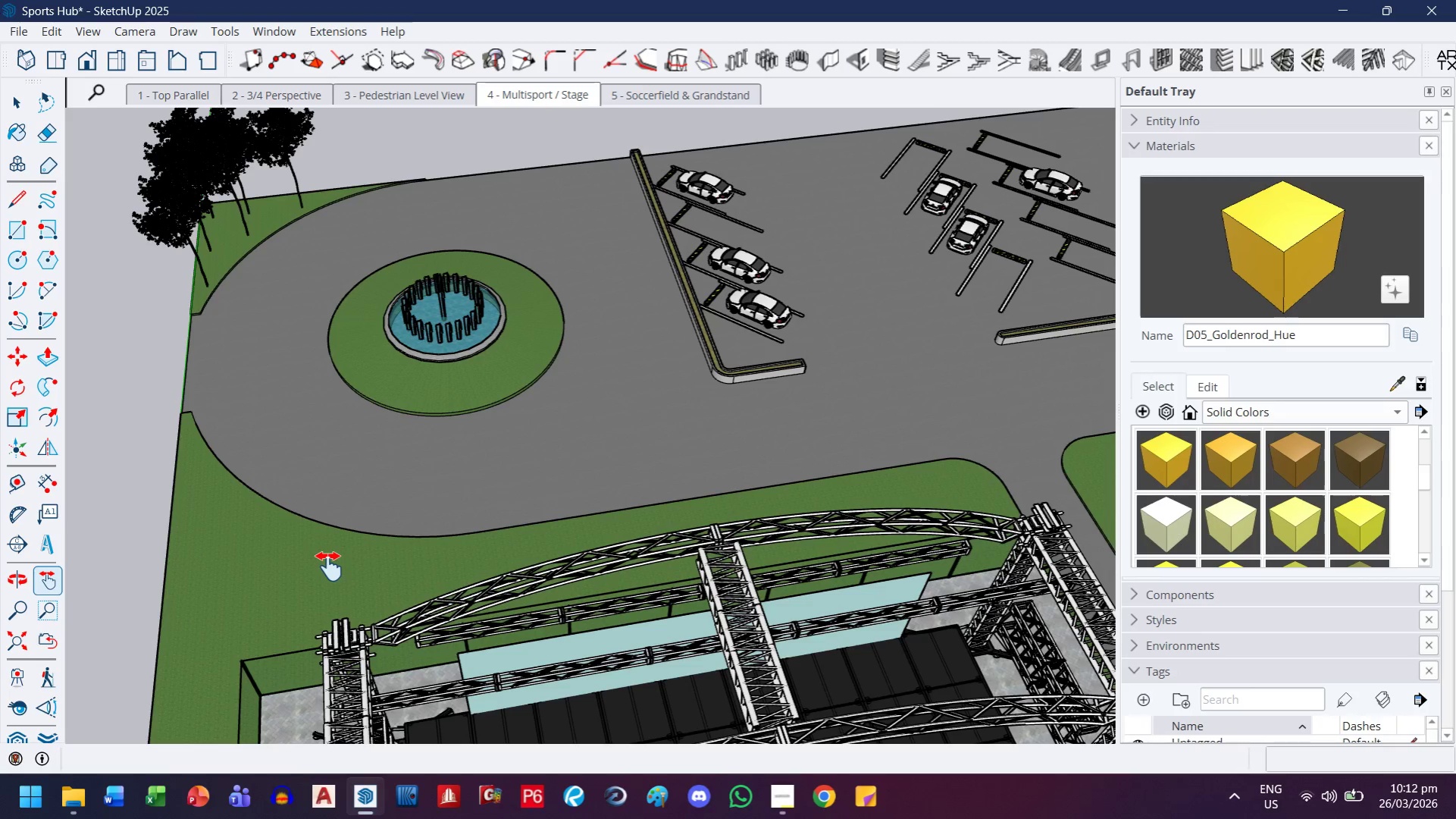 
scroll: coordinate [214, 476], scroll_direction: down, amount: 3.0
 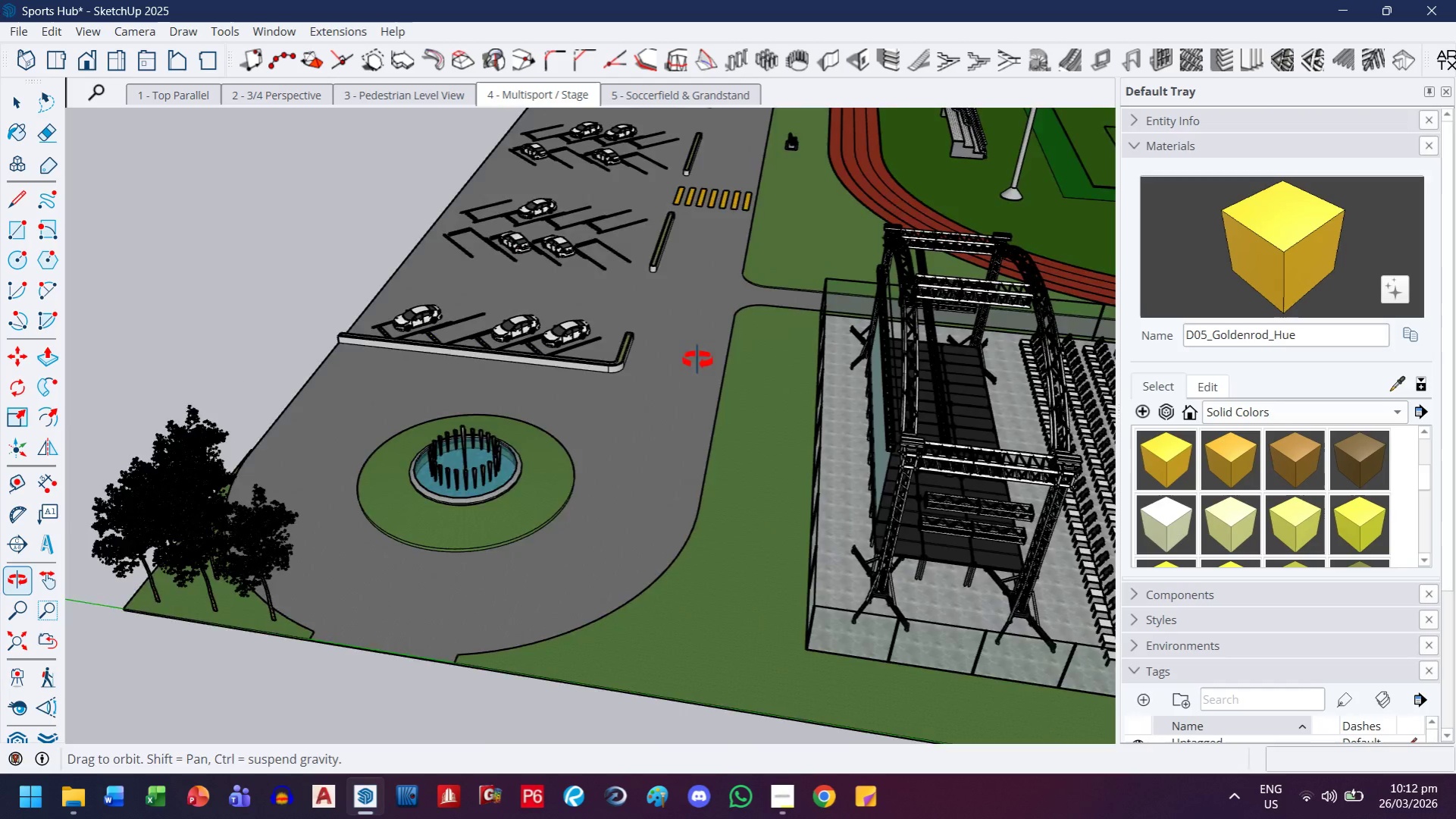 
left_click_drag(start_coordinate=[503, 582], to_coordinate=[402, 435])
 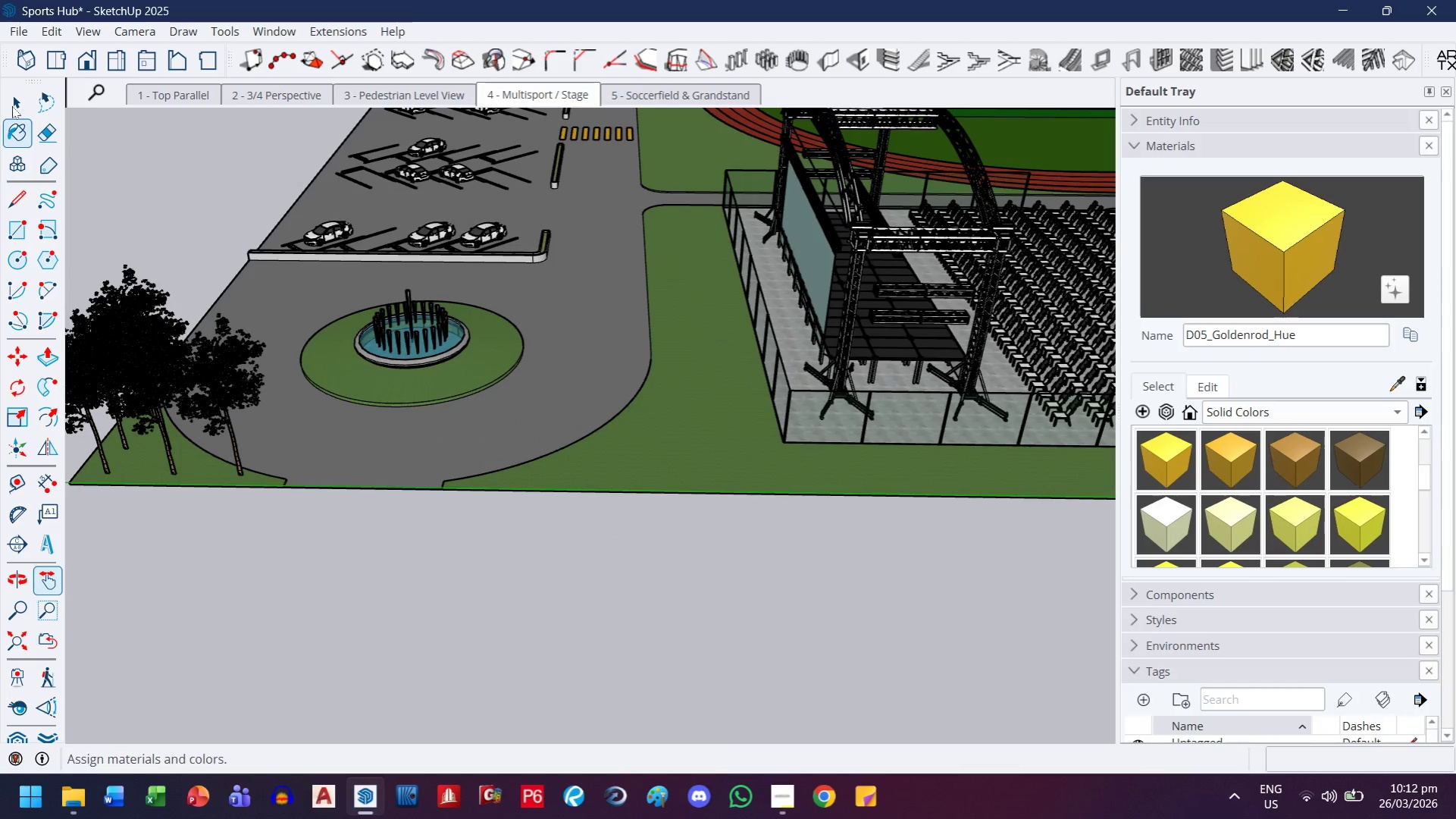 
left_click([12, 106])
 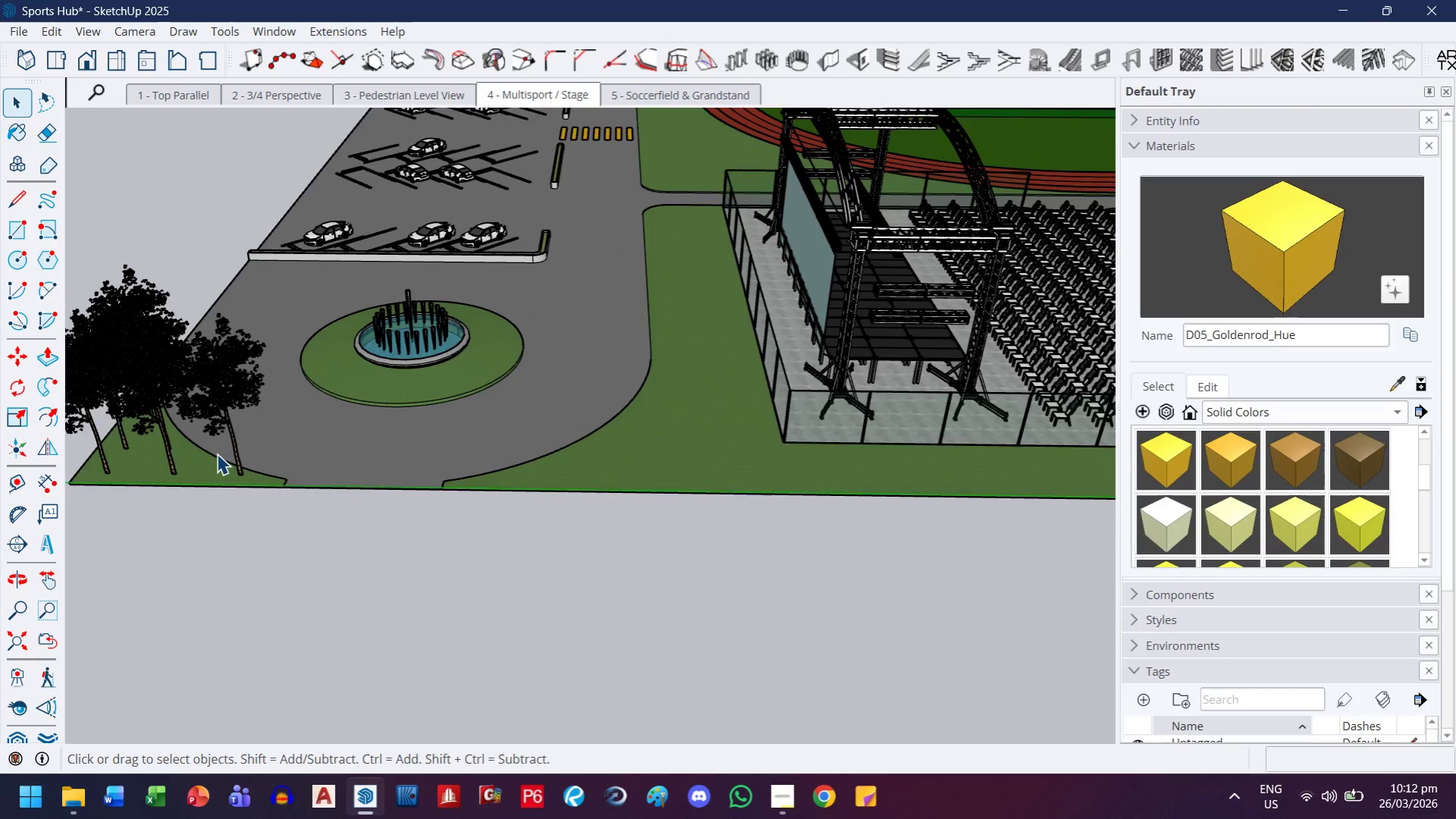 
scroll: coordinate [265, 479], scroll_direction: up, amount: 5.0
 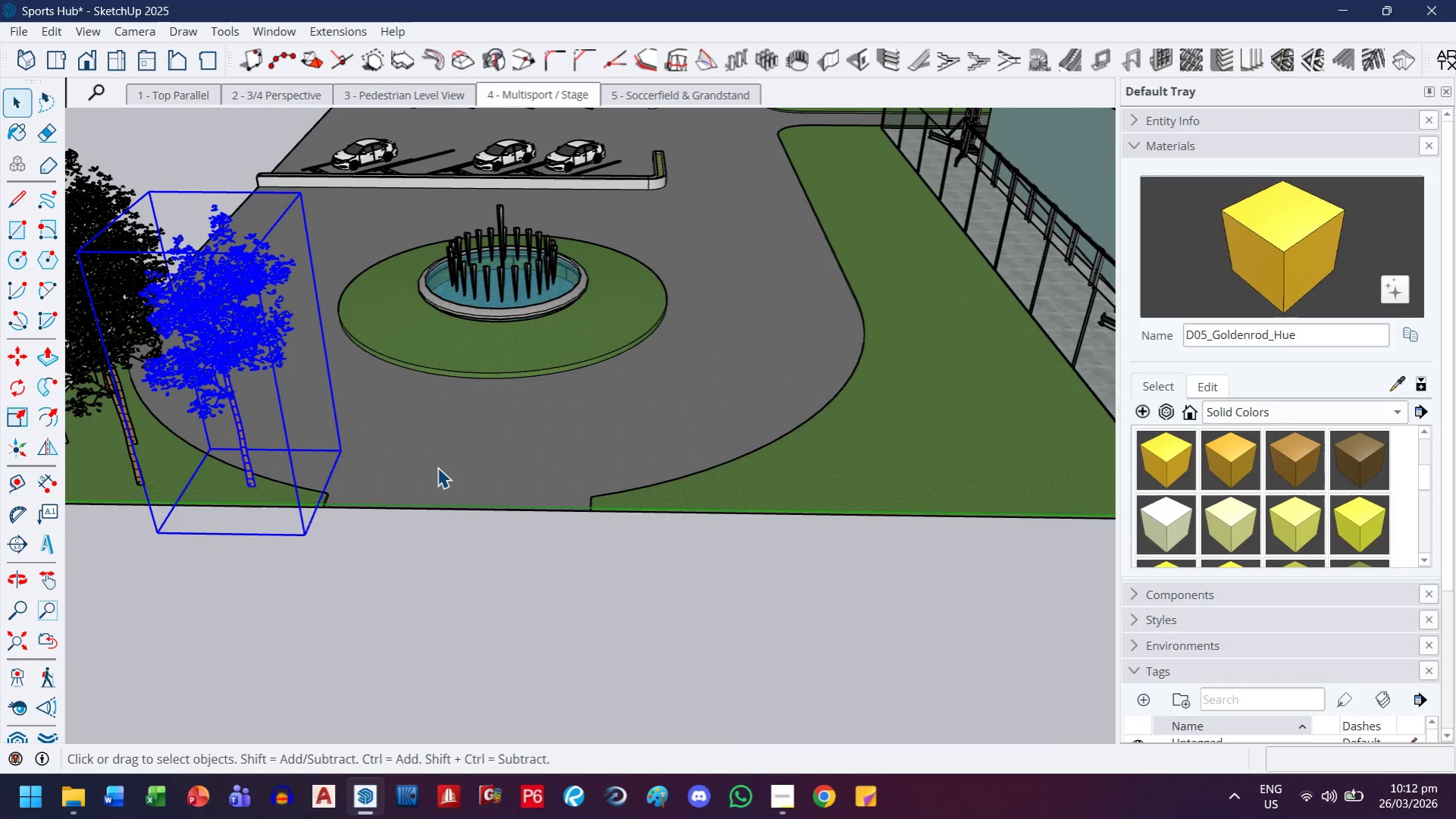 
key(M)
 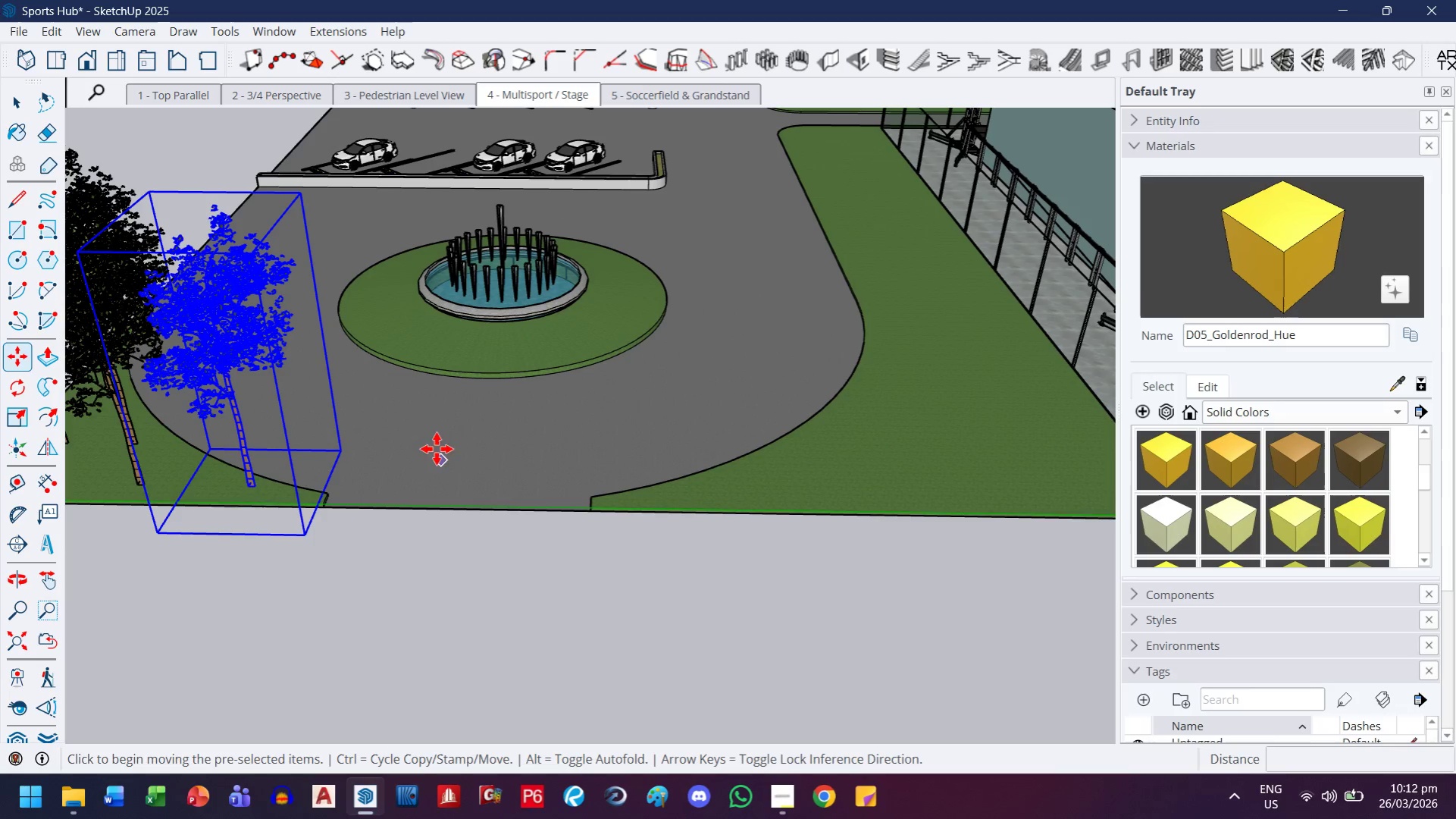 
key(Control+ControlLeft)
 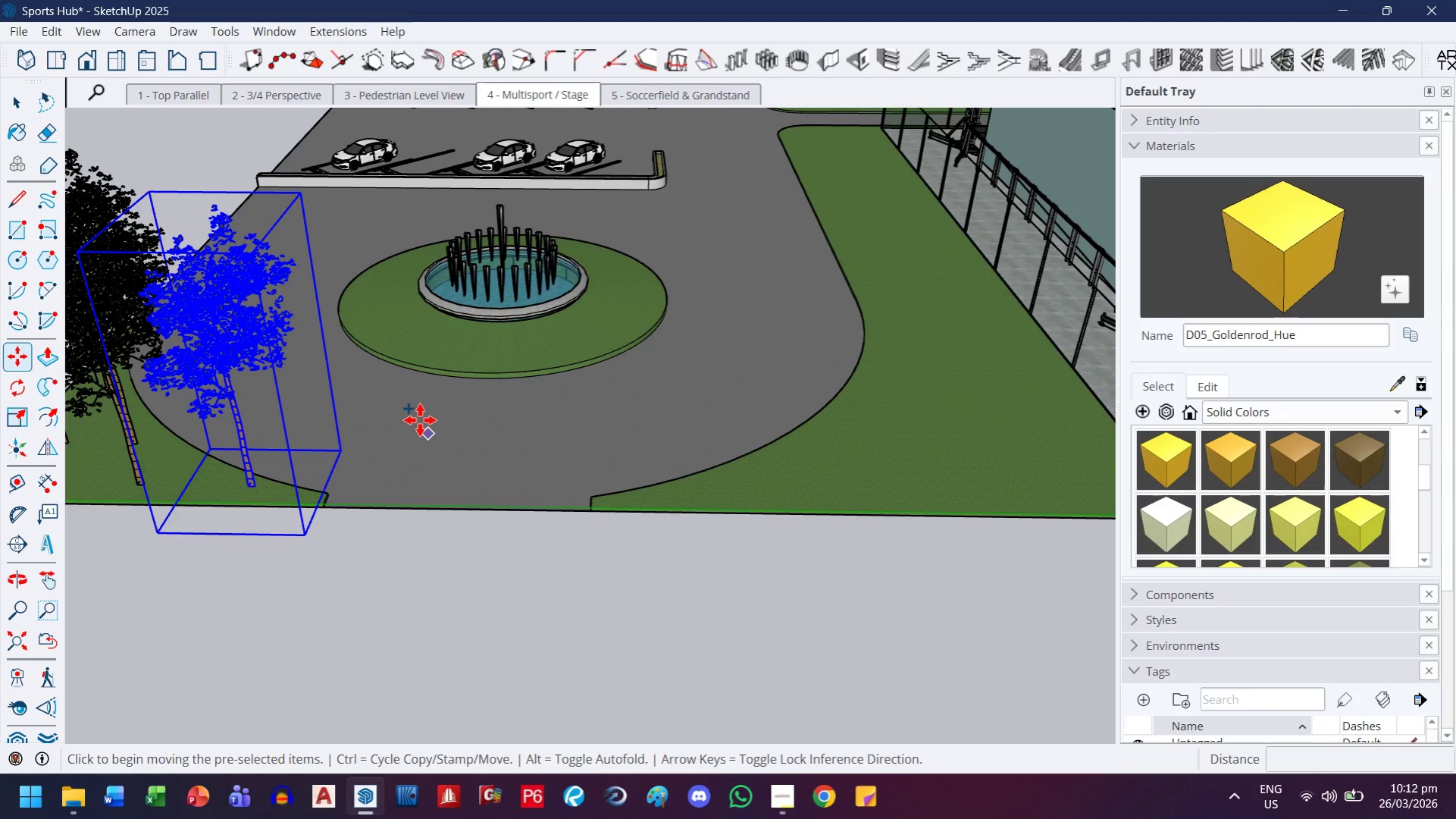 
left_click([420, 420])
 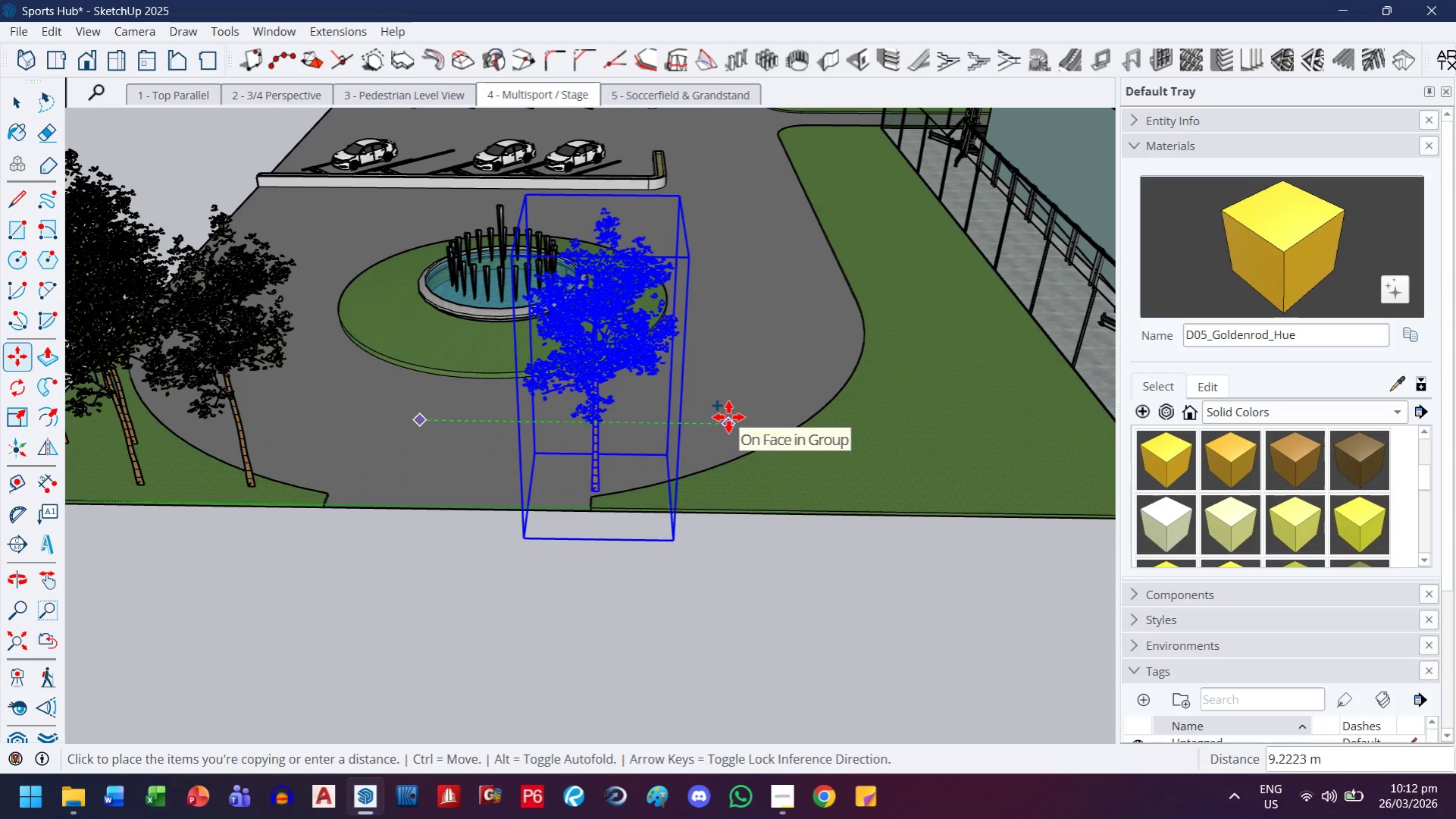 
key(H)
 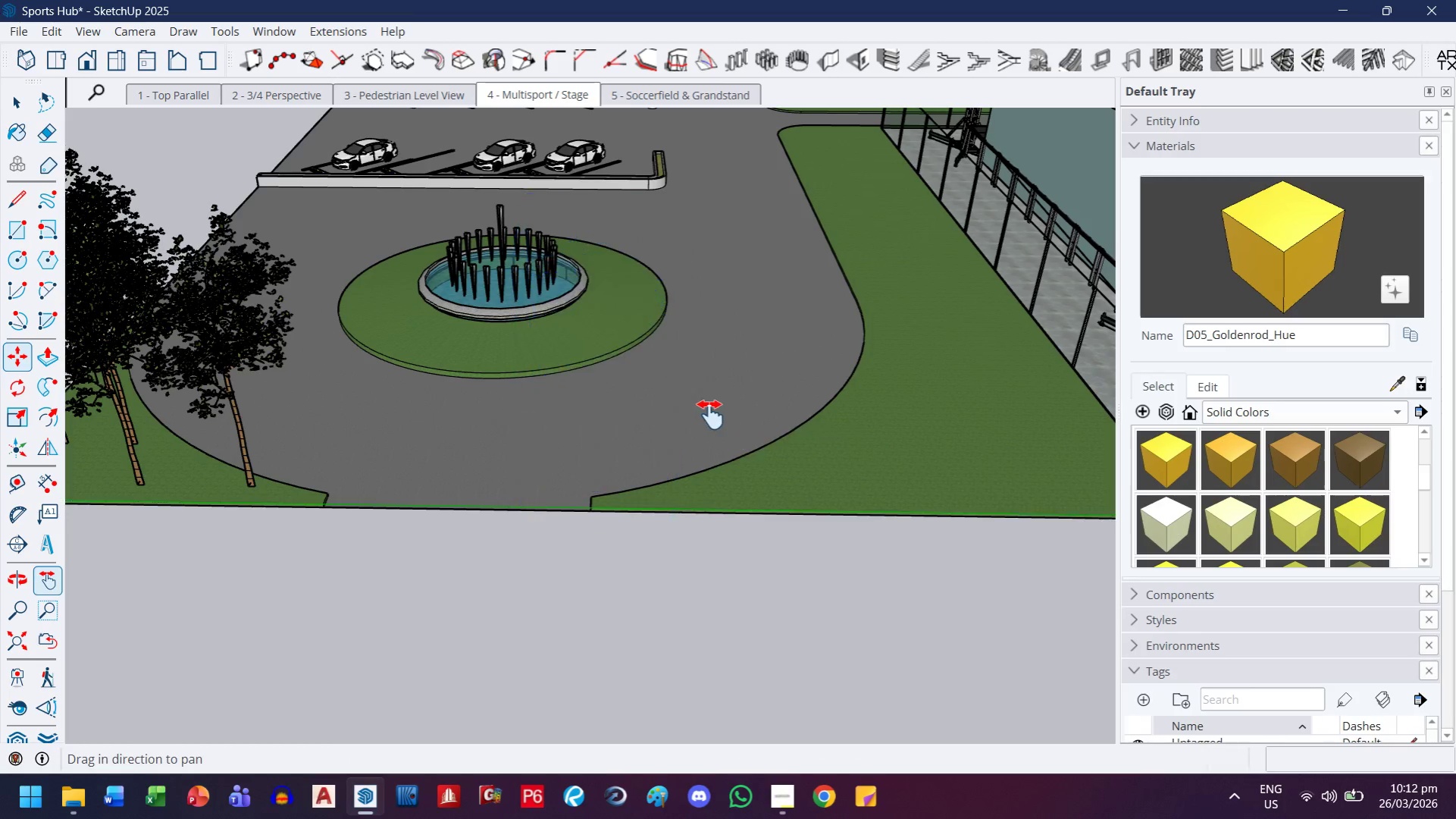 
left_click_drag(start_coordinate=[732, 415], to_coordinate=[424, 422])
 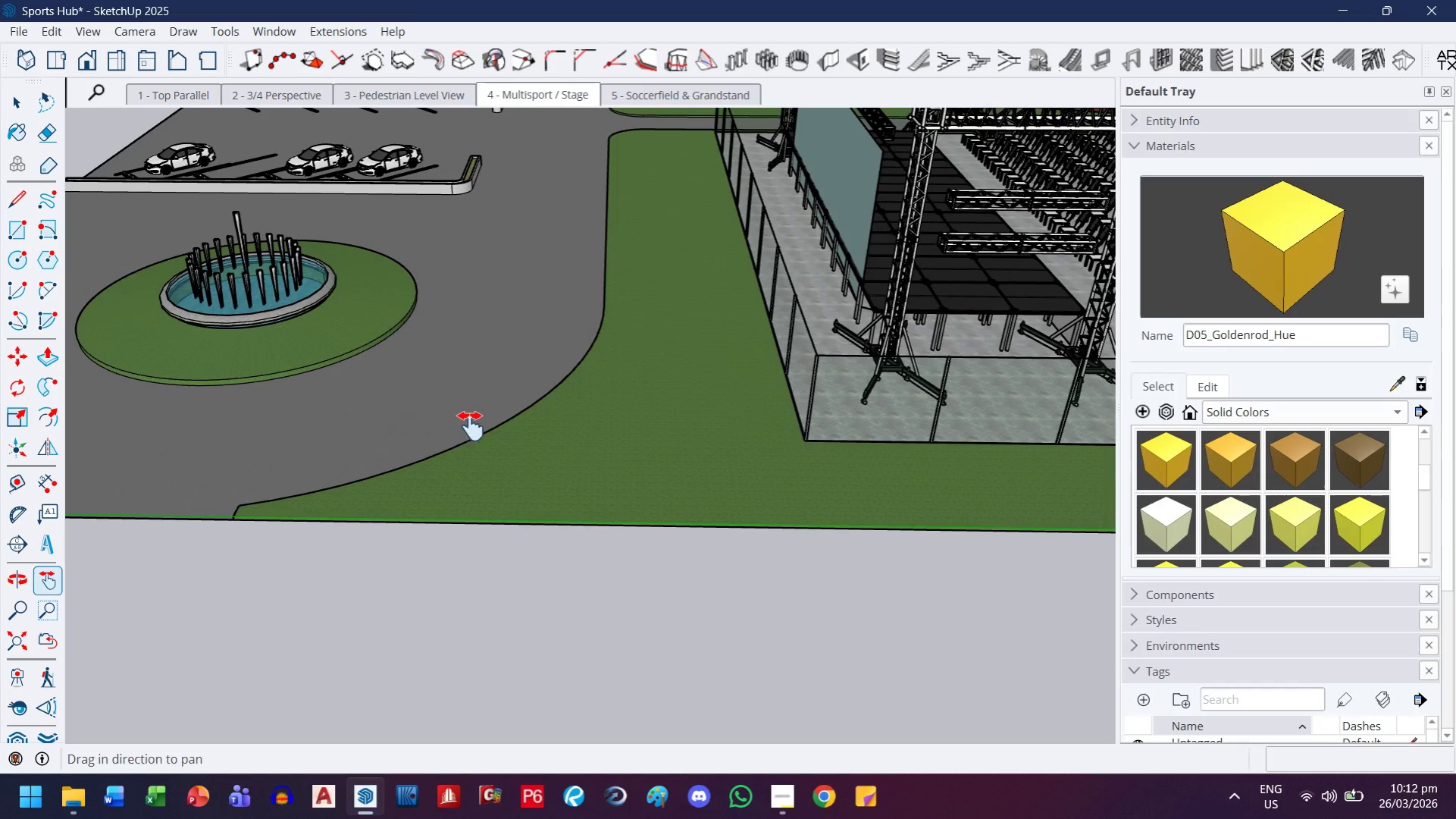 
key(Escape)
 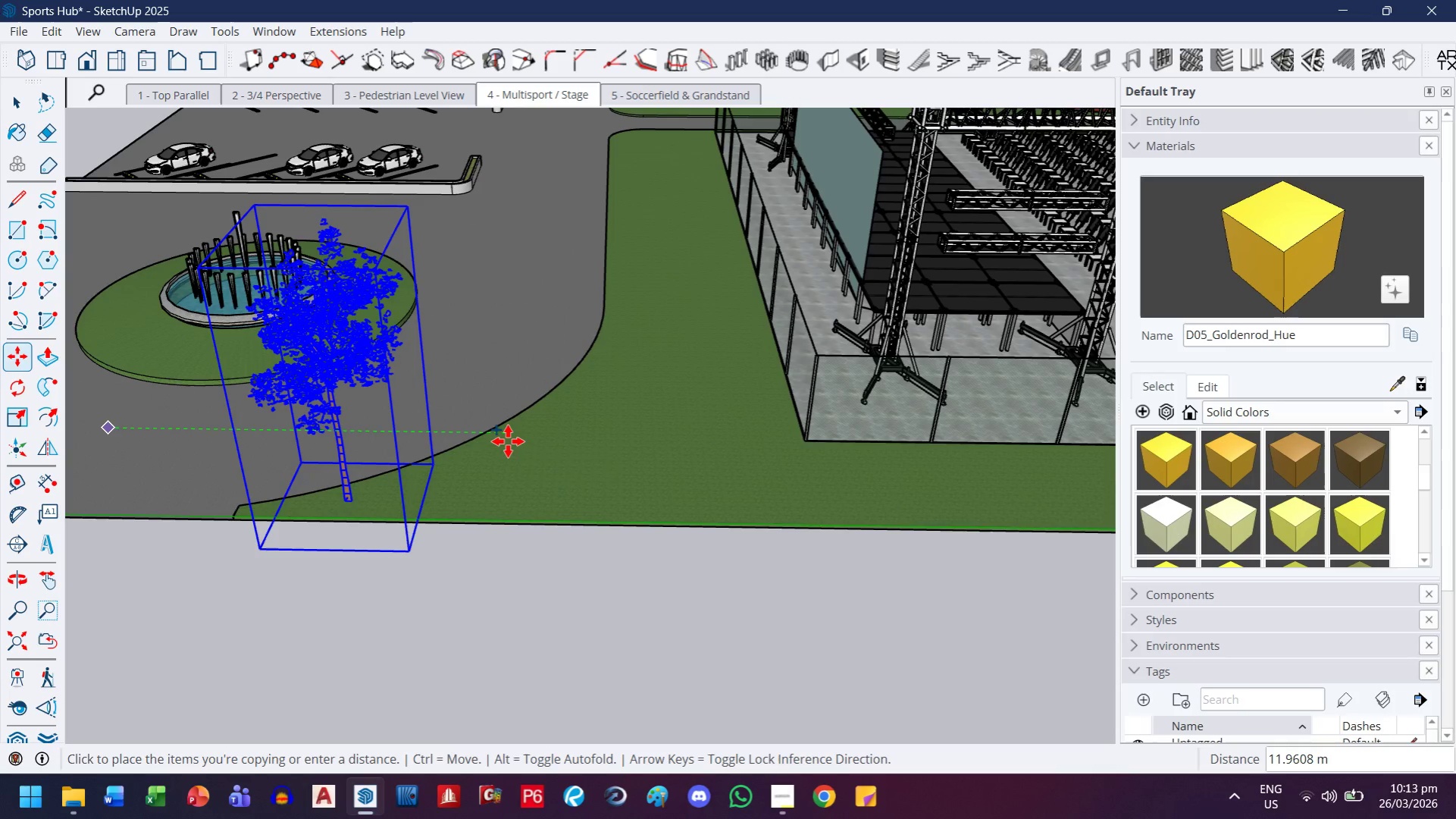 
key(ArrowLeft)
 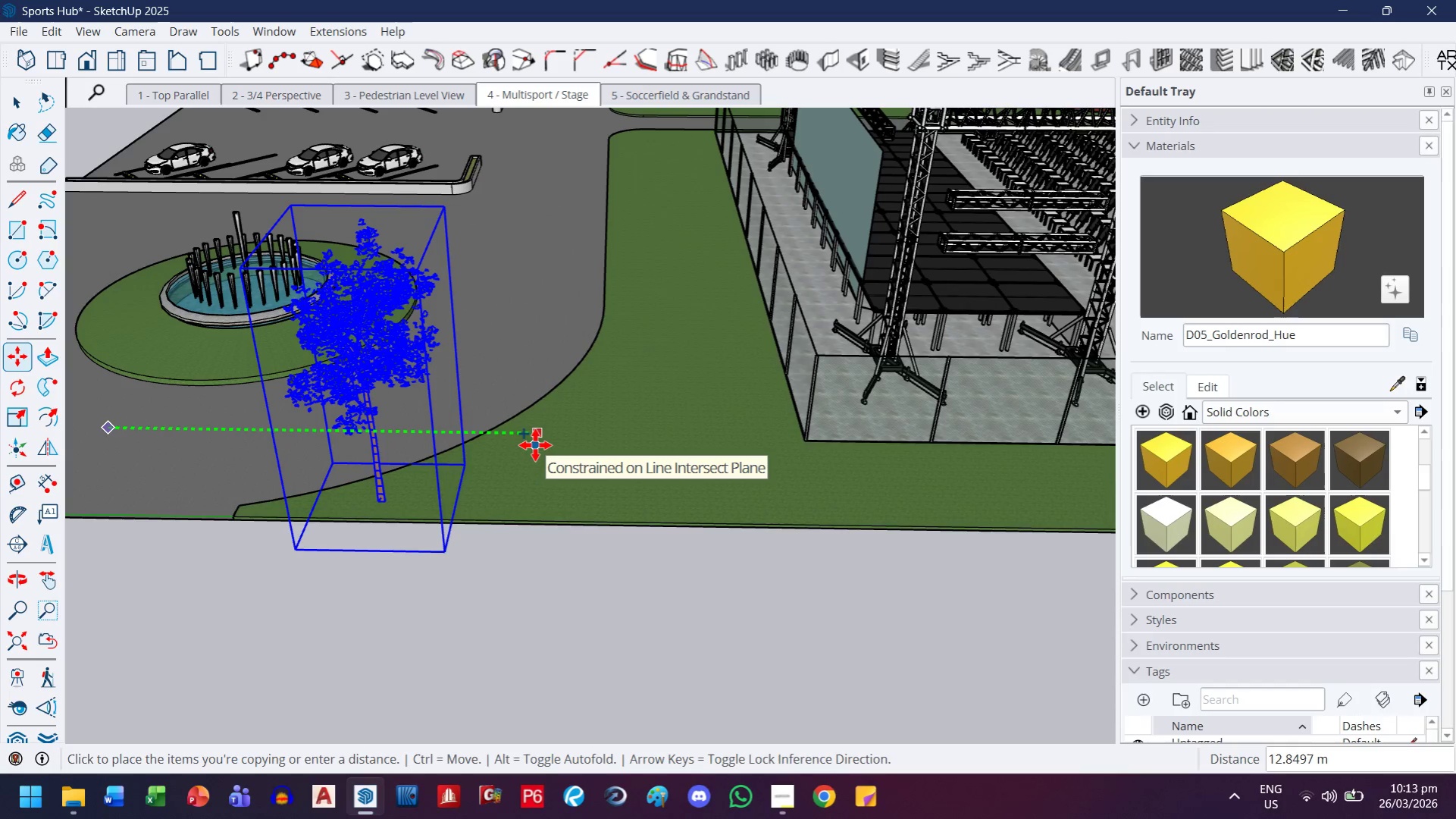 
type(11)
 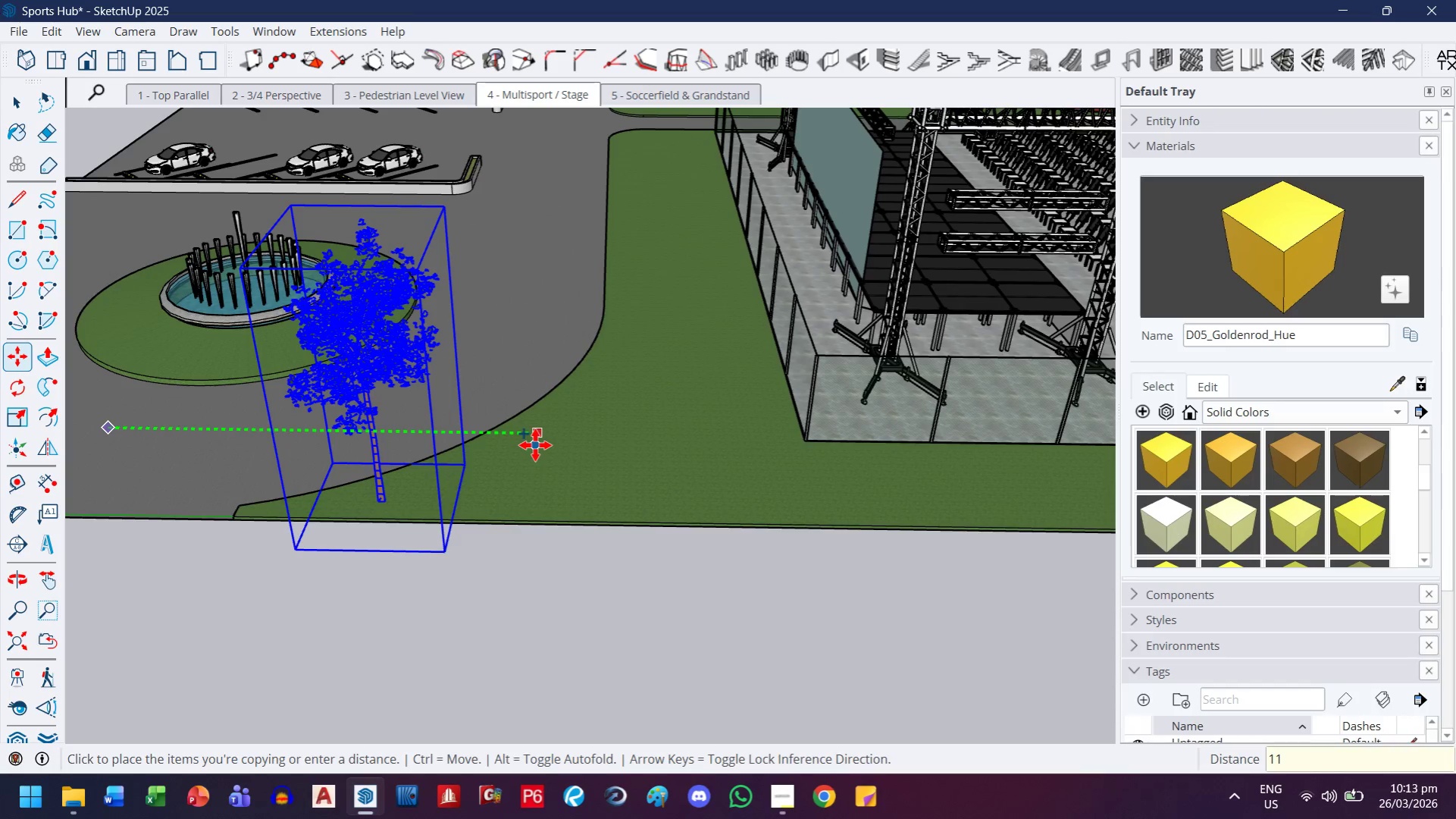 
key(Enter)
 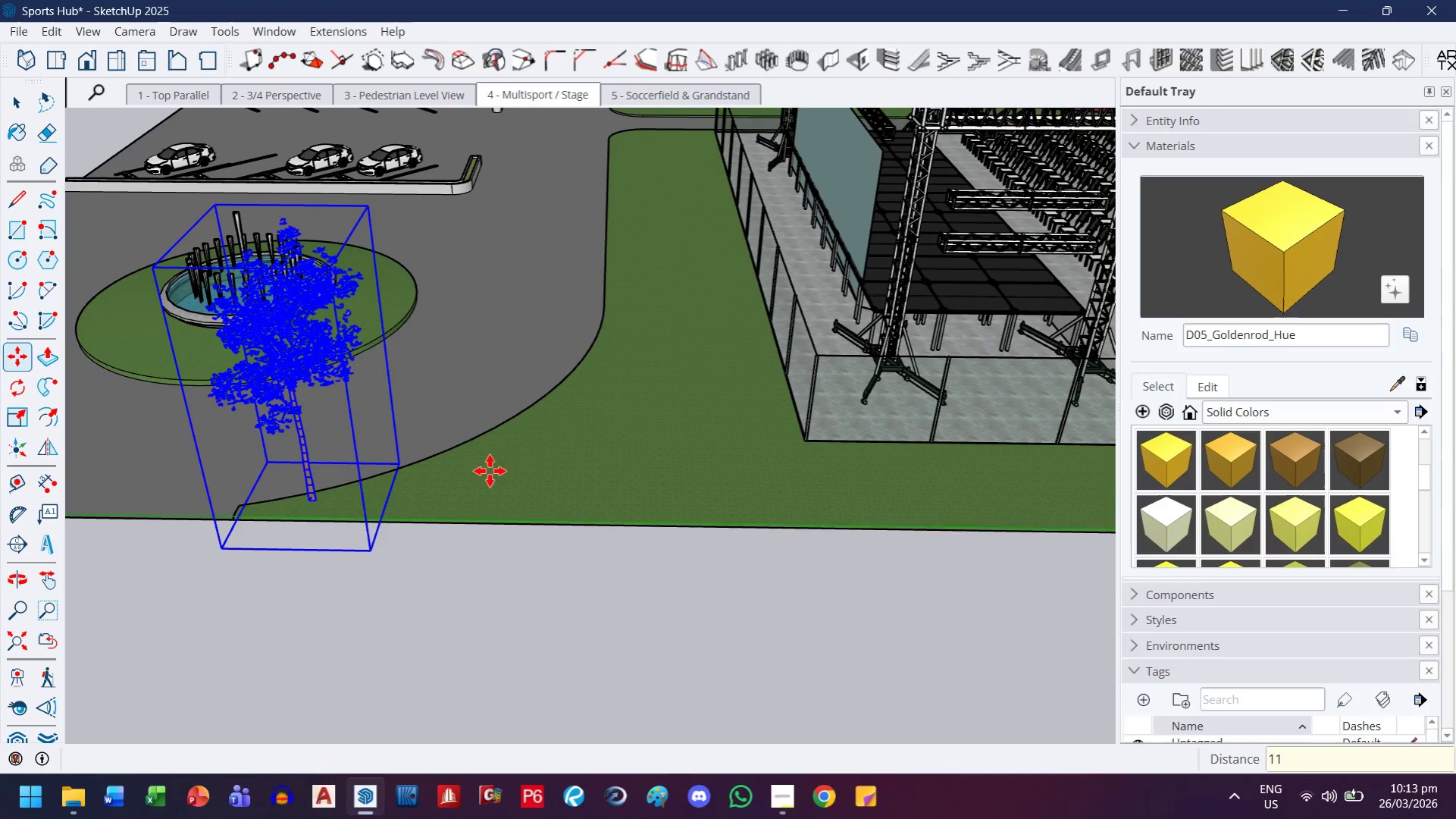 
scroll: coordinate [362, 536], scroll_direction: down, amount: 1.0
 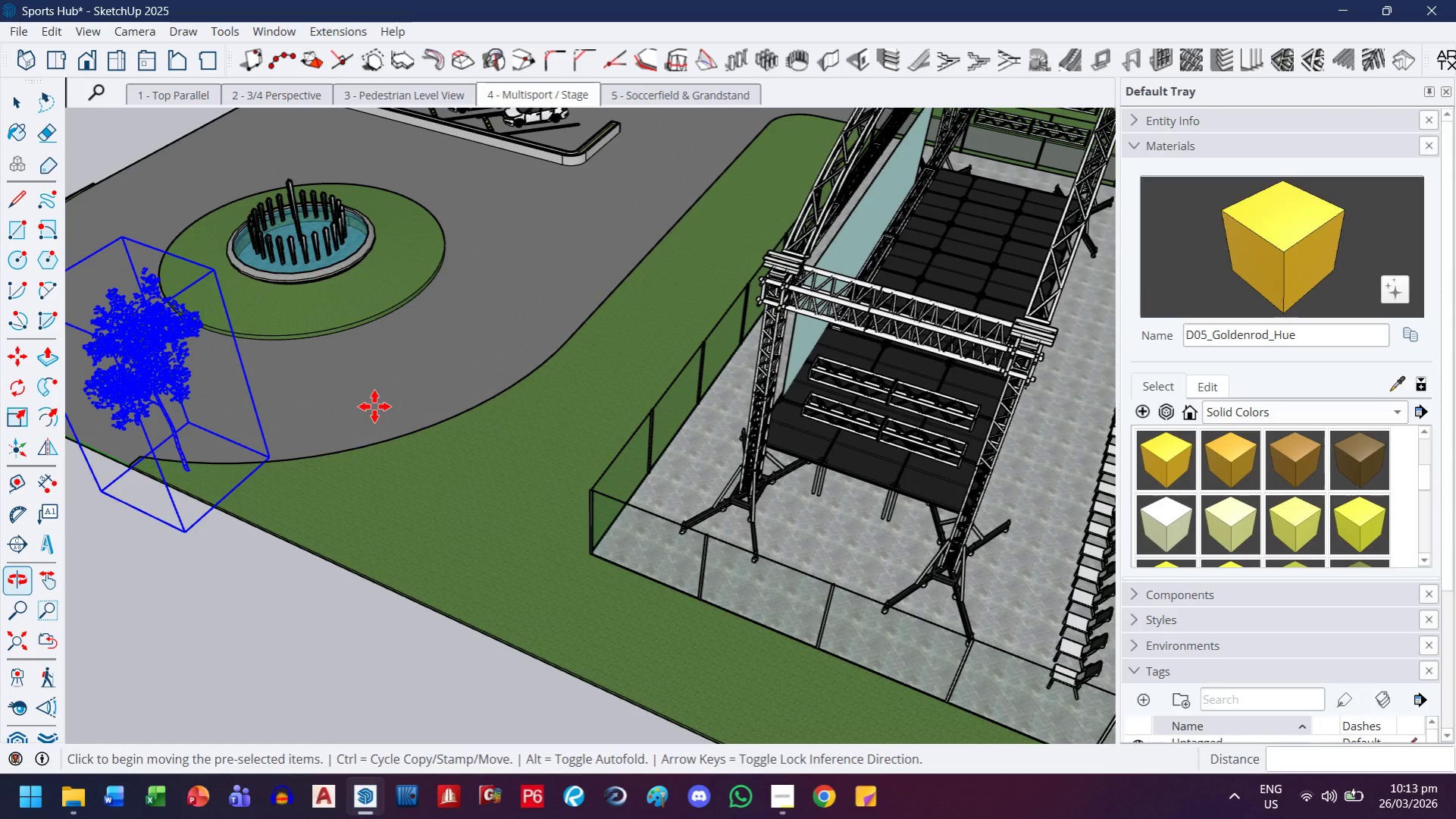 
scroll: coordinate [374, 406], scroll_direction: up, amount: 3.0
 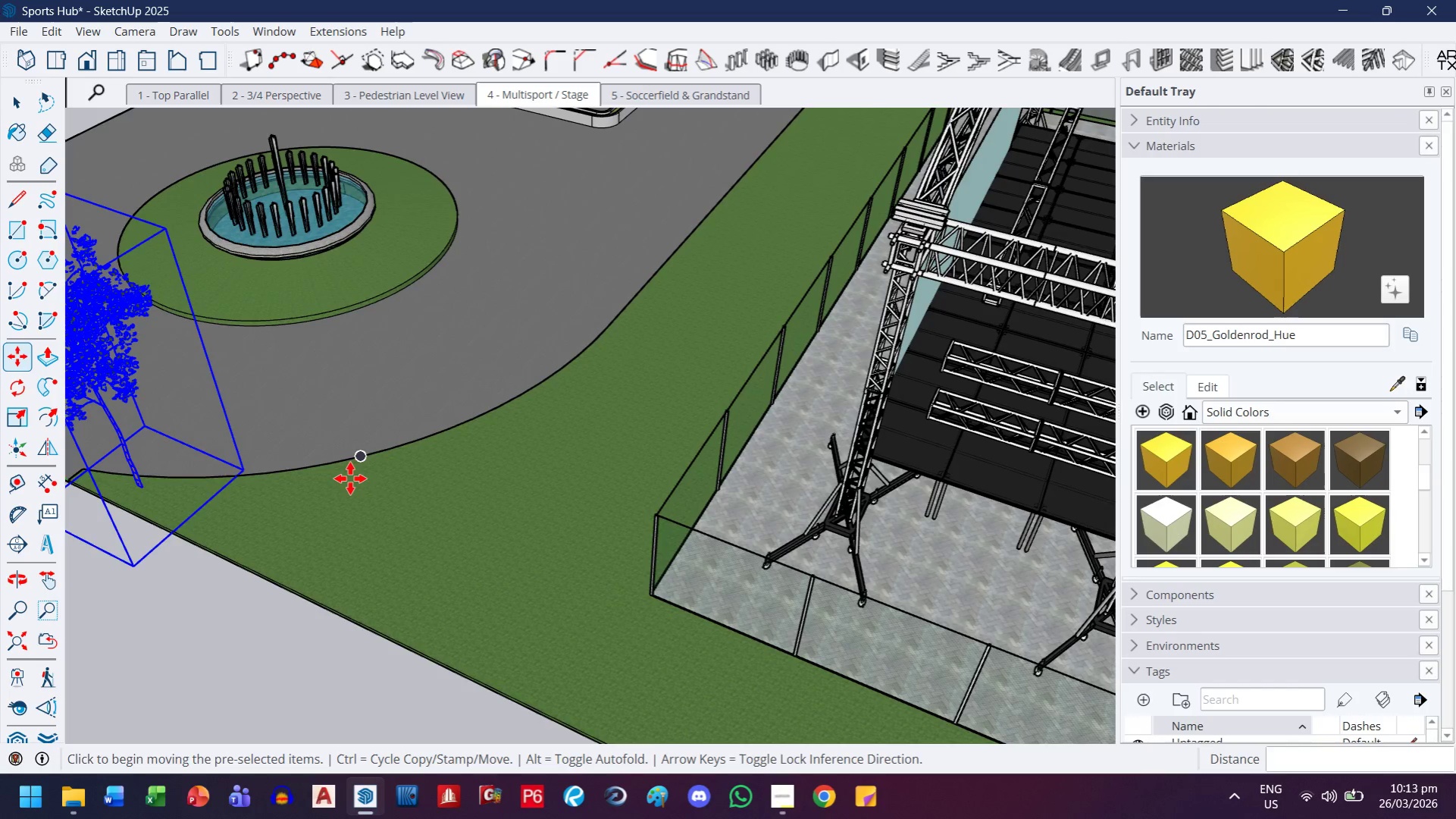 
scroll: coordinate [350, 479], scroll_direction: down, amount: 3.0
 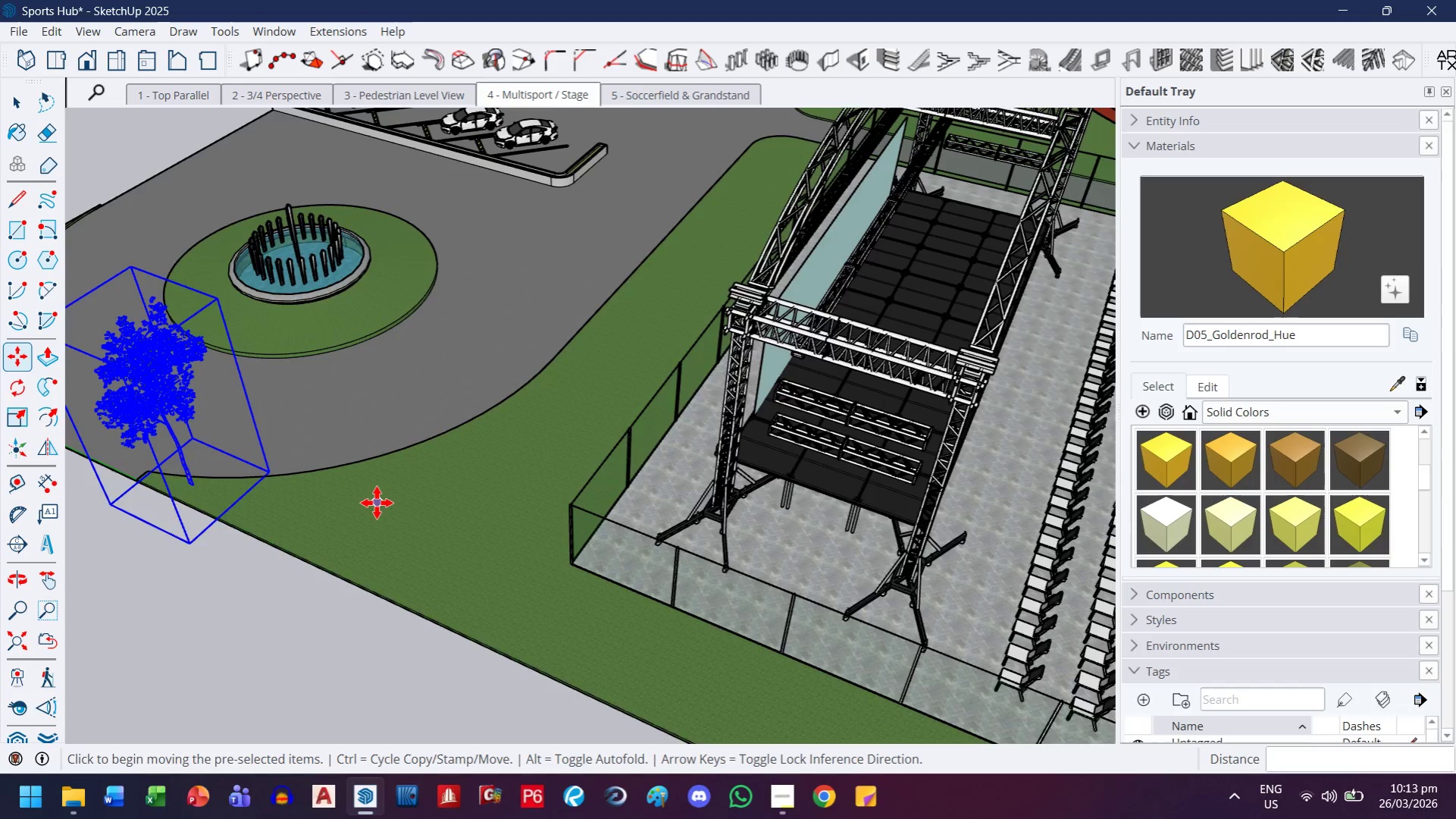 
key(H)
 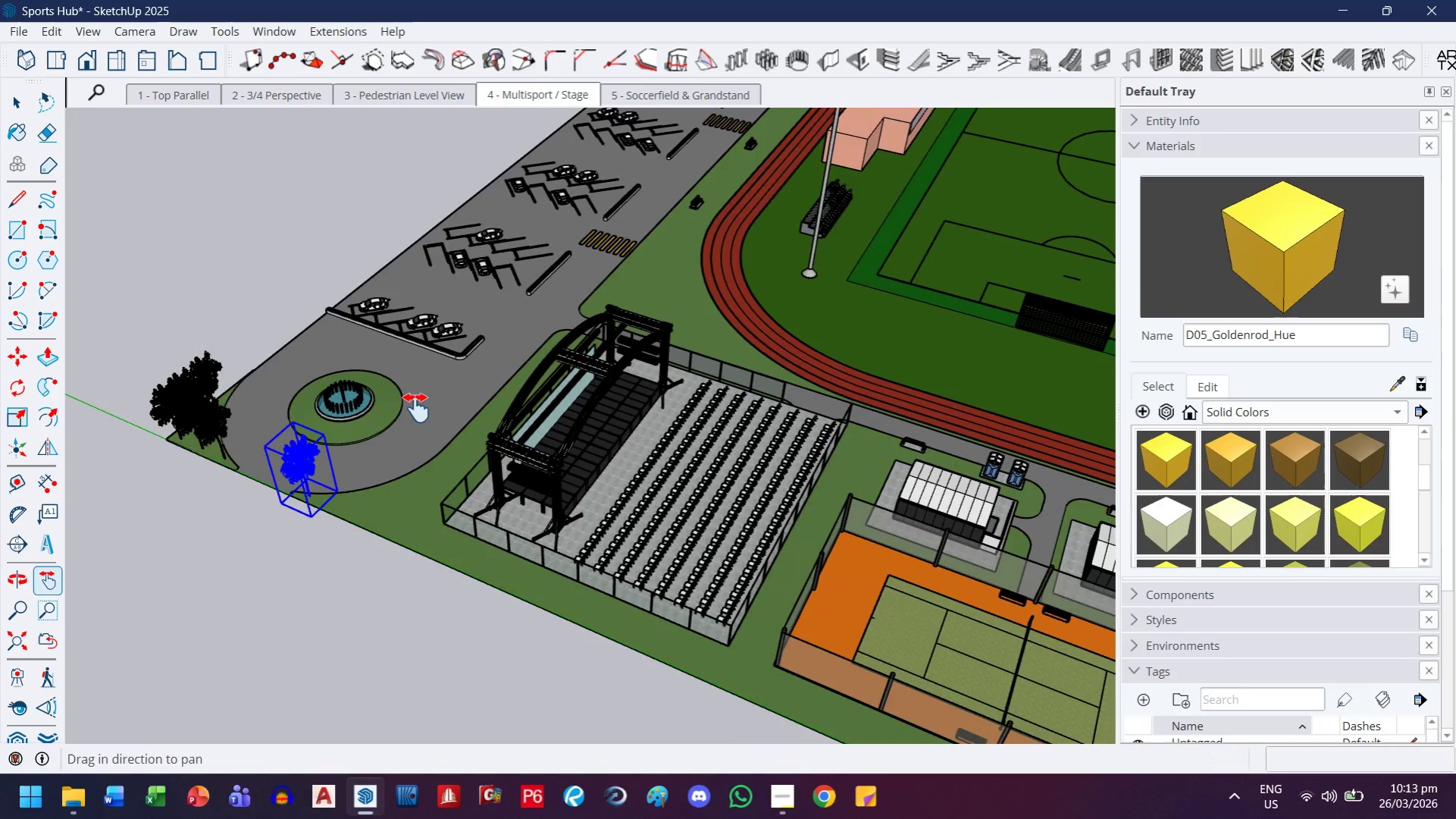 
left_click_drag(start_coordinate=[484, 510], to_coordinate=[358, 344])
 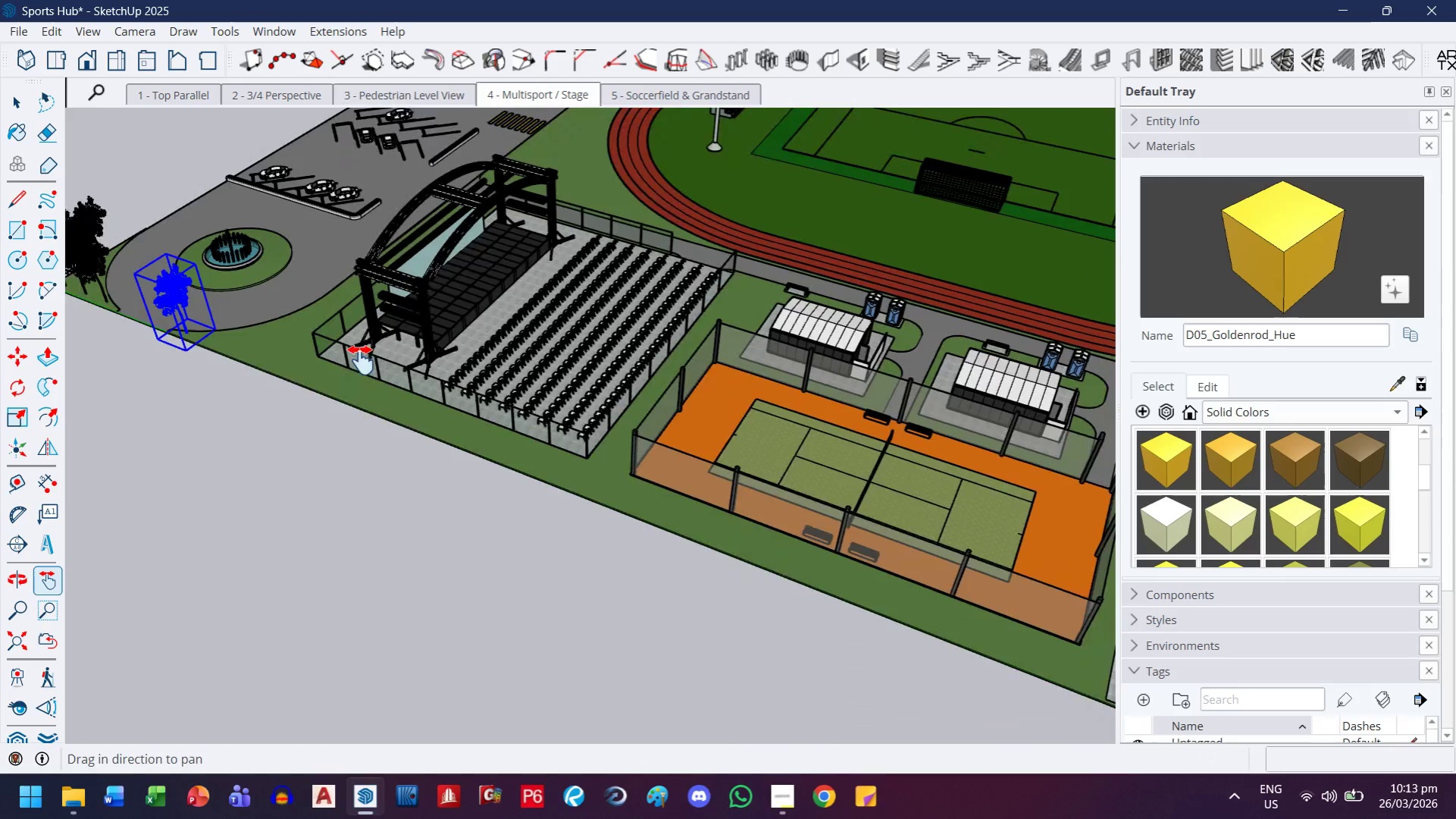 
scroll: coordinate [397, 466], scroll_direction: down, amount: 21.0
 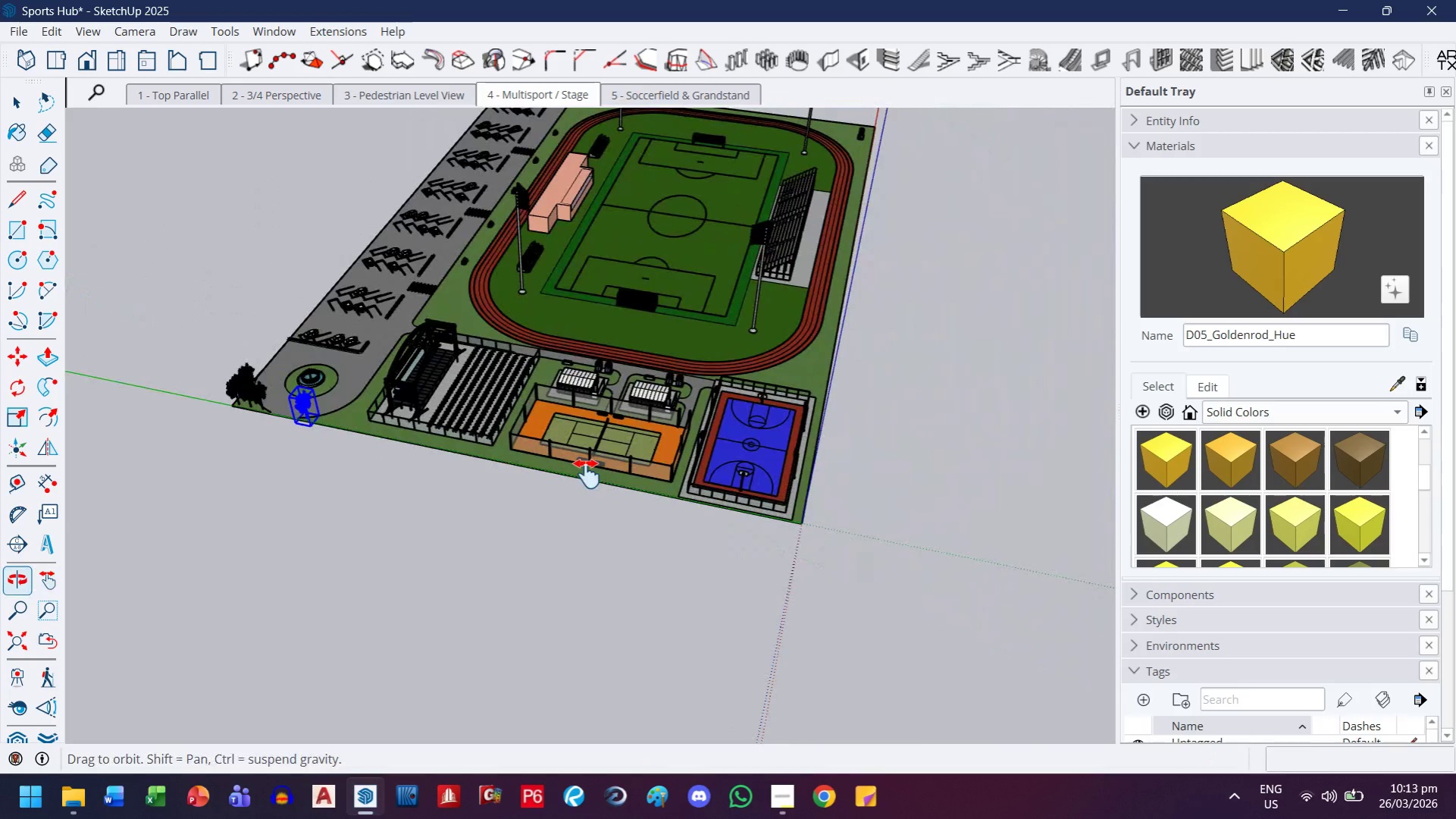 
scroll: coordinate [378, 522], scroll_direction: up, amount: 3.0
 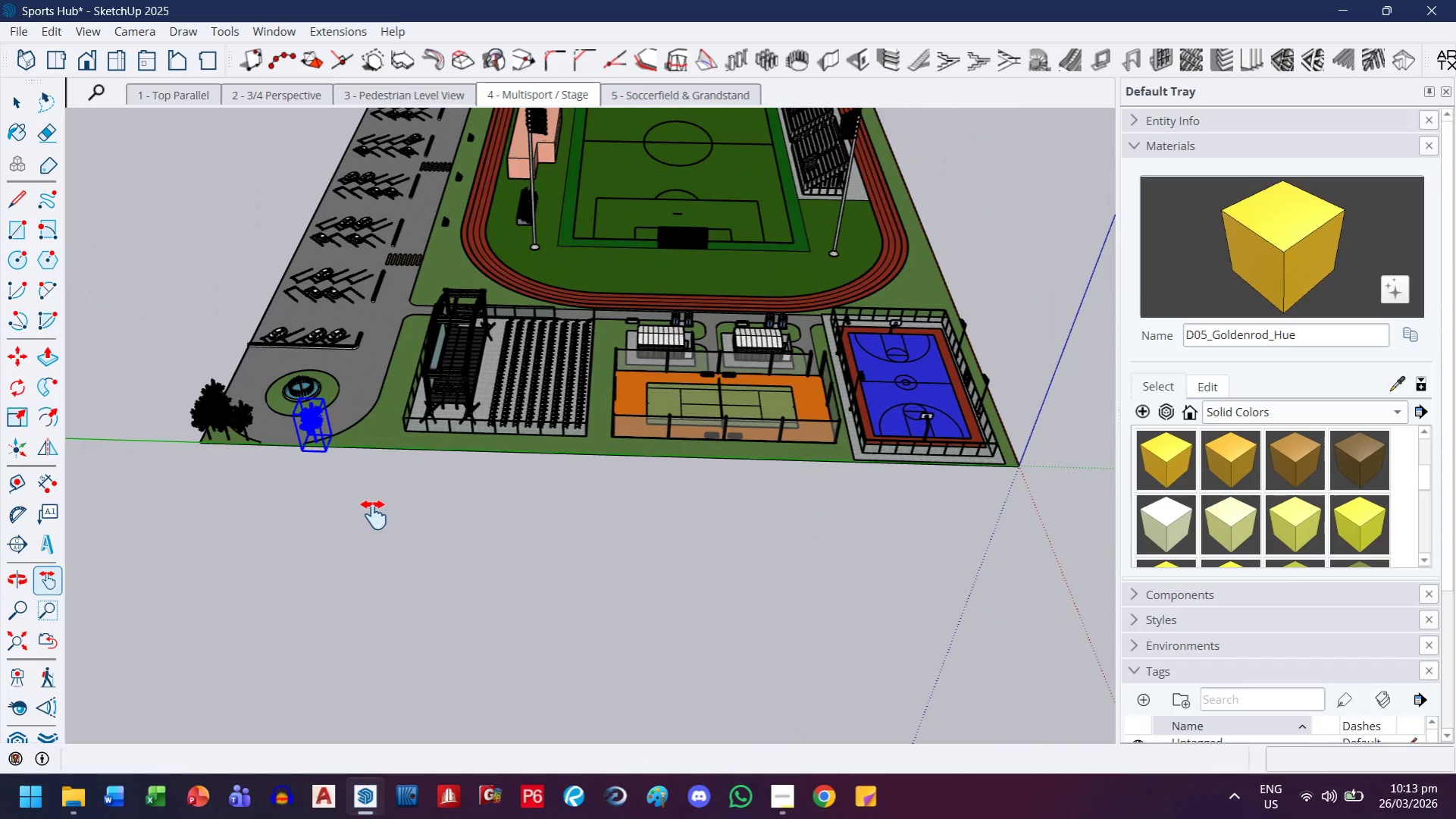 
key(M)
 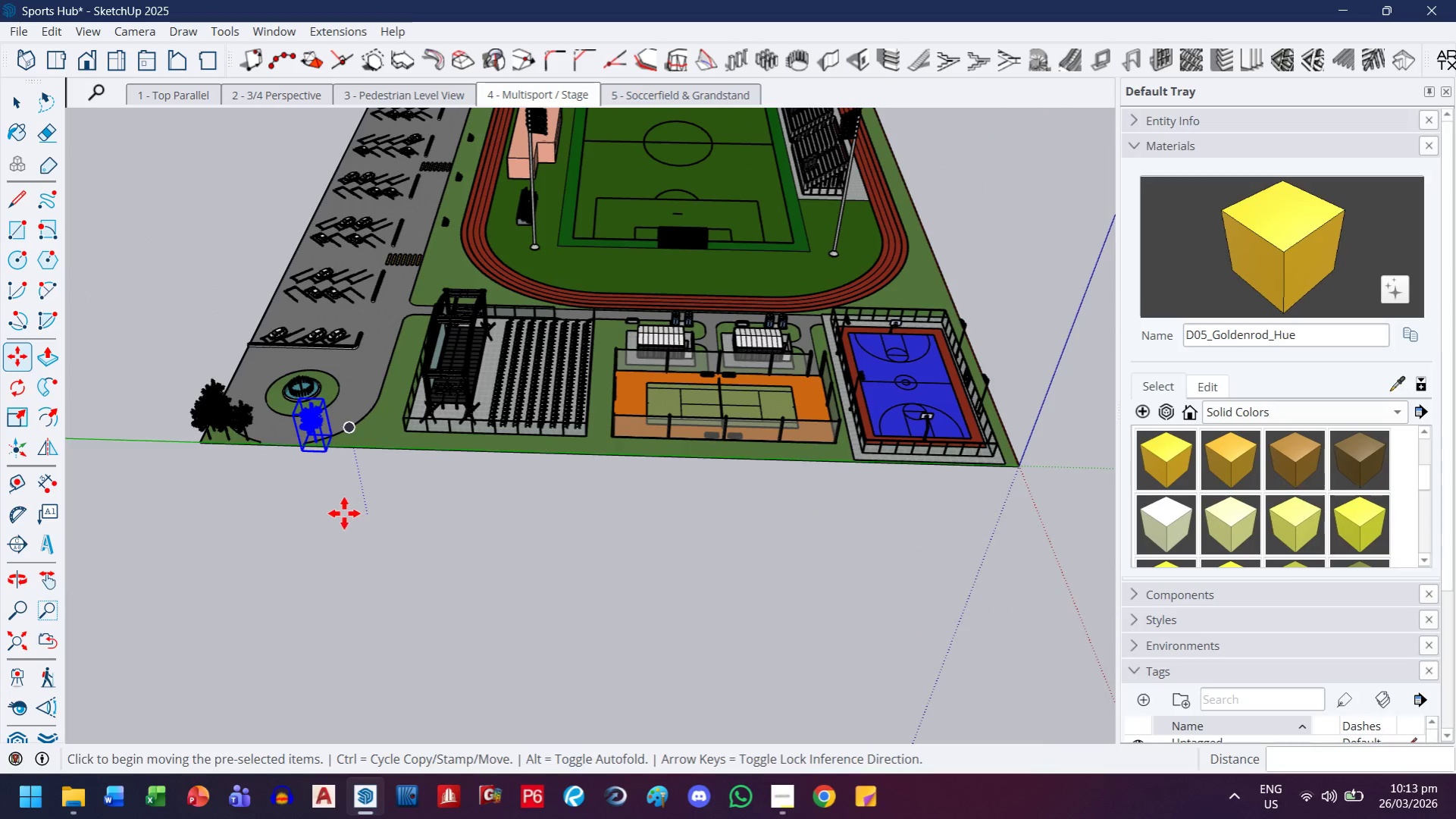 
key(Control+ControlLeft)
 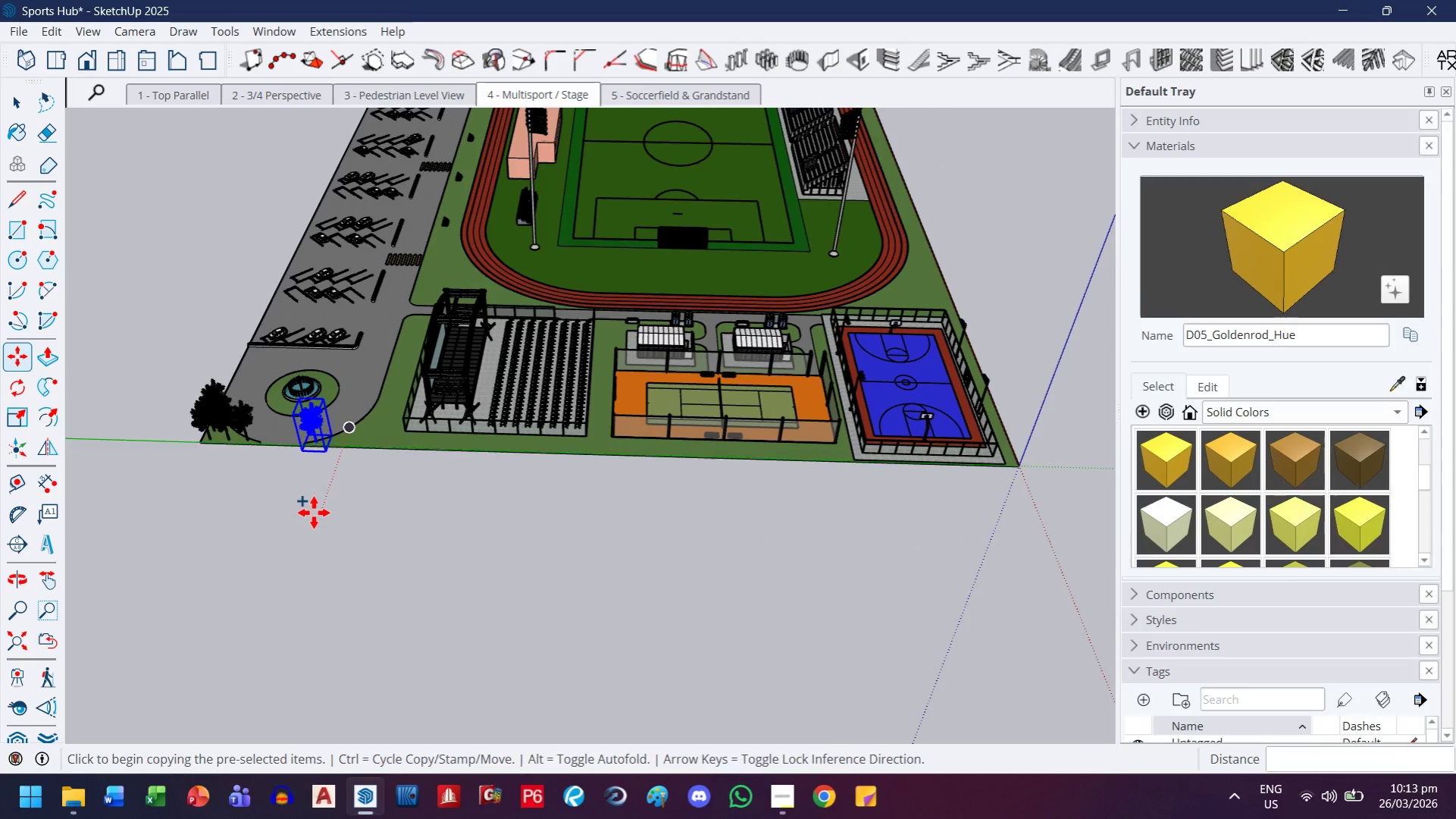 
left_click([314, 513])
 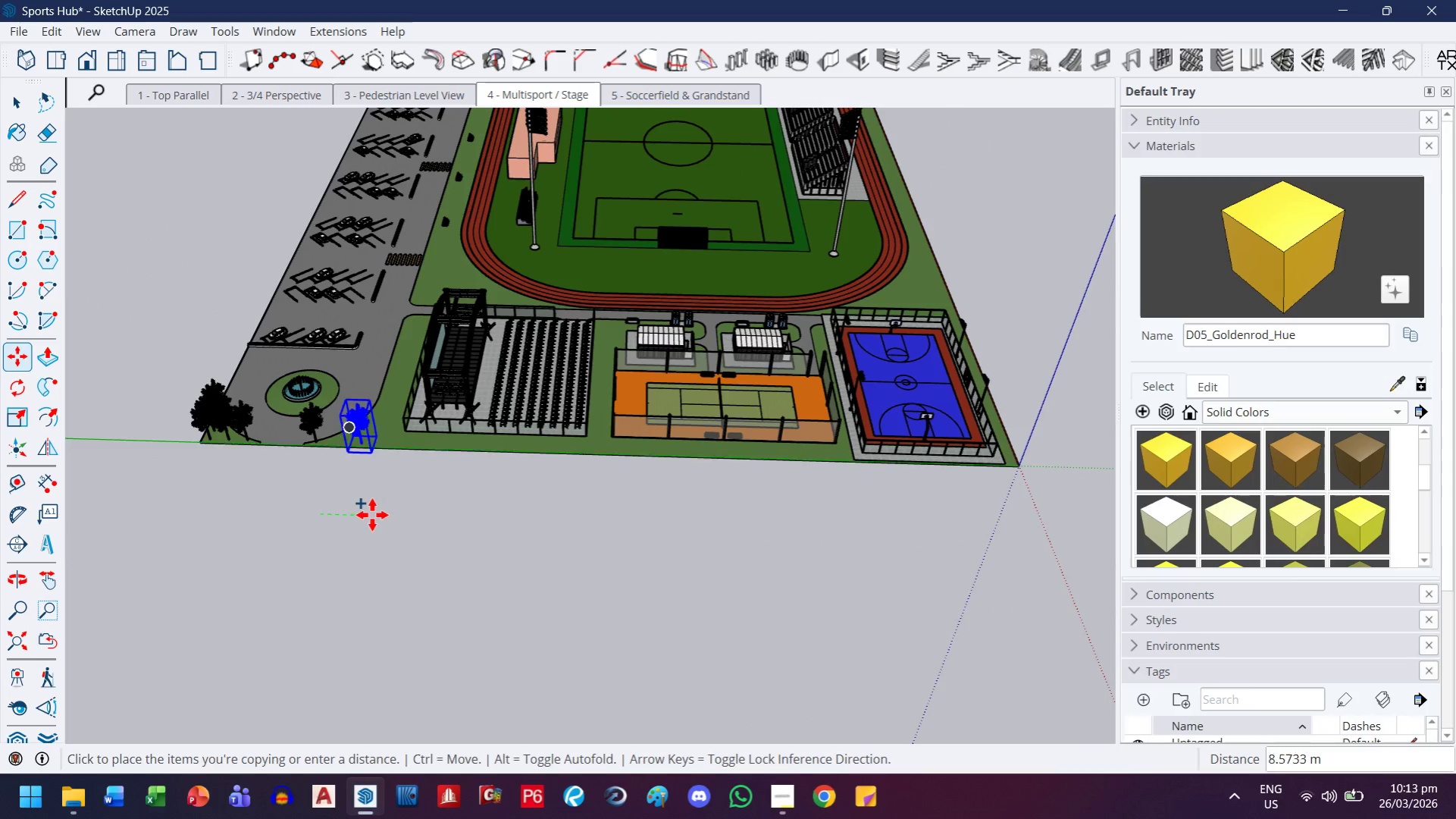 
key(ArrowLeft)
 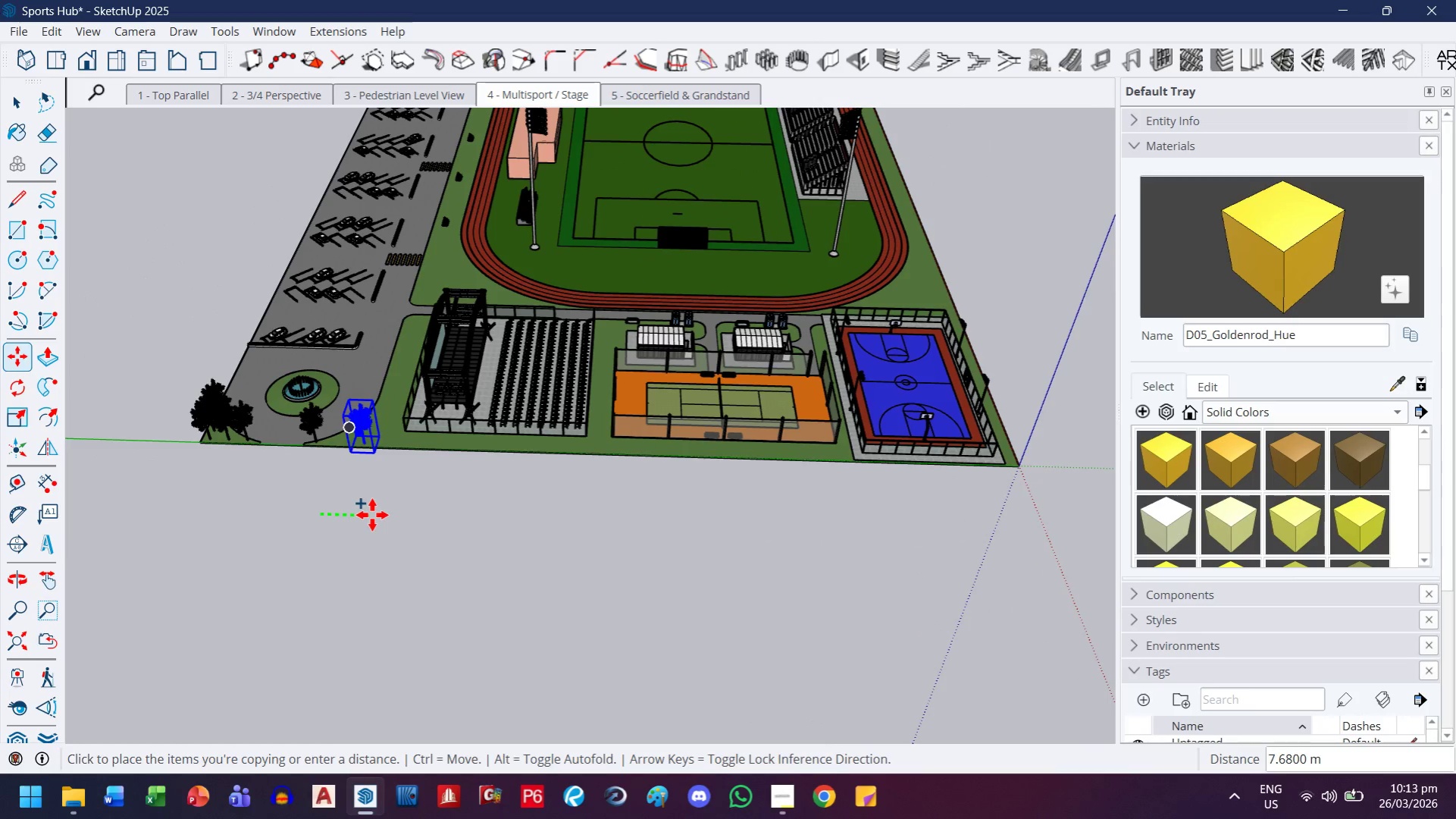 
key(ArrowRight)
 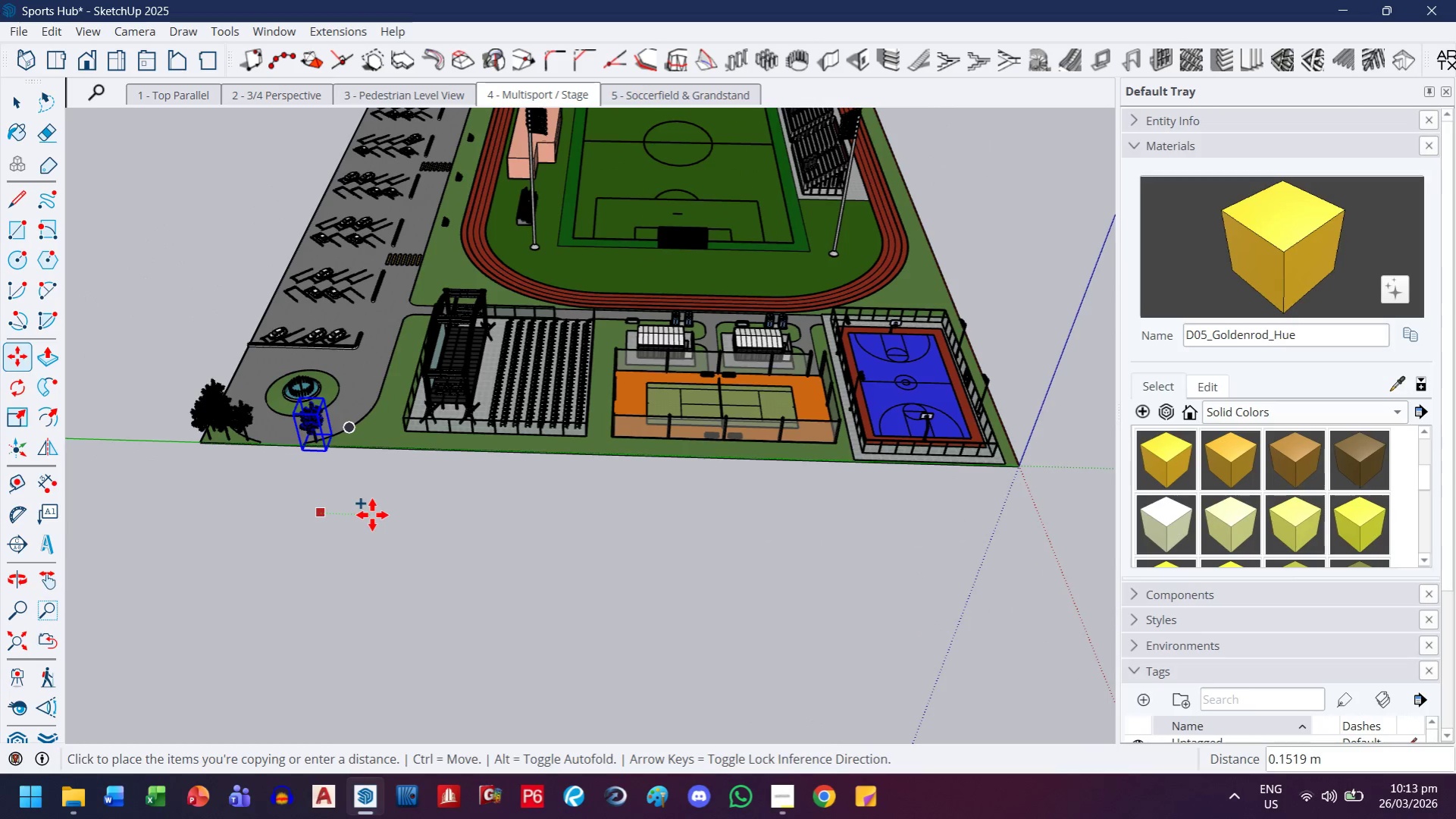 
key(ArrowLeft)
 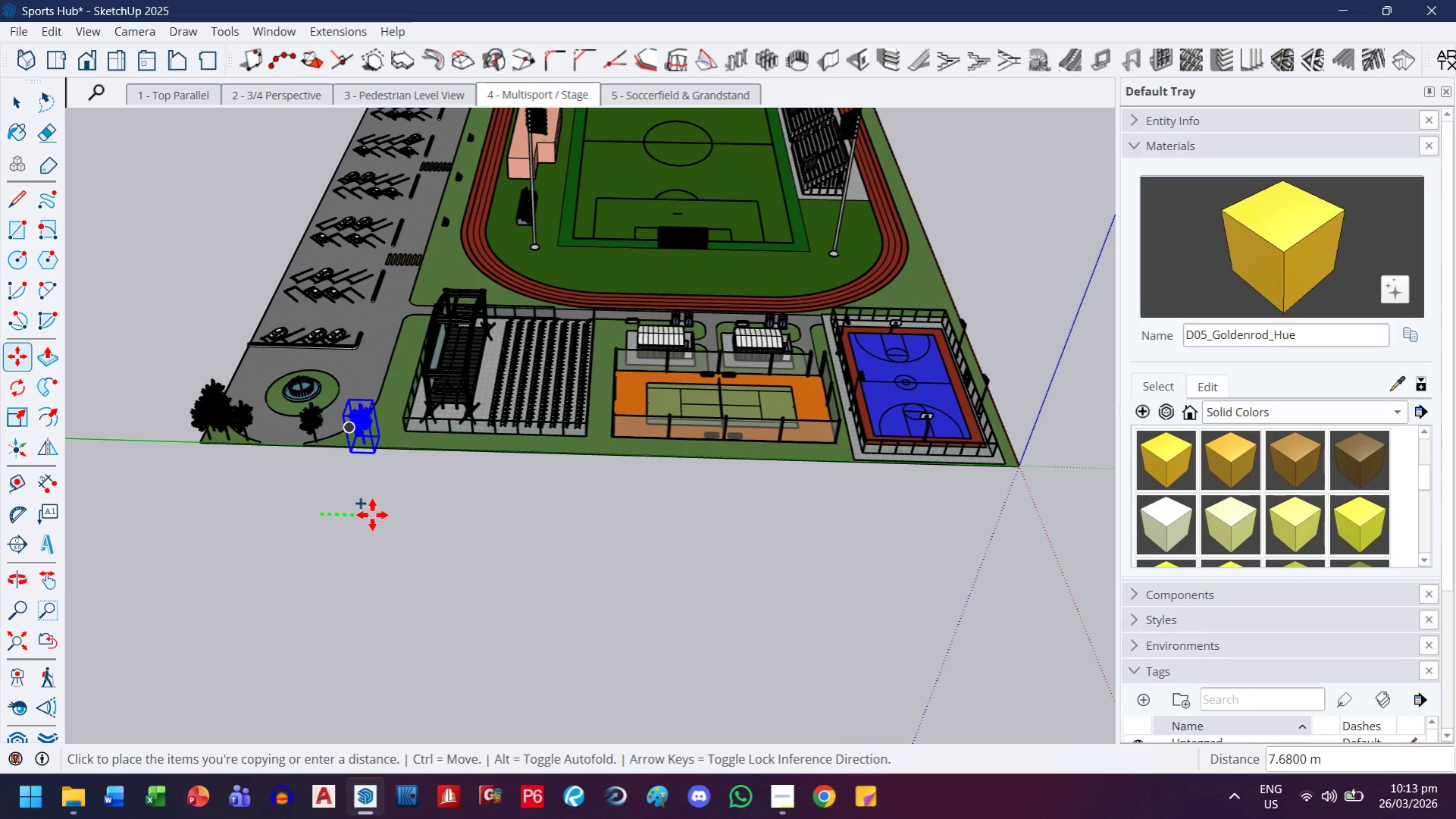 
key(3)
 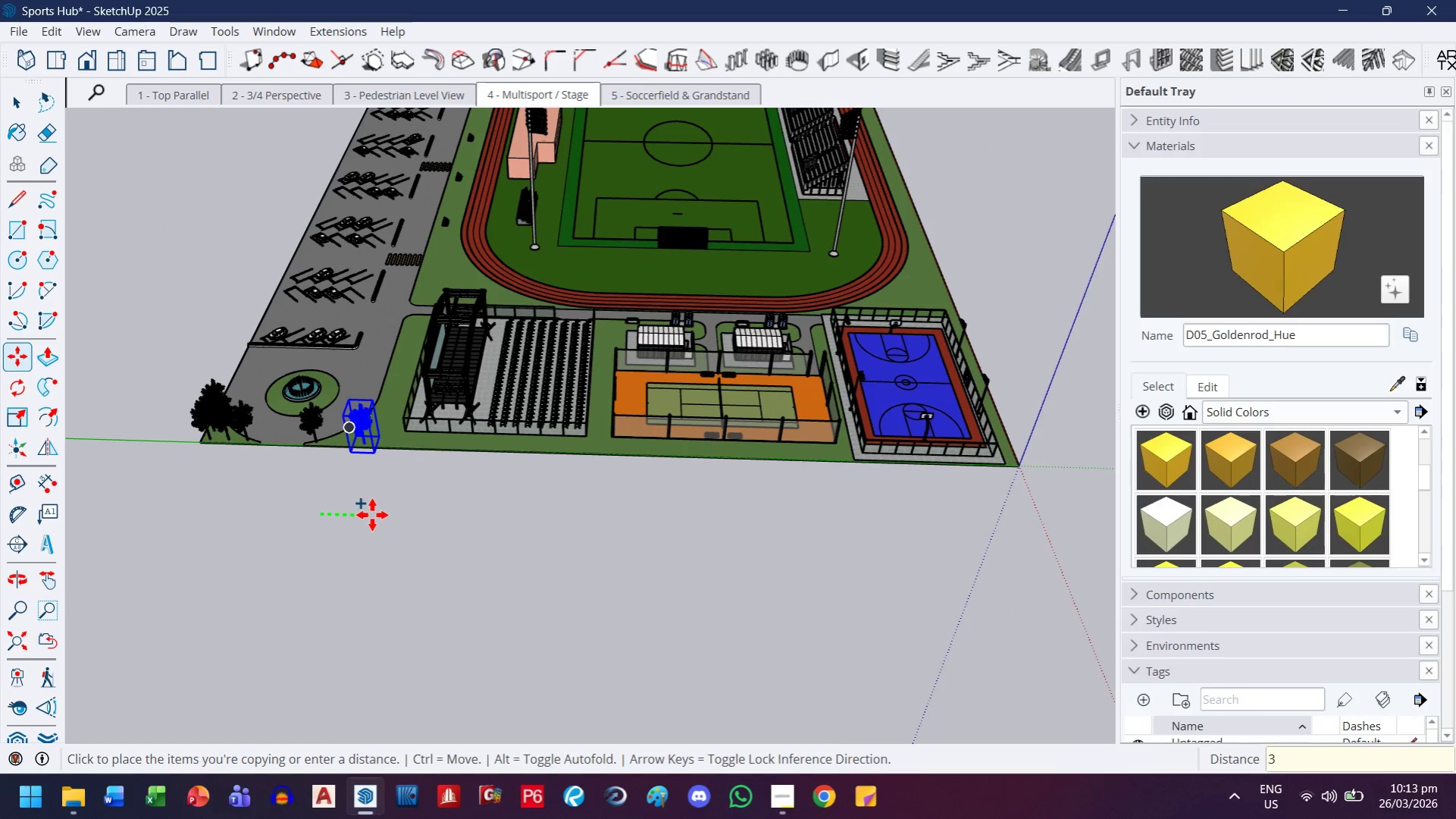 
key(Enter)
 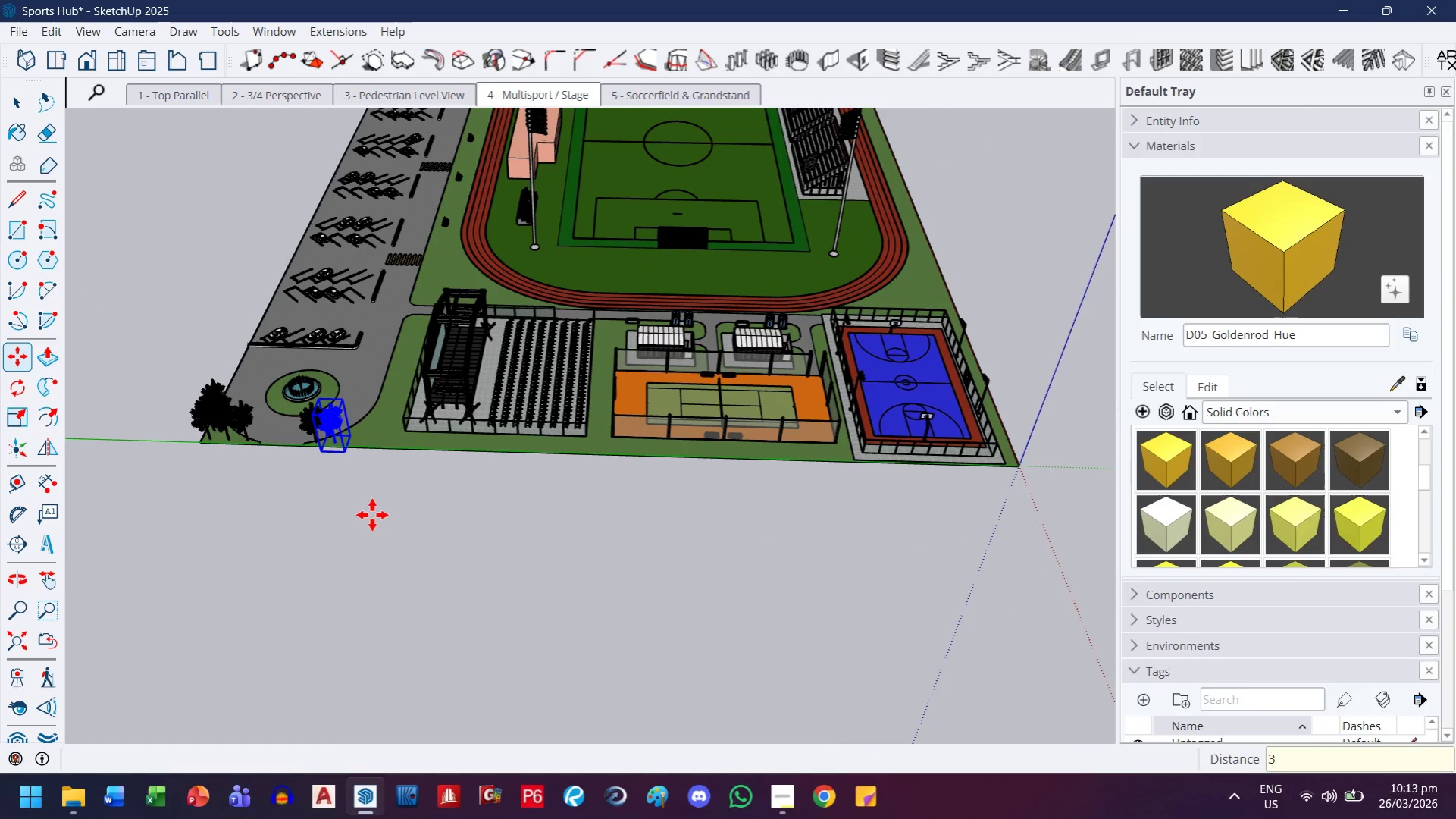 
type(x20)
 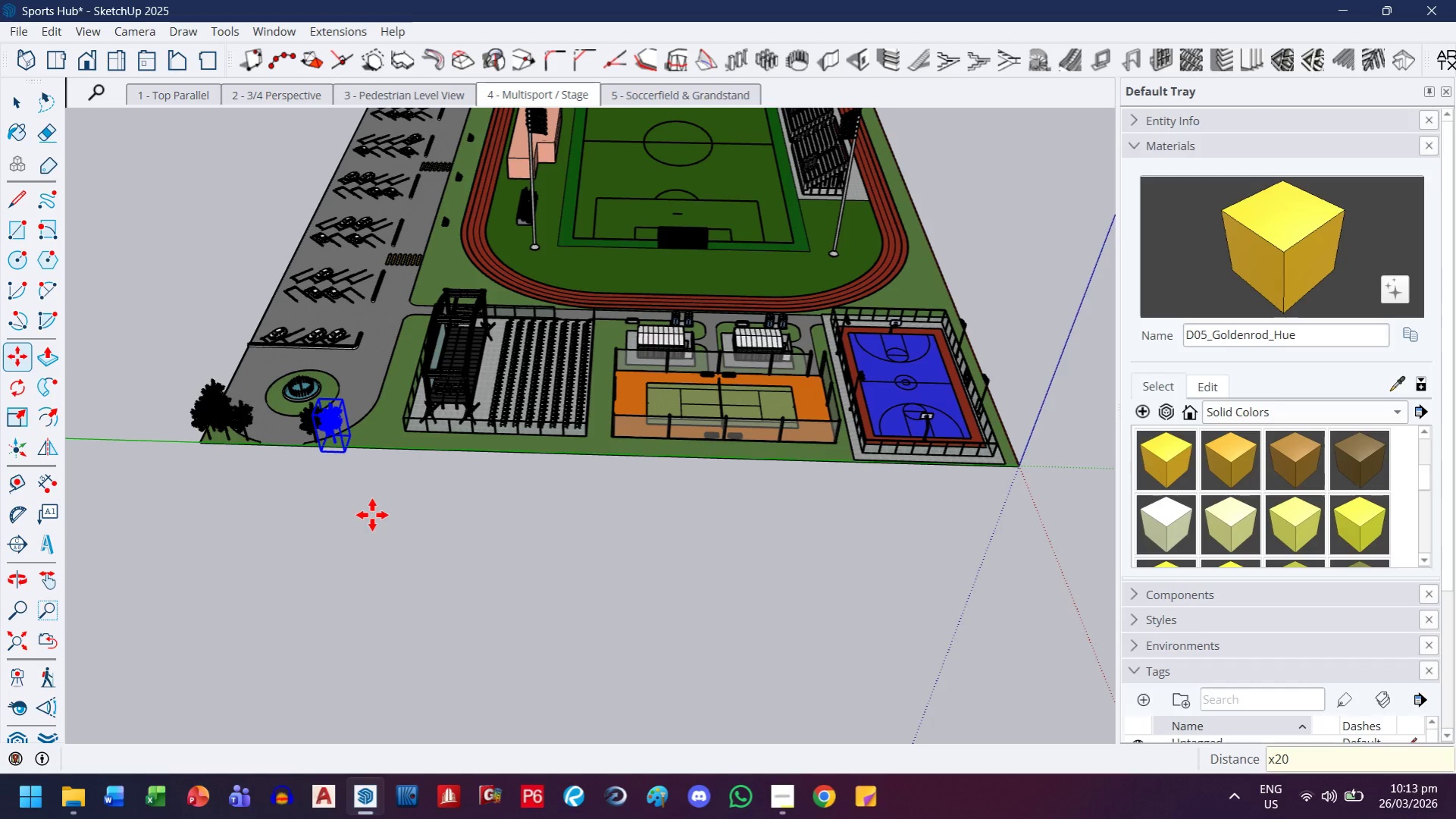 
key(Enter)
 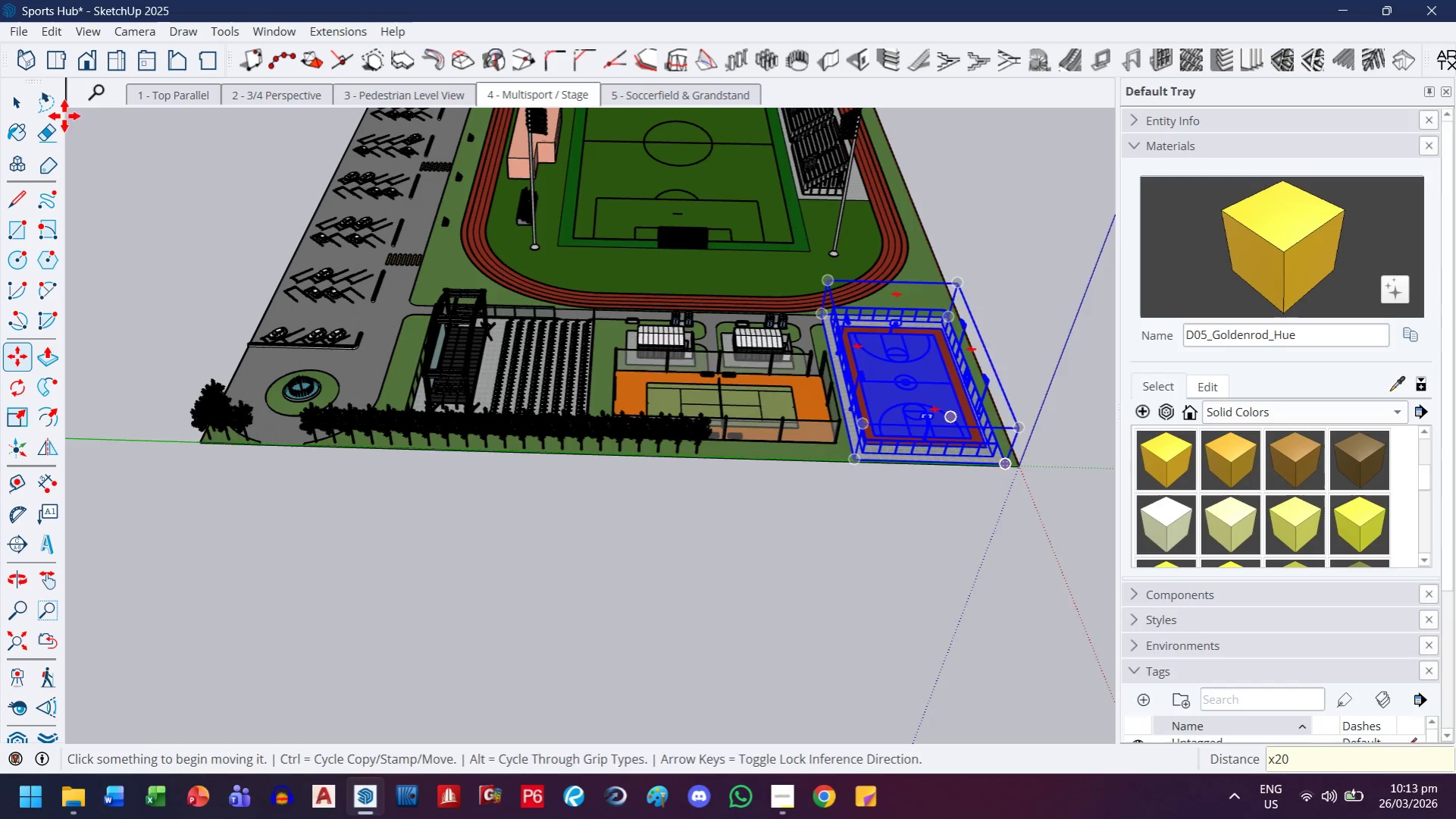 
double_click([474, 563])
 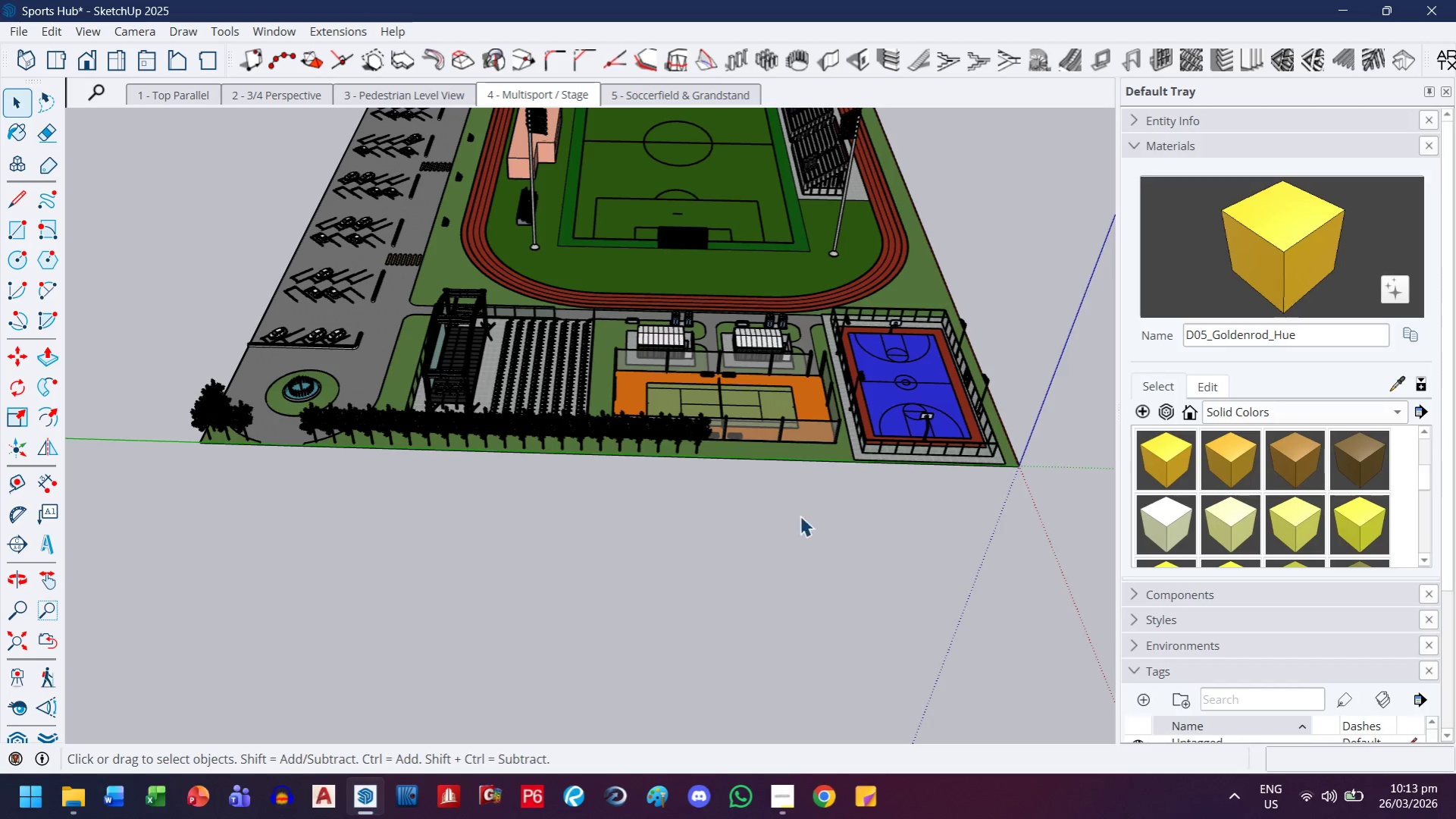 
left_click([670, 322])
 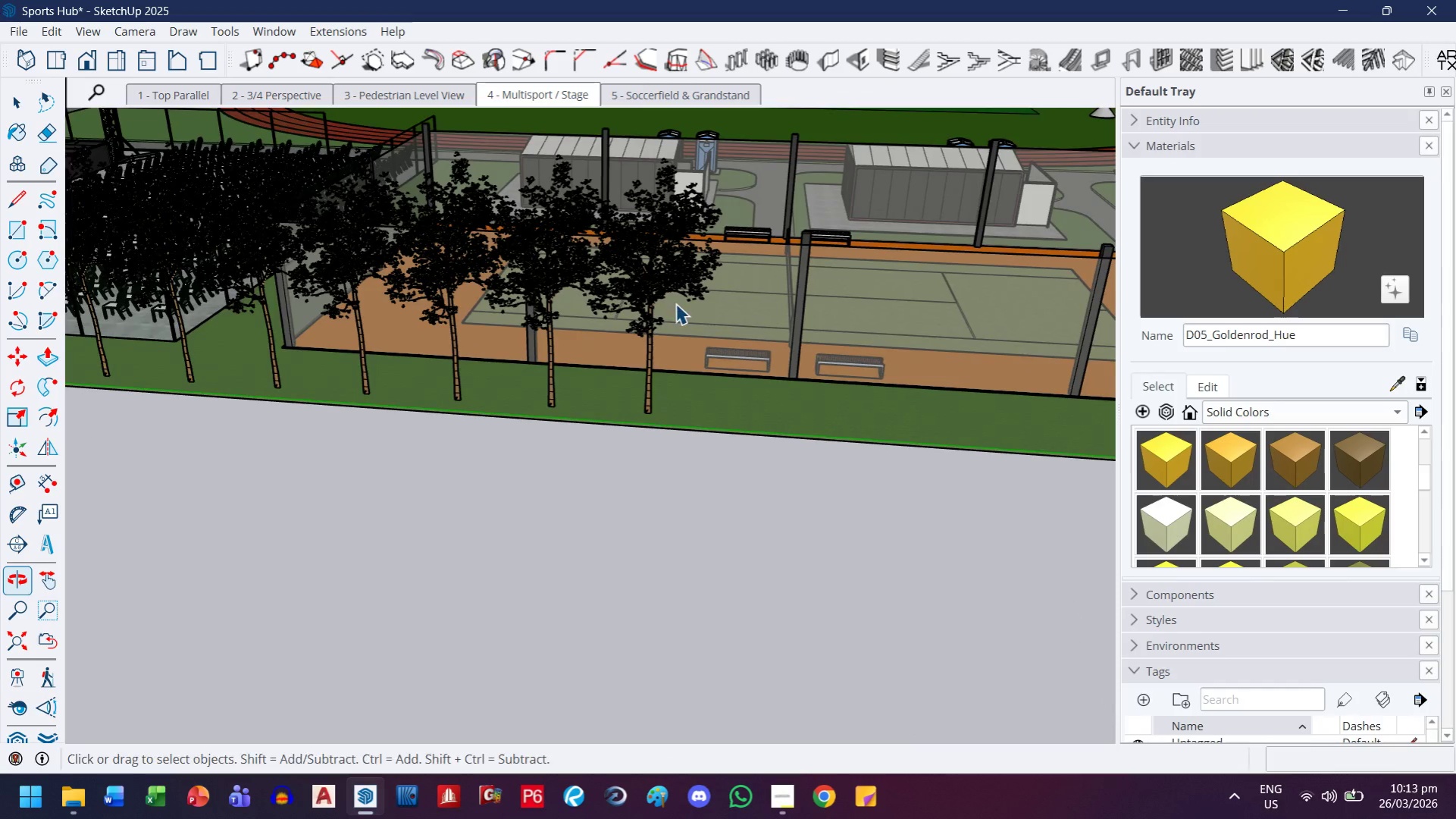 
scroll: coordinate [659, 392], scroll_direction: up, amount: 19.0
 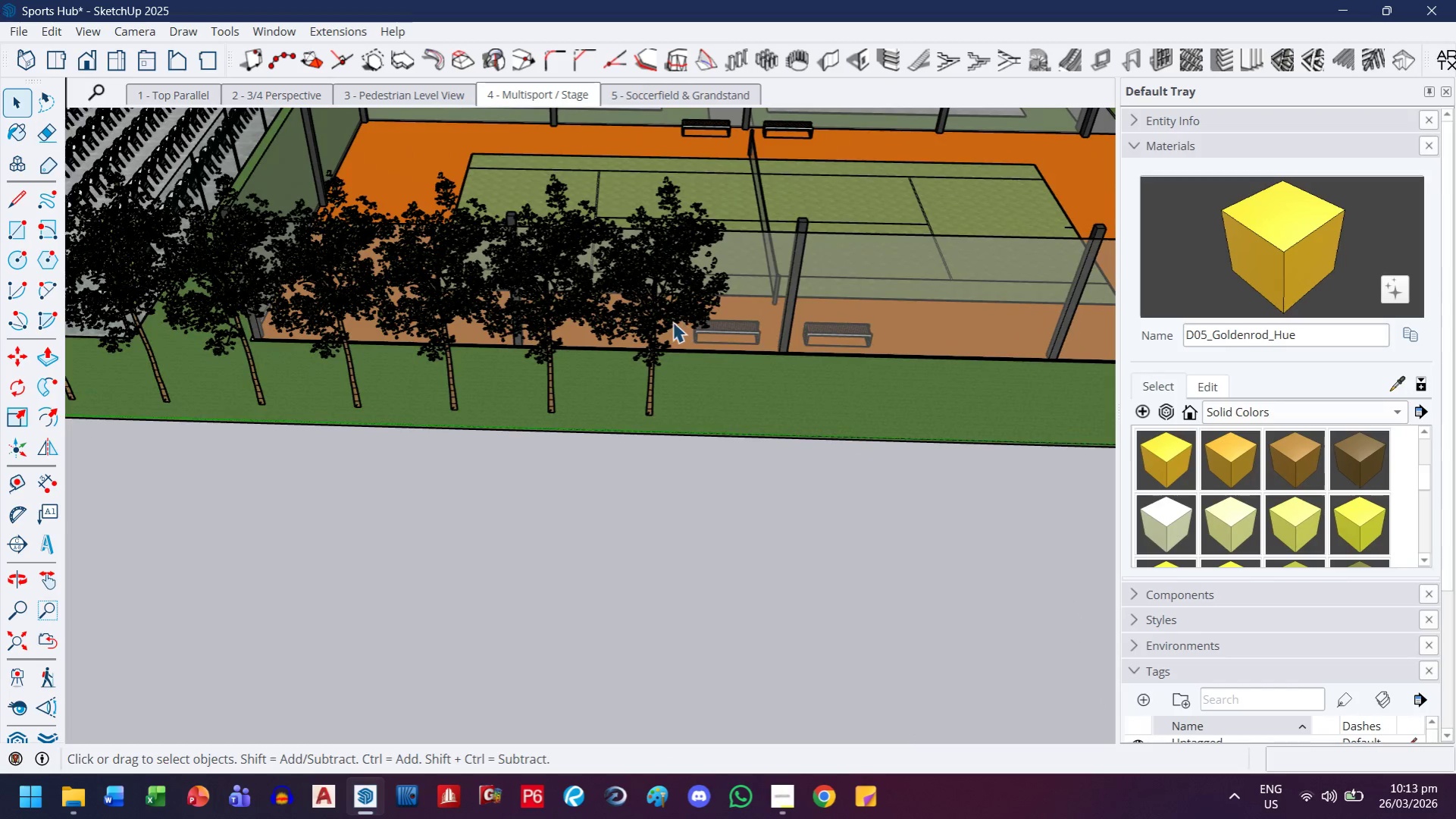 
left_click([672, 269])
 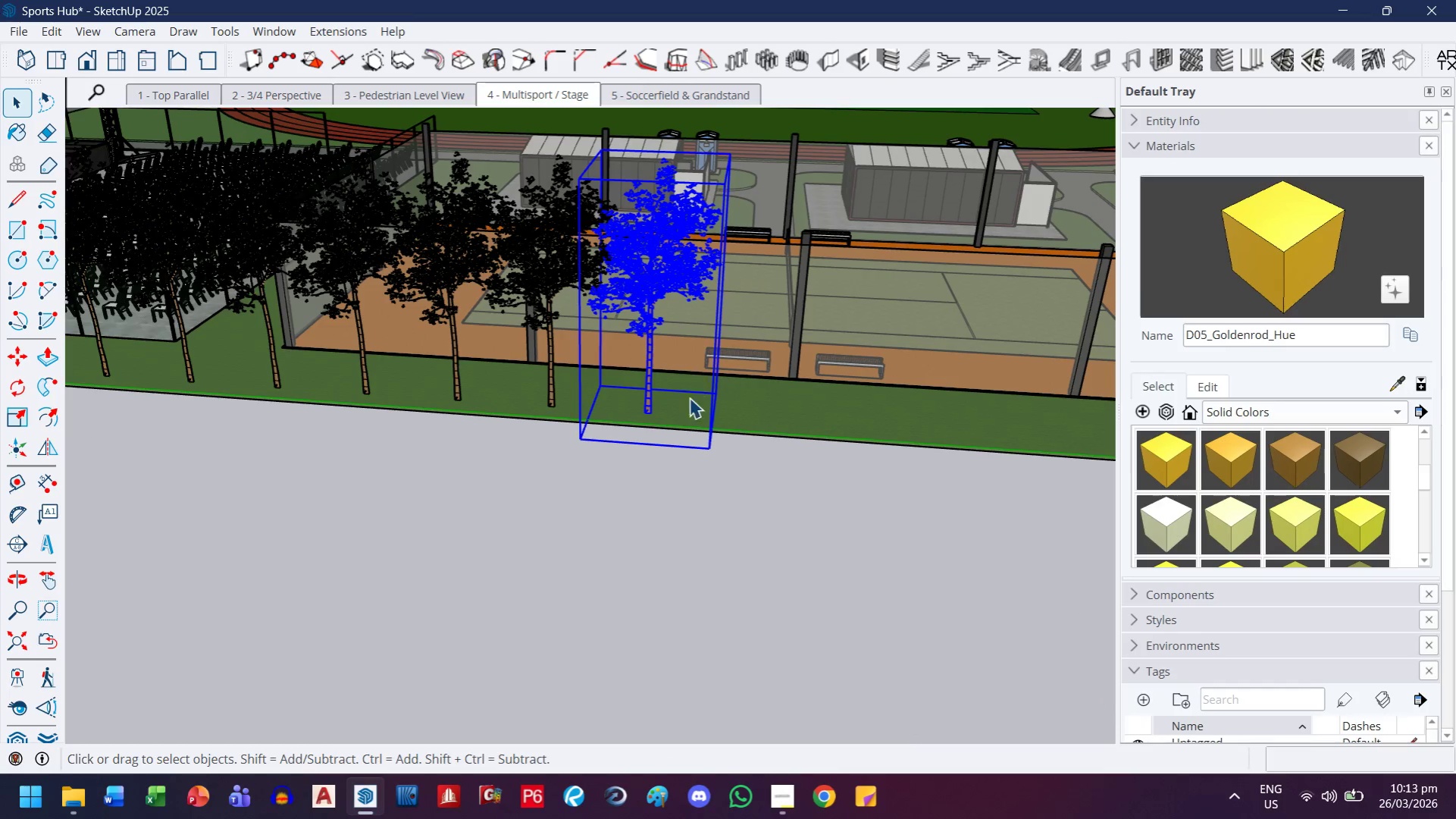 
key(M)
 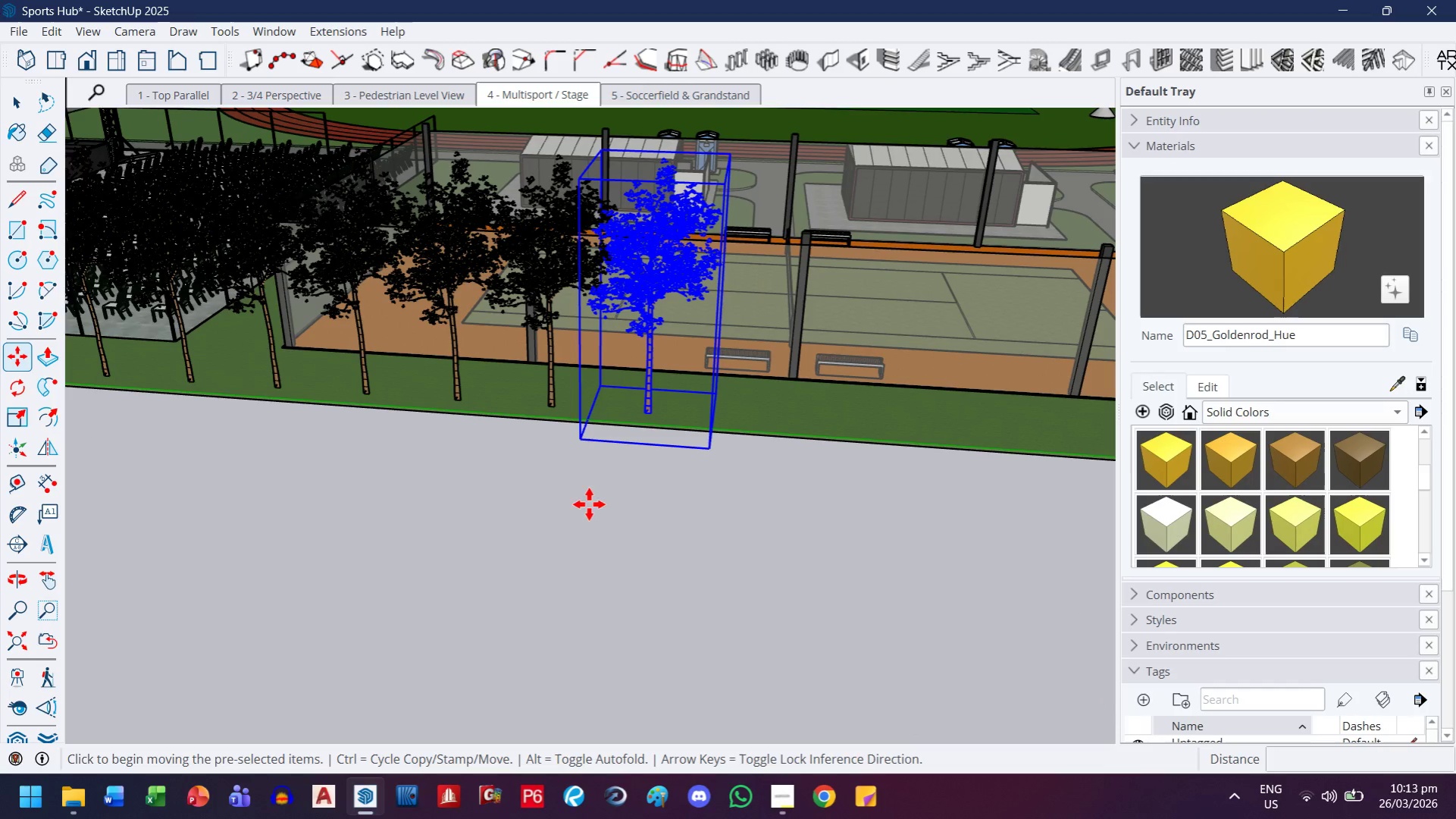 
key(Control+ControlLeft)
 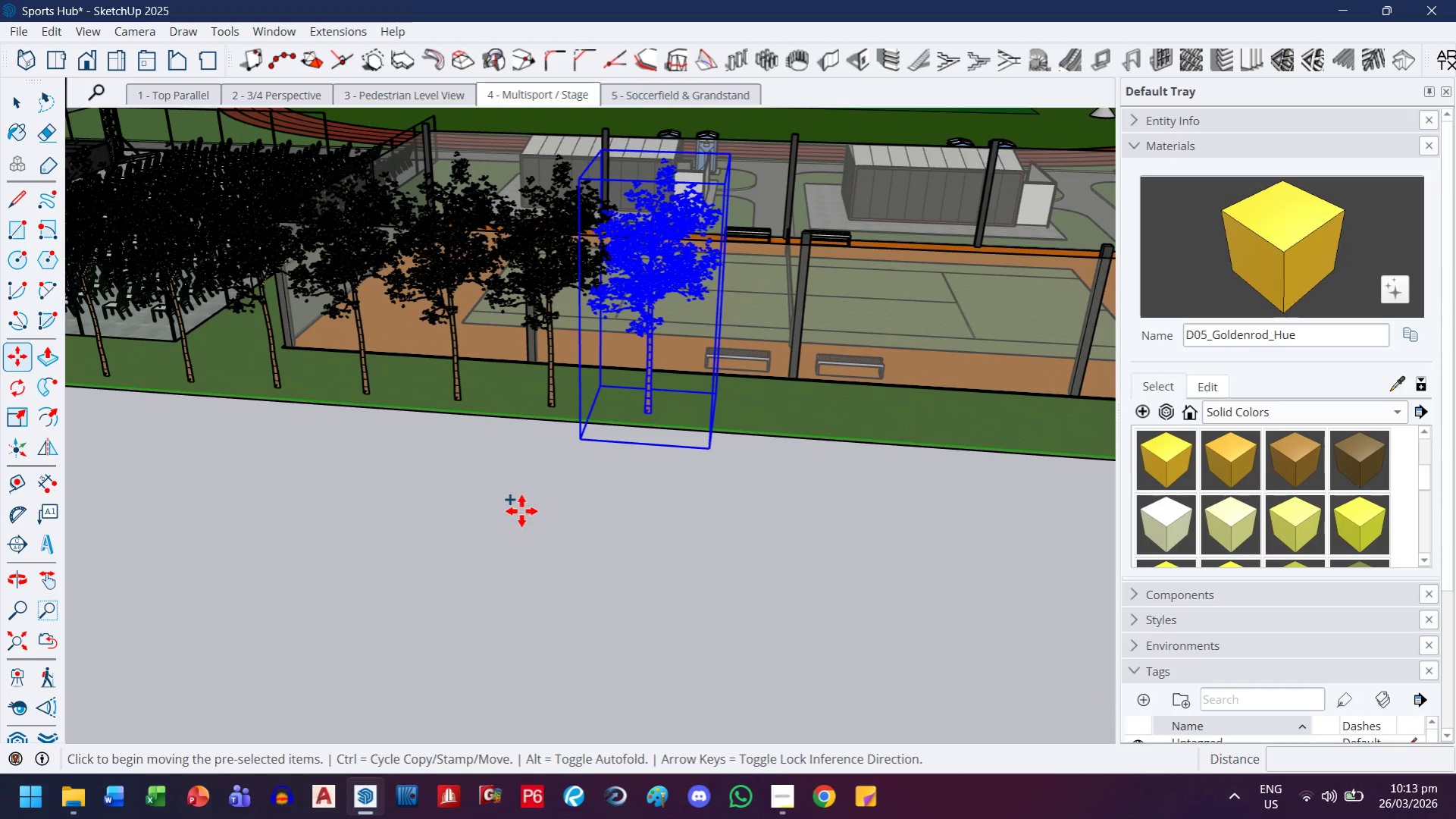 
left_click([521, 511])
 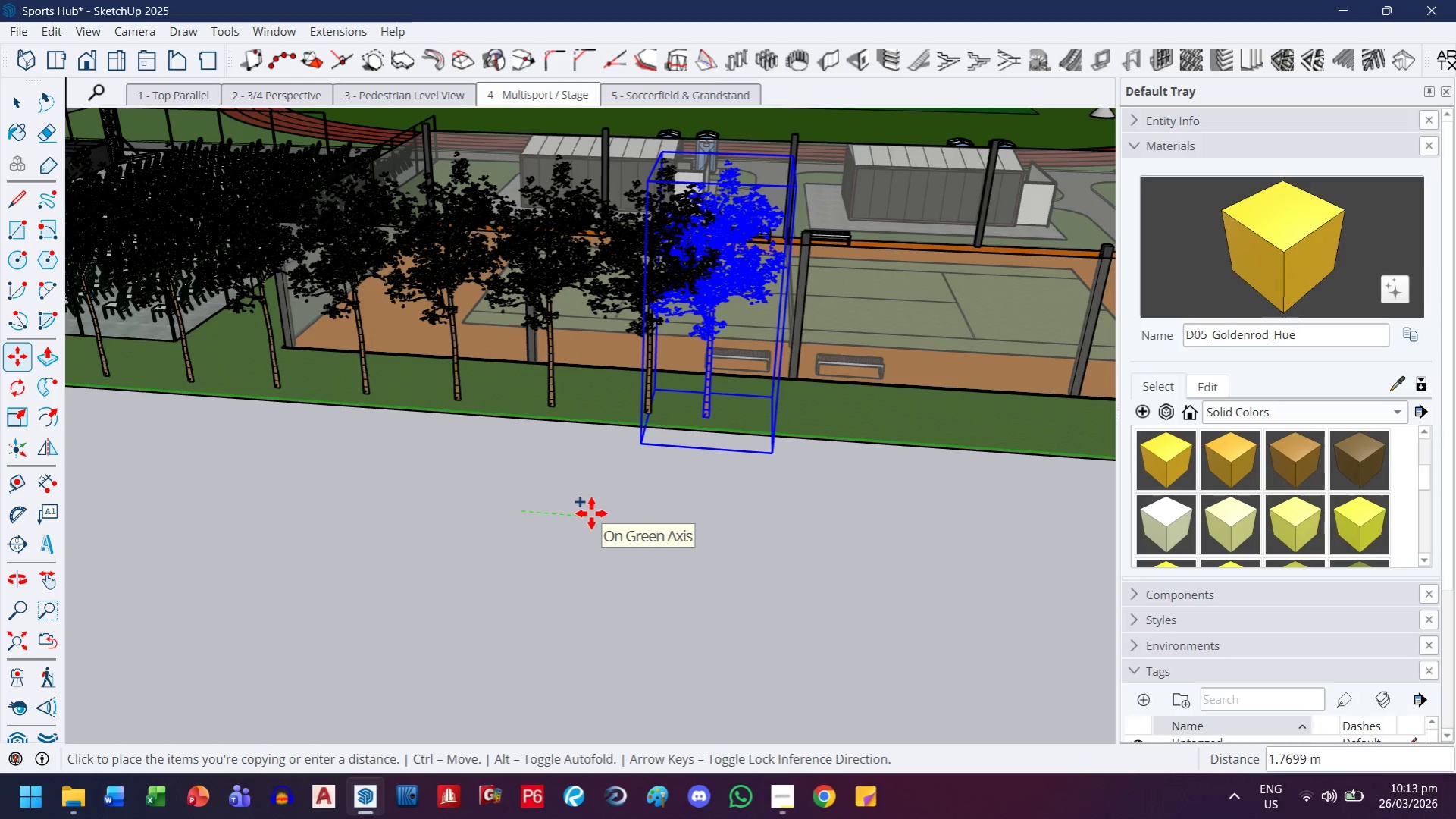 
key(3)
 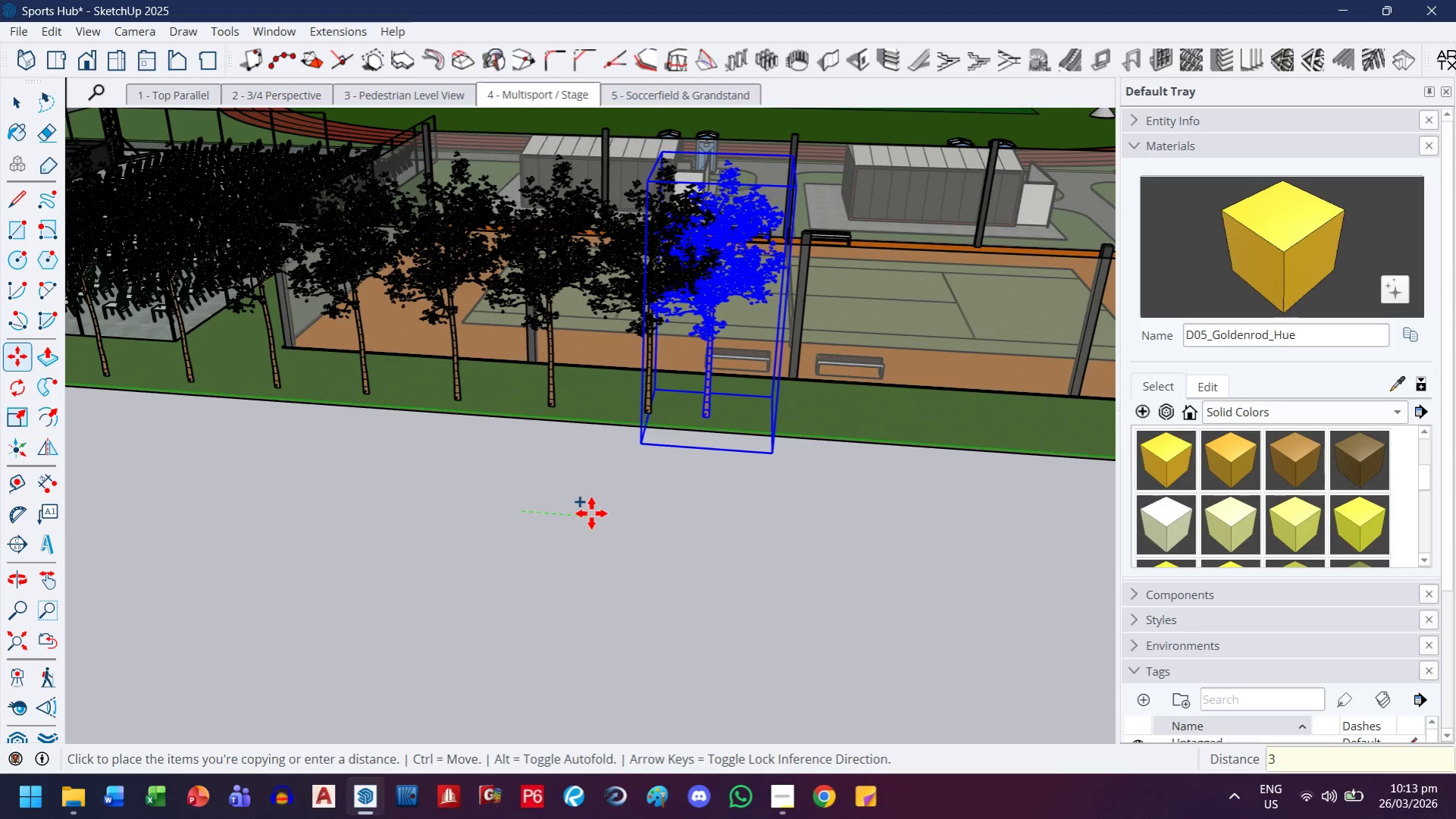 
key(Enter)
 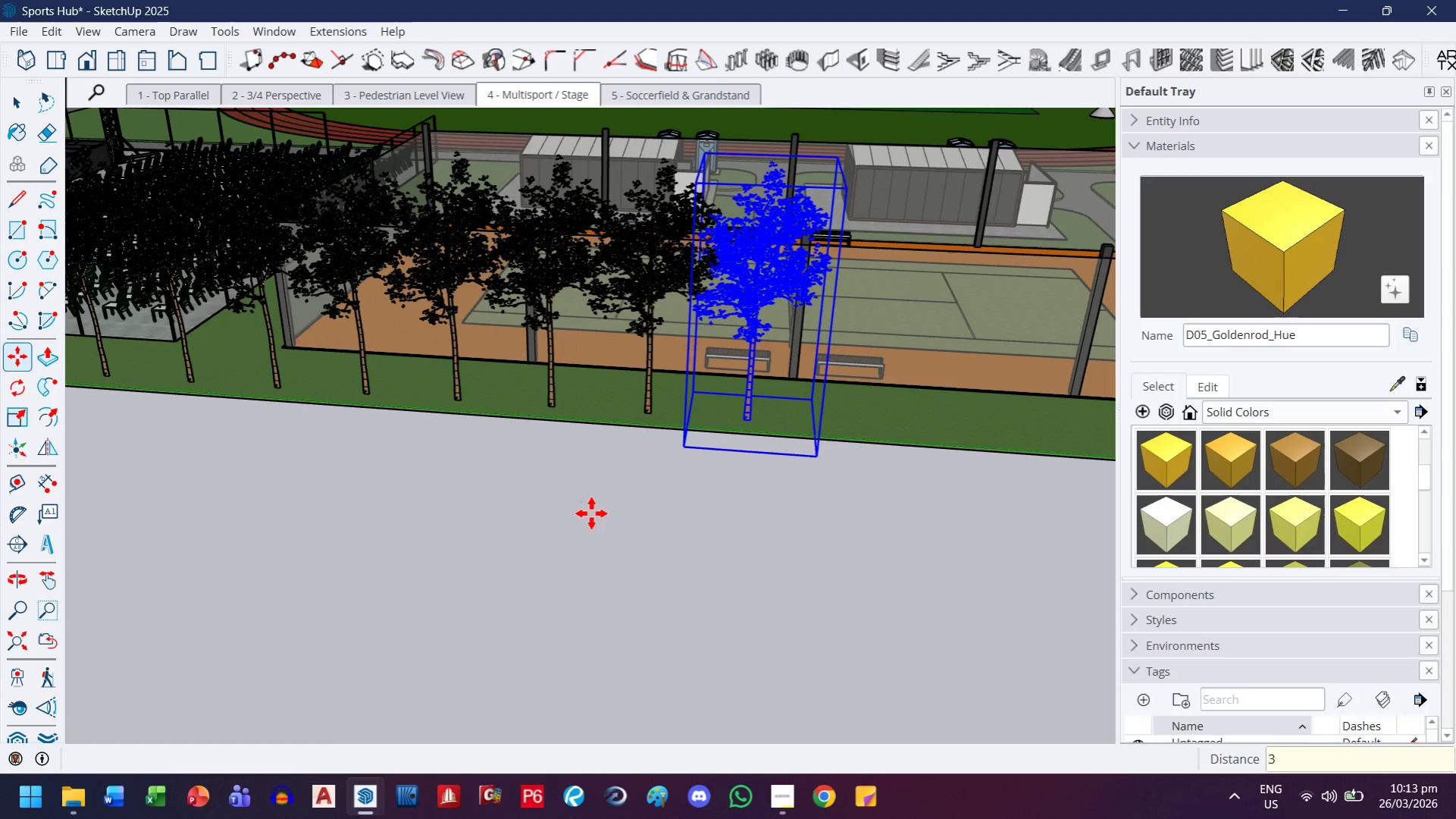 
type(x10)
 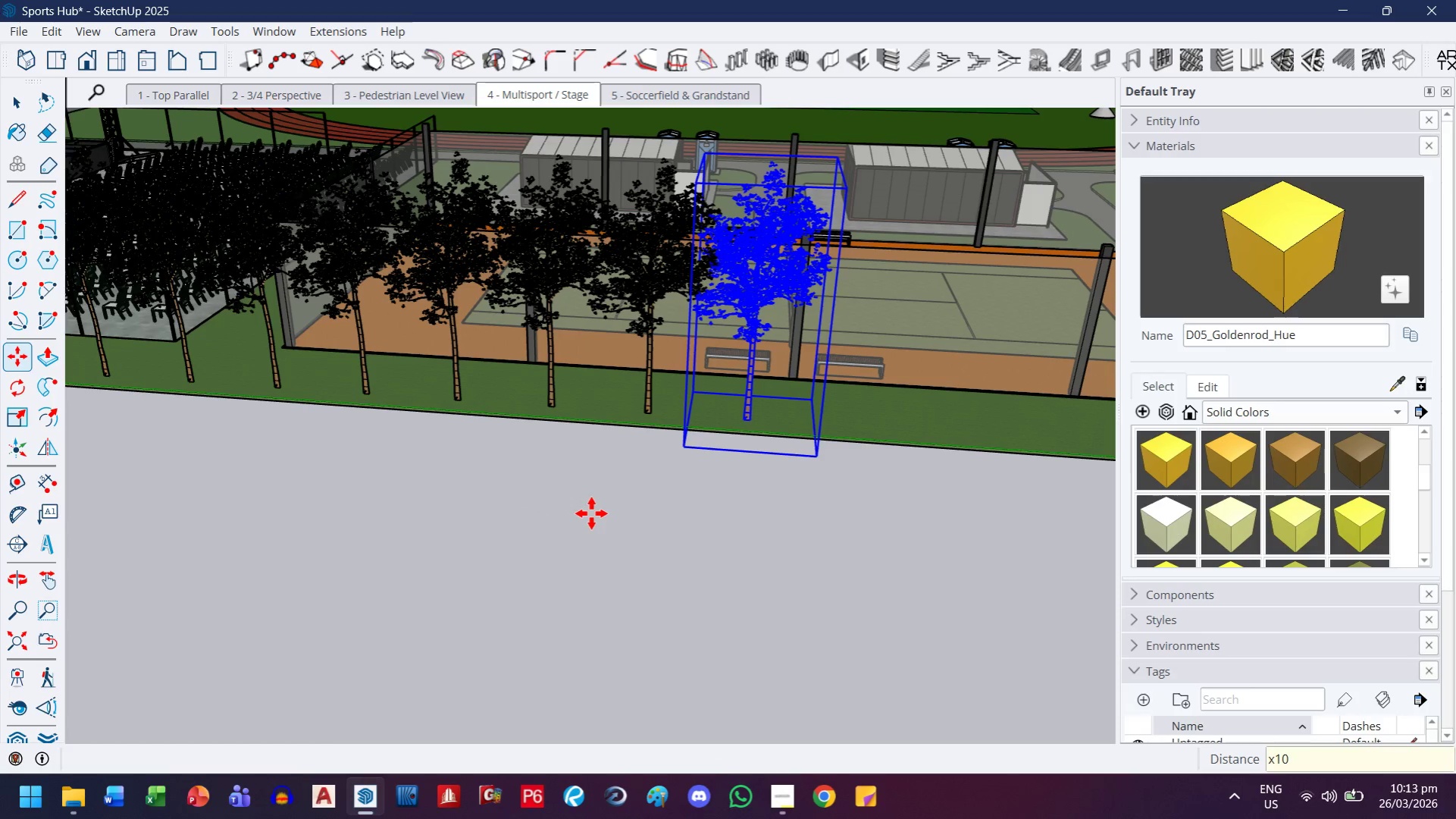 
key(Enter)
 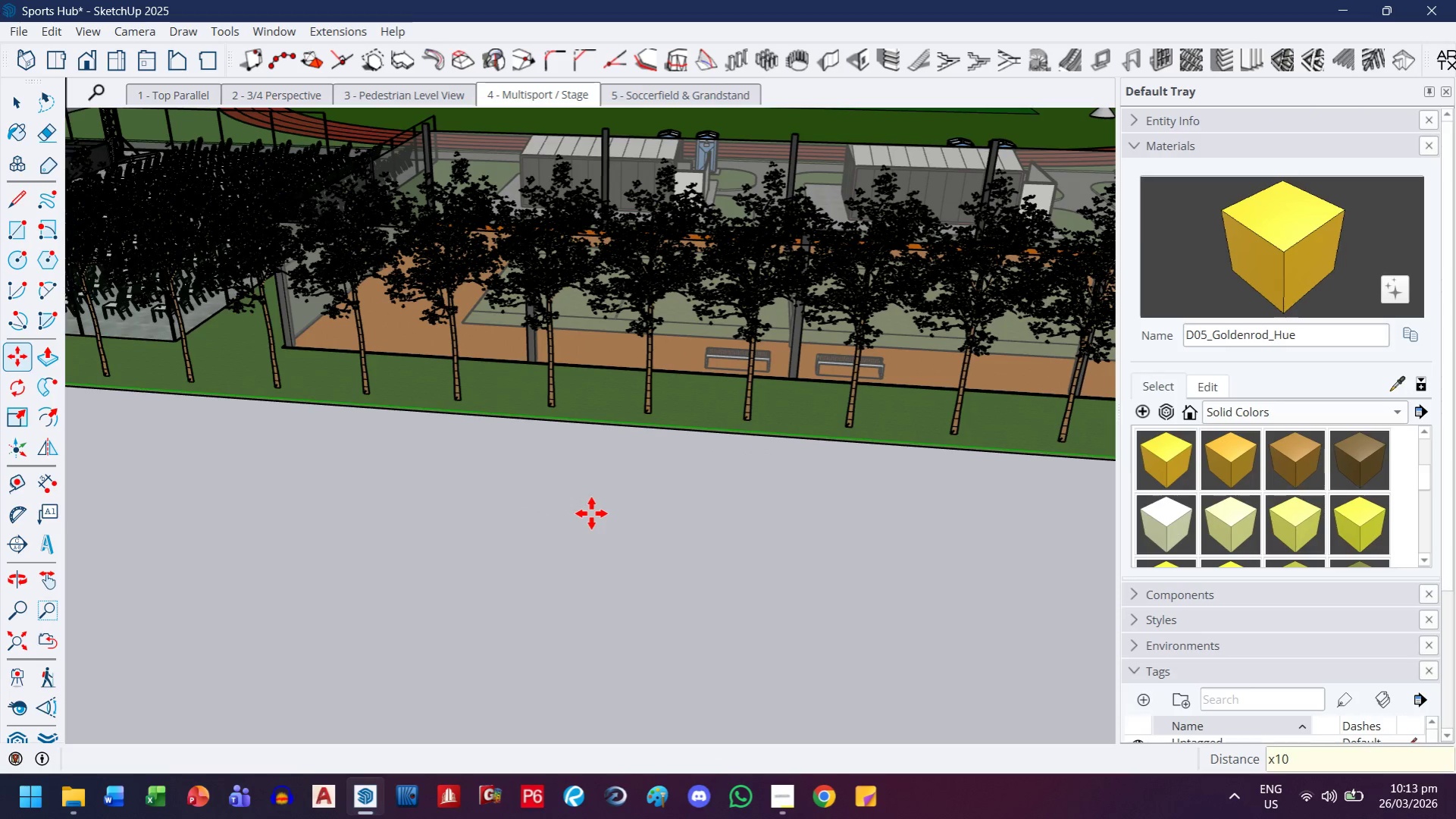 
key(H)
 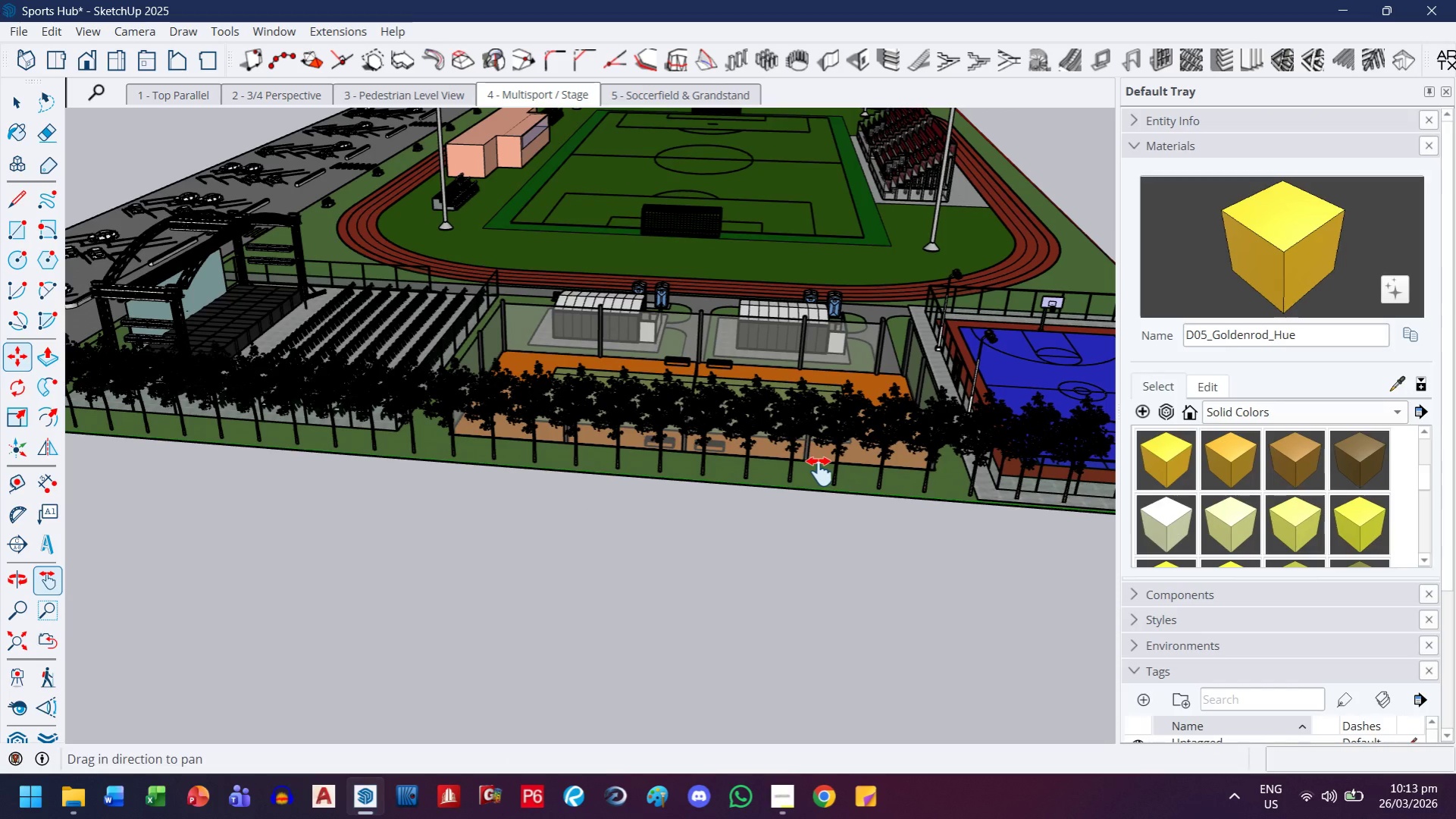 
left_click_drag(start_coordinate=[819, 469], to_coordinate=[447, 412])
 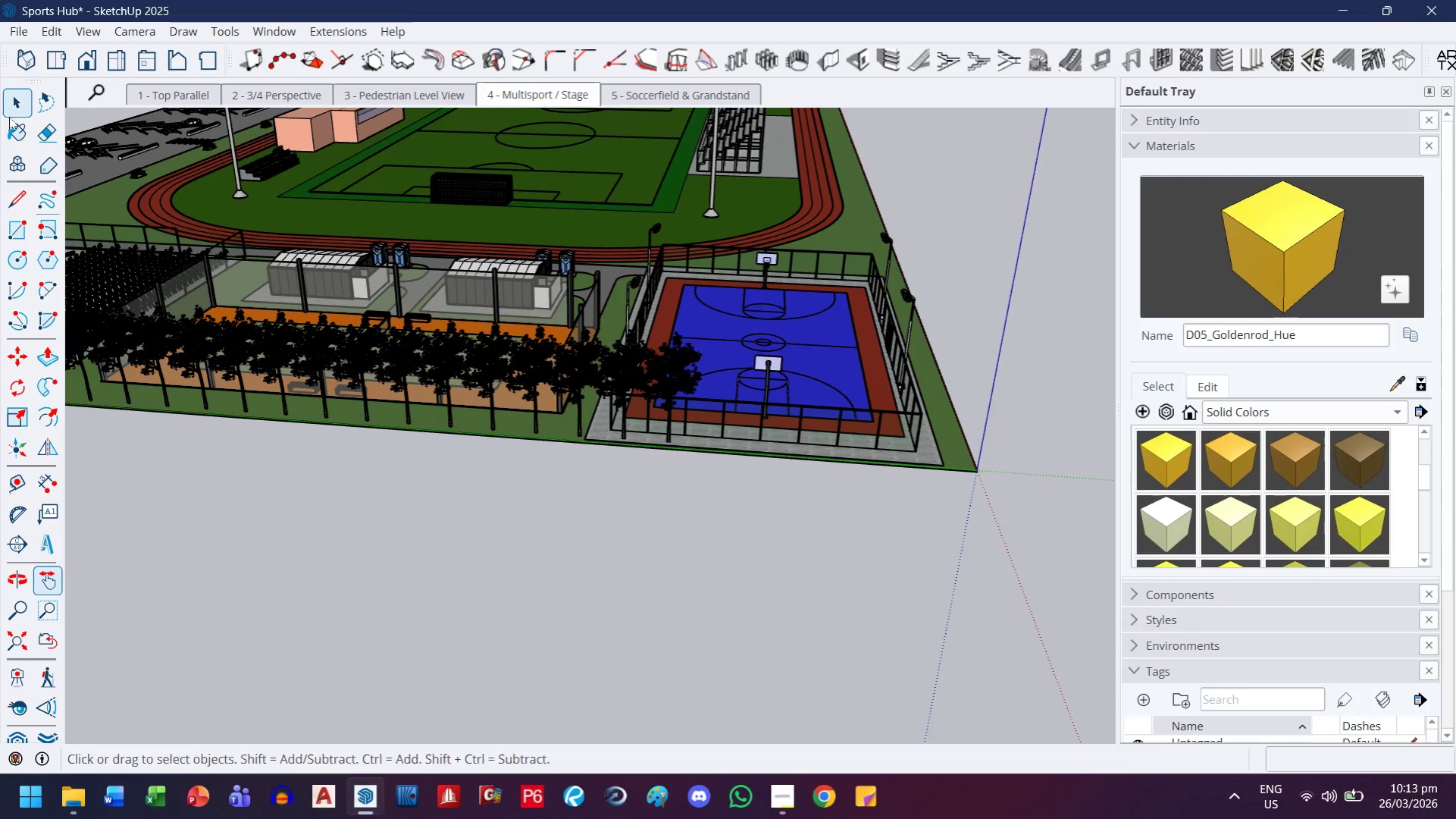 
scroll: coordinate [594, 510], scroll_direction: down, amount: 16.0
 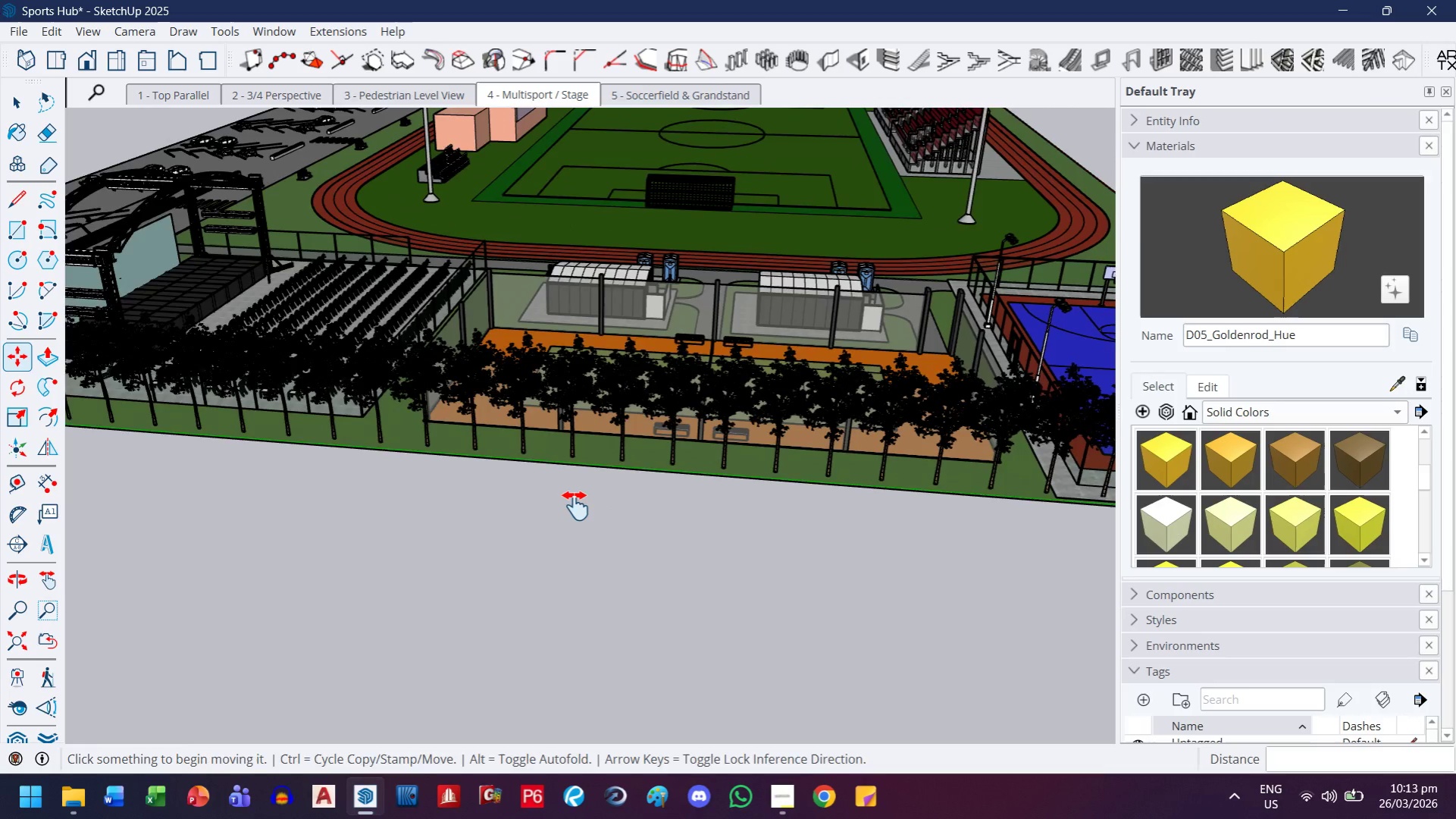 
double_click([15, 102])
 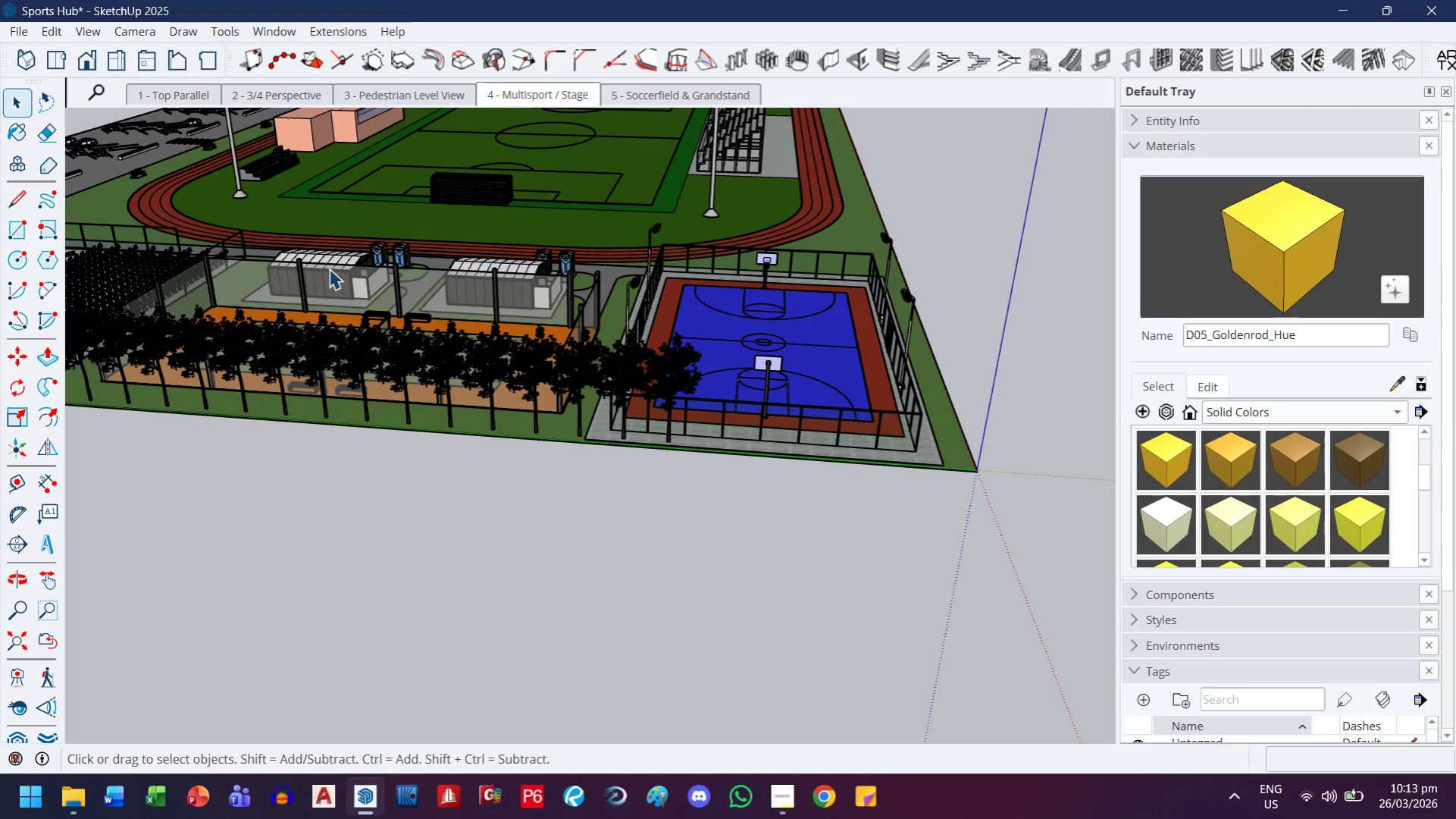 
scroll: coordinate [615, 430], scroll_direction: up, amount: 8.0
 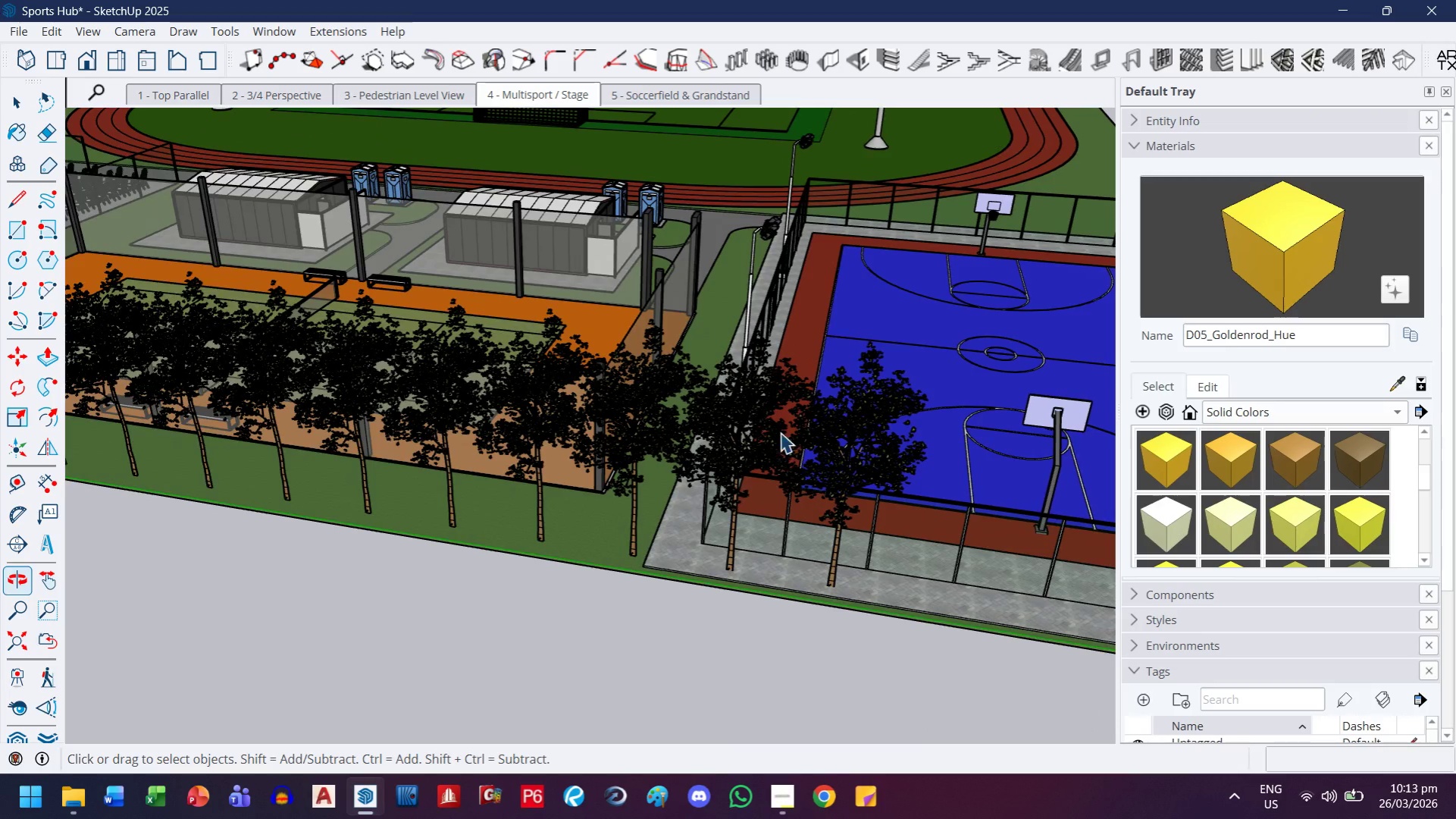 
left_click([783, 422])
 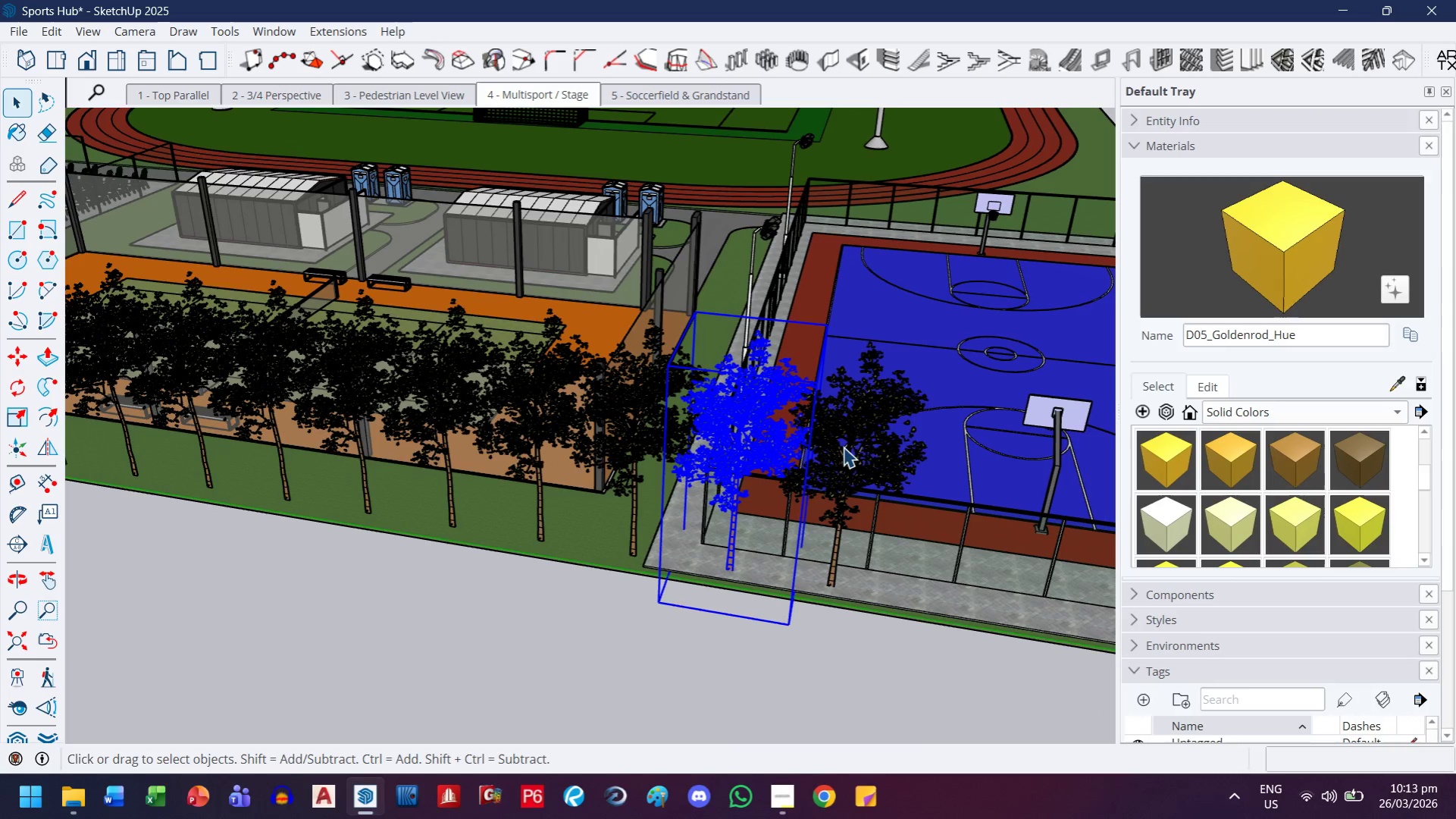 
key(Delete)
 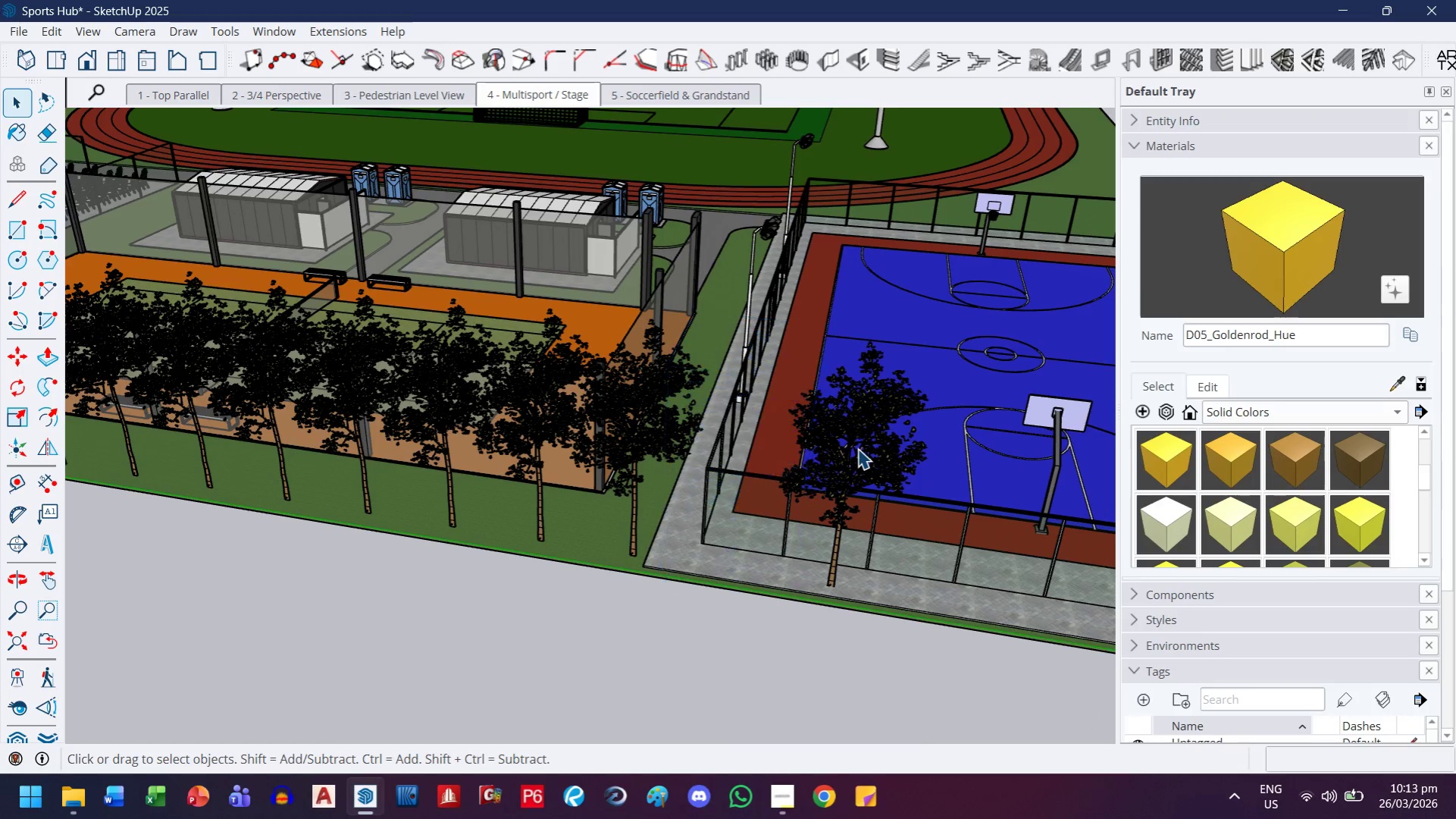 
left_click([857, 448])
 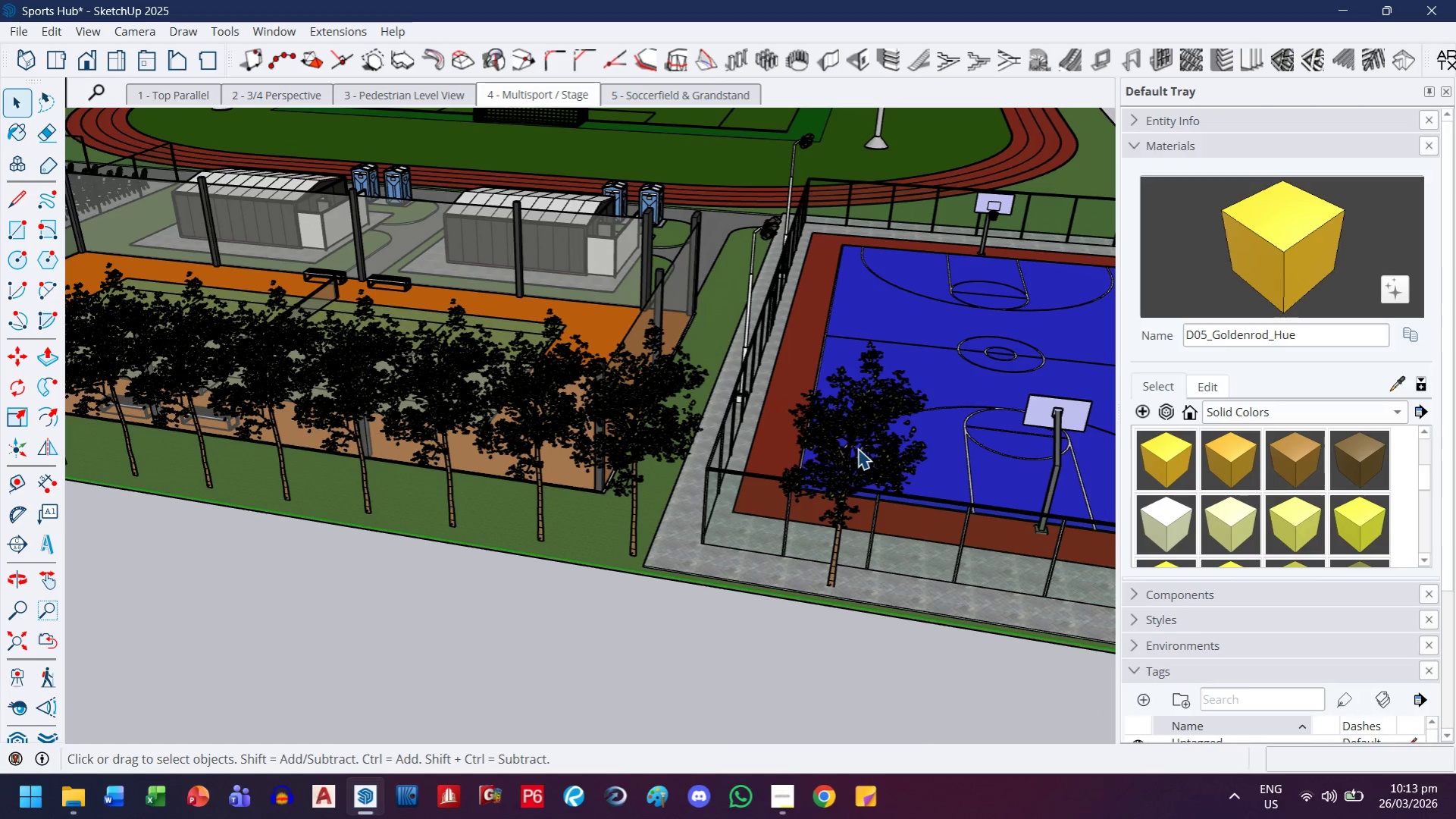 
key(Delete)
 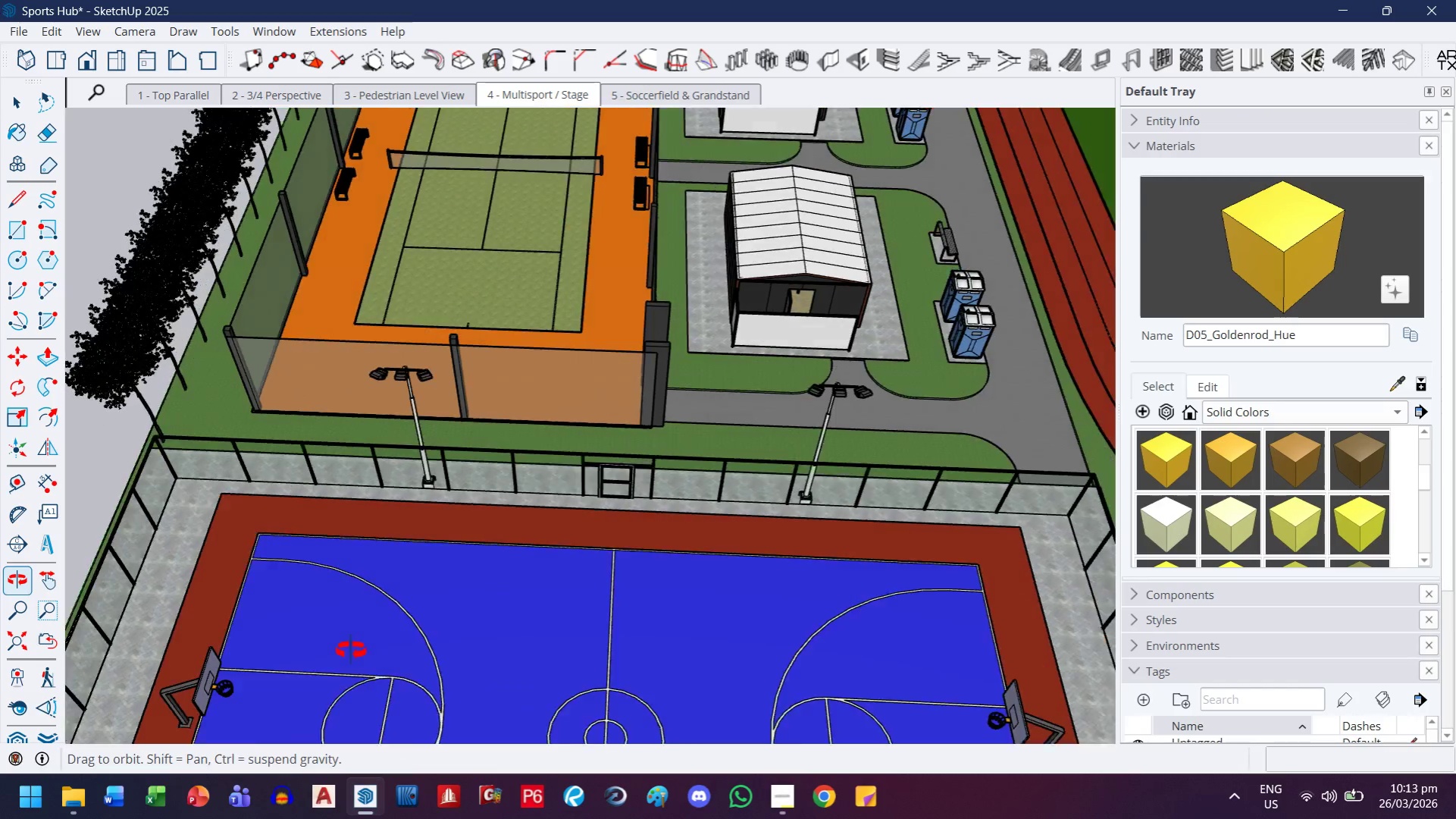 
scroll: coordinate [205, 462], scroll_direction: down, amount: 10.0
 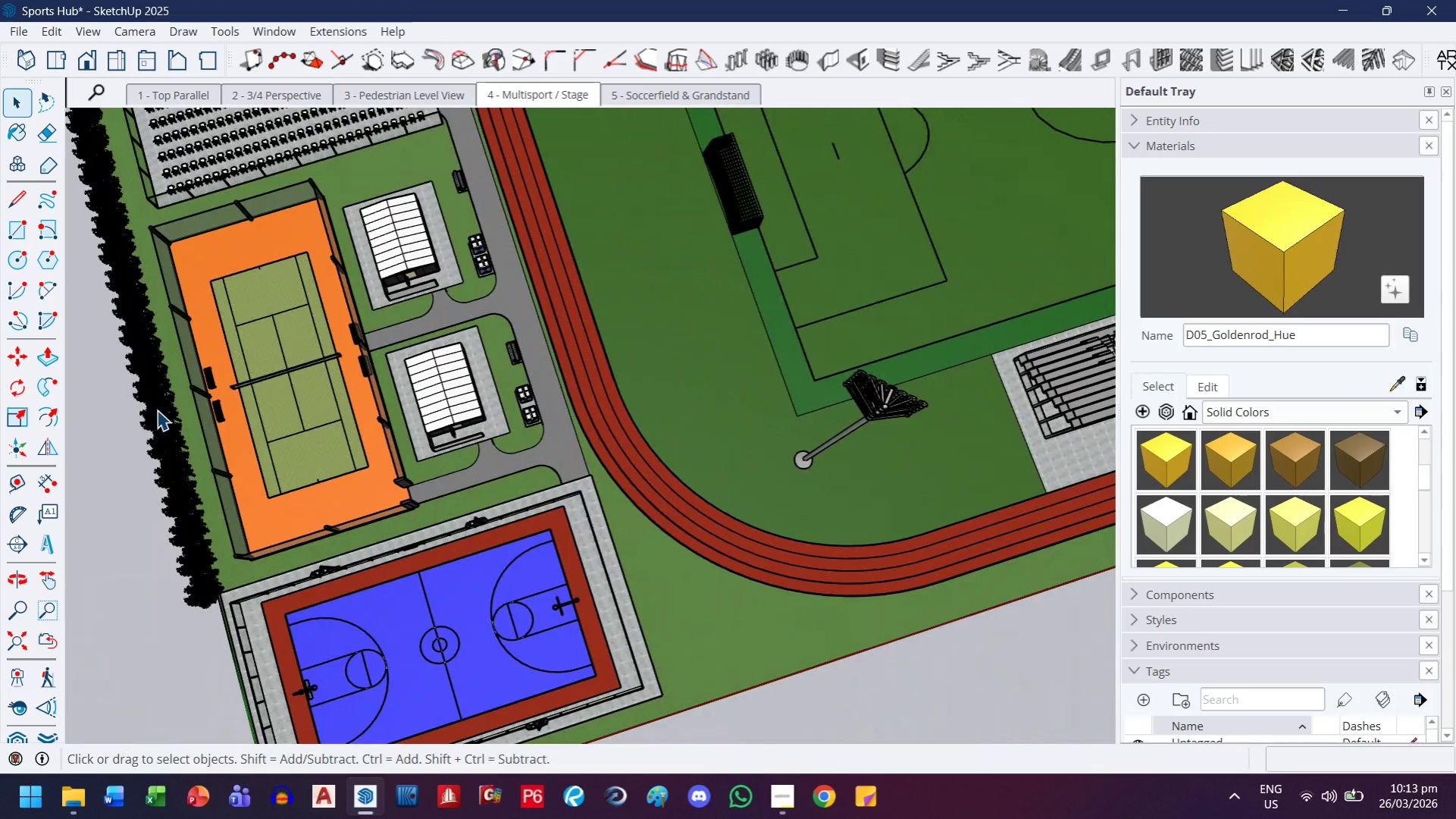 
key(H)
 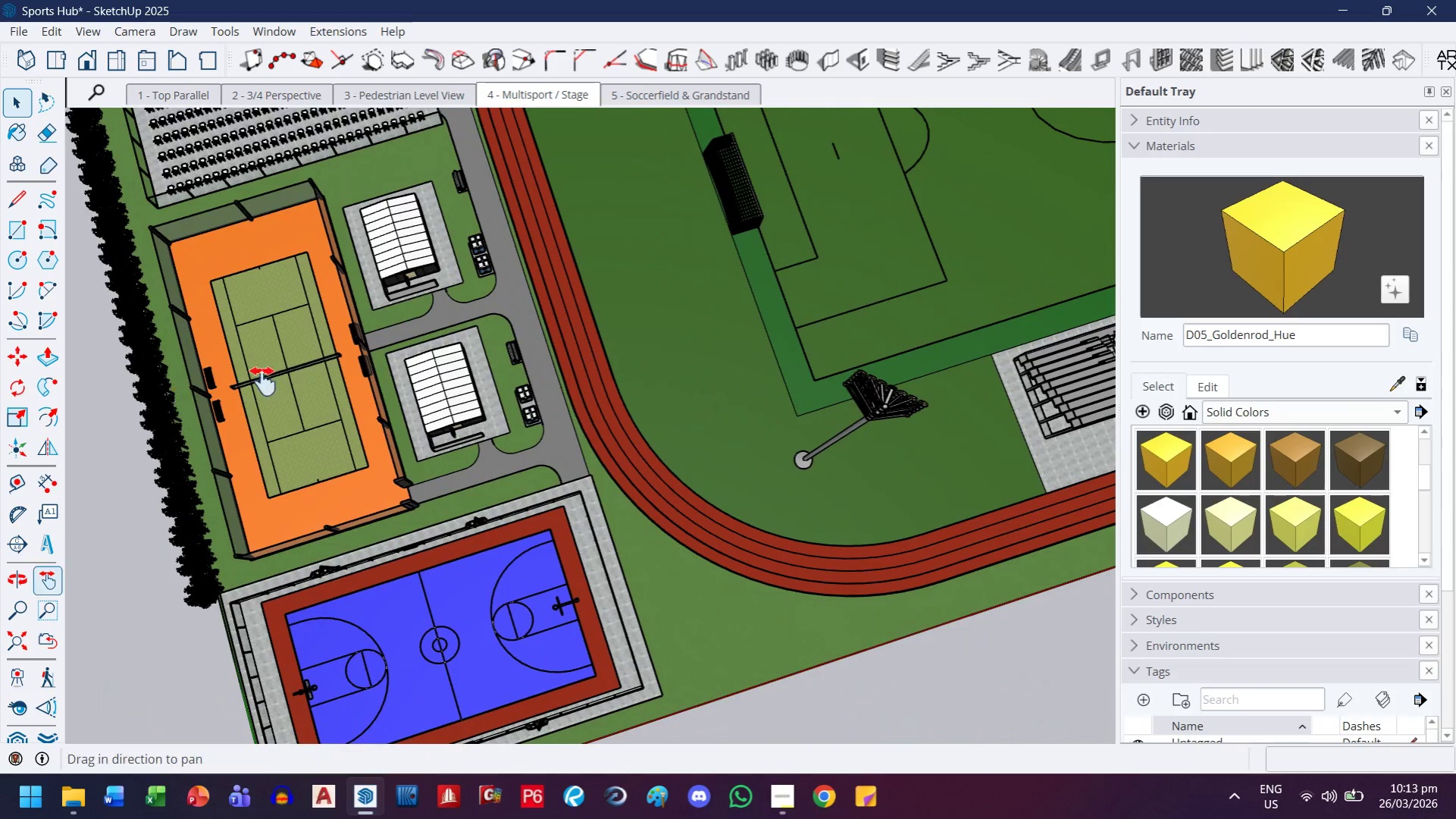 
left_click_drag(start_coordinate=[263, 381], to_coordinate=[537, 472])
 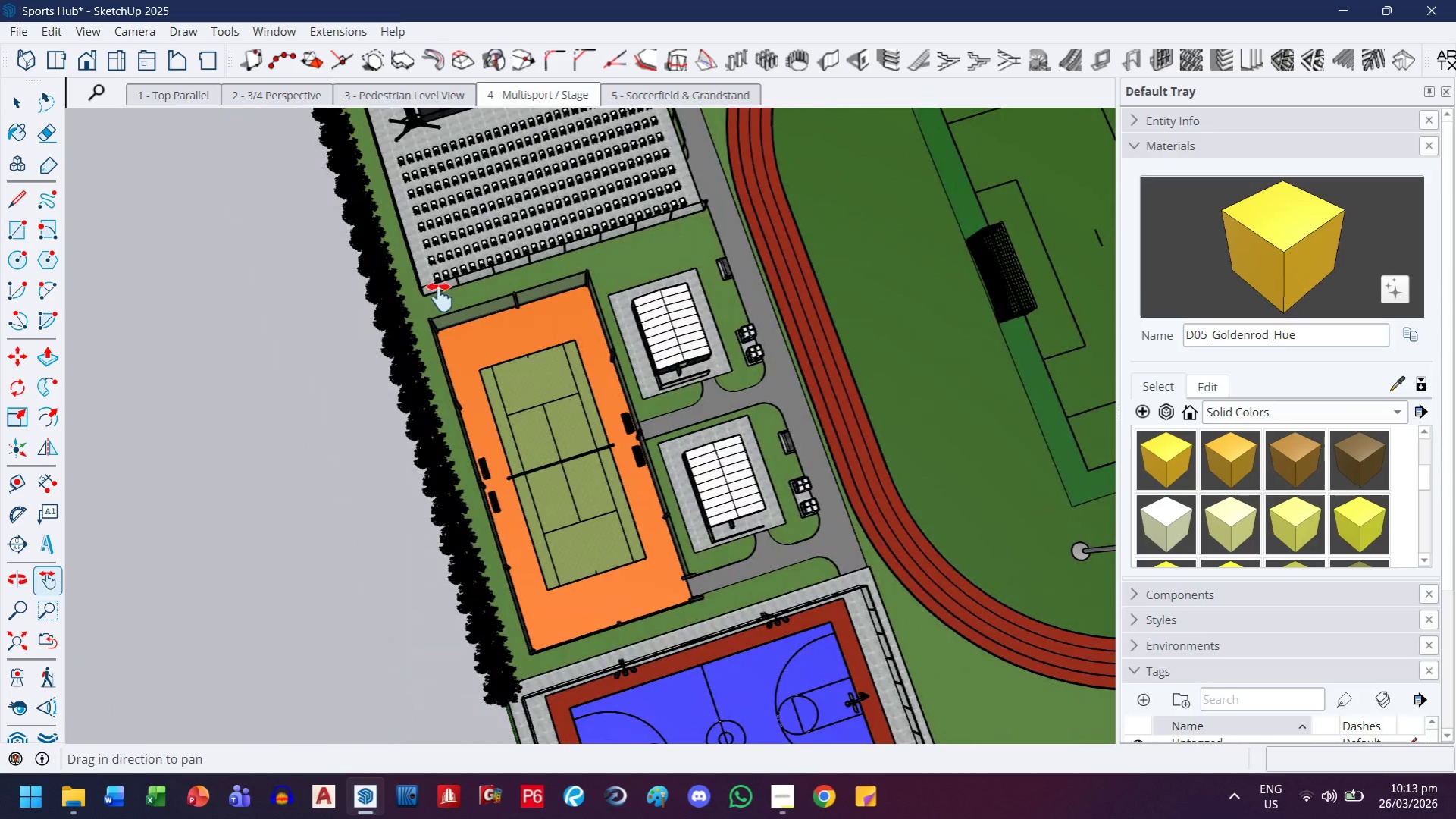 
left_click_drag(start_coordinate=[444, 297], to_coordinate=[546, 453])
 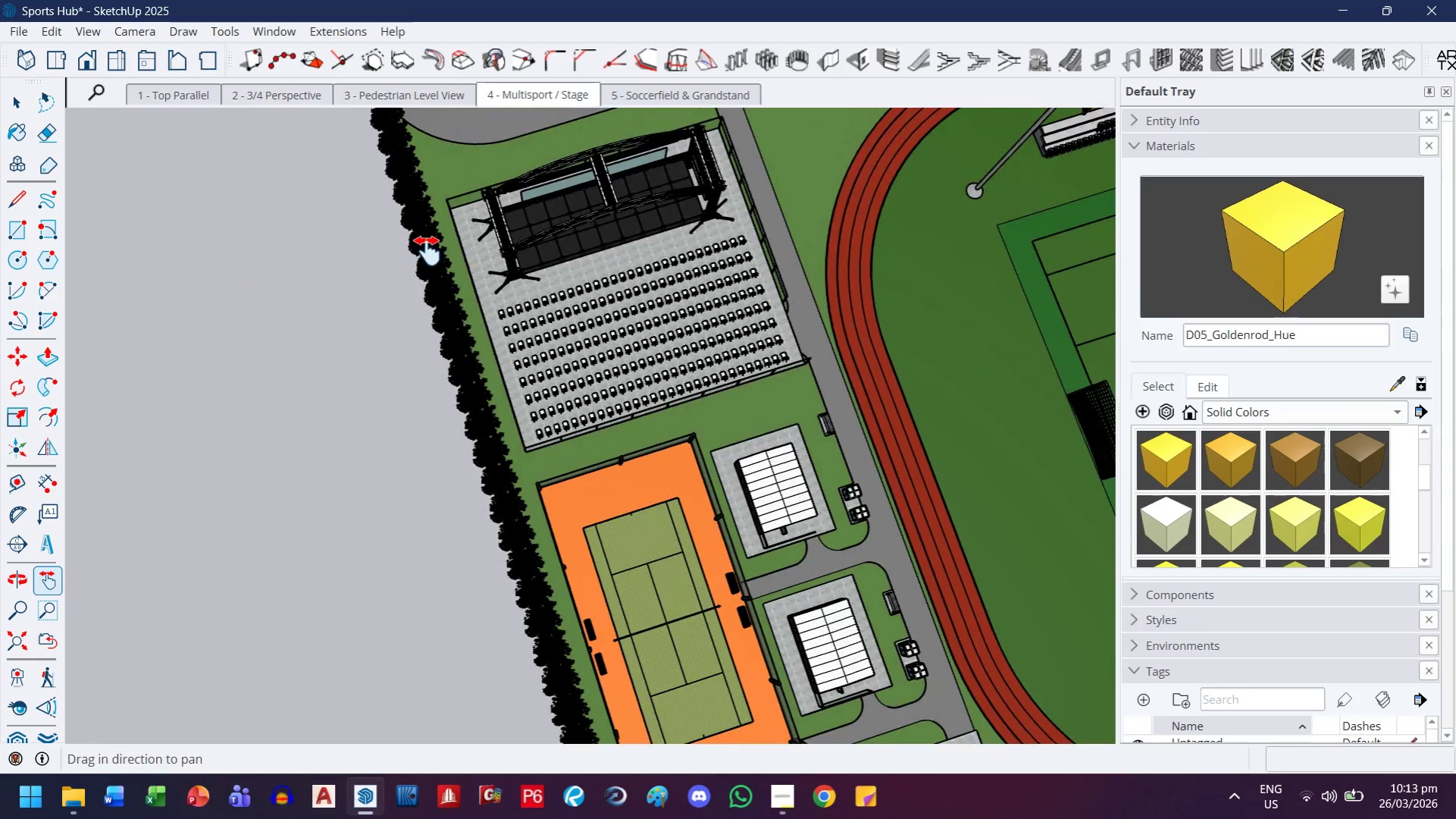 
left_click_drag(start_coordinate=[428, 259], to_coordinate=[609, 591])
 